 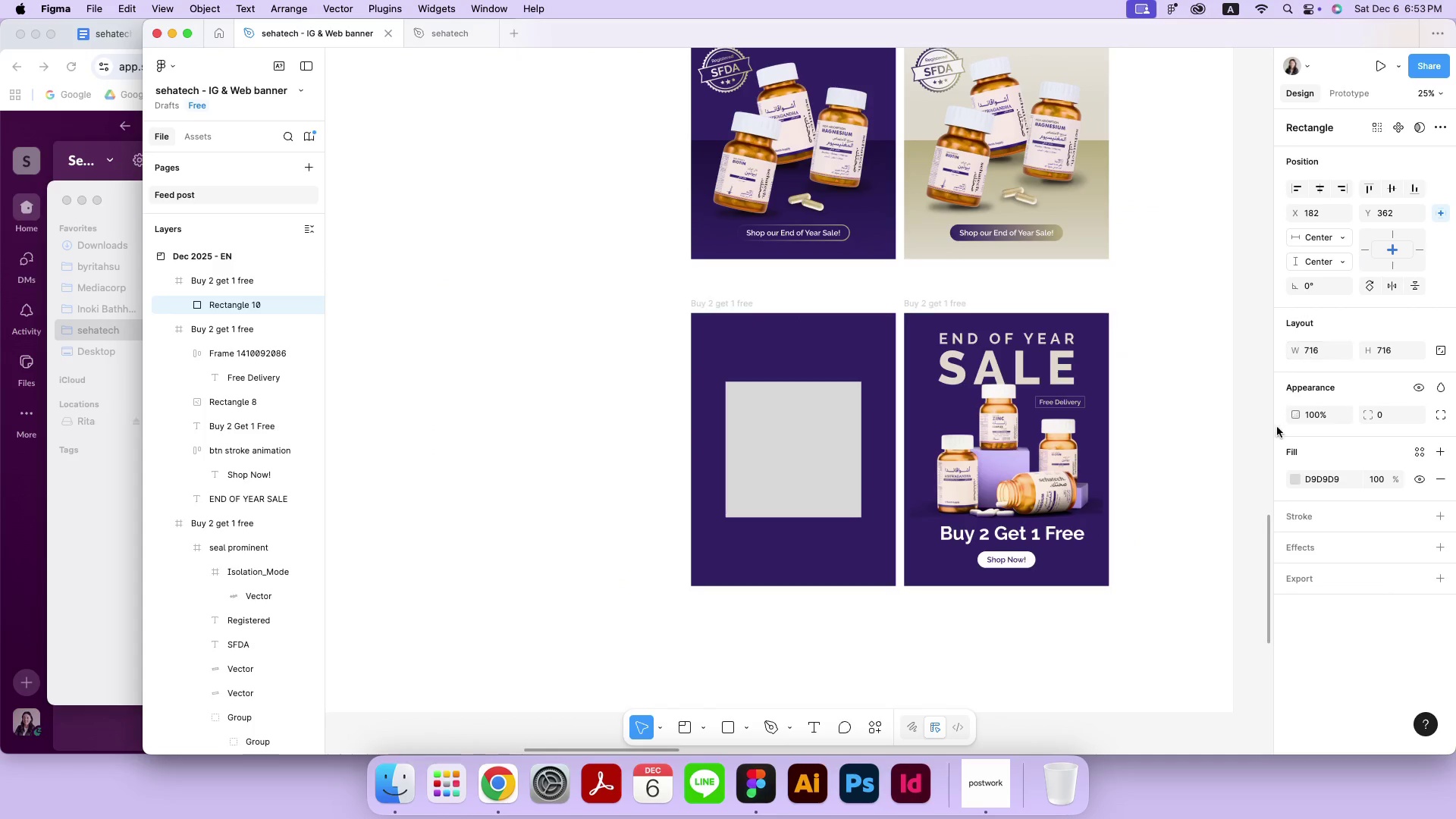 
left_click([752, 306])
 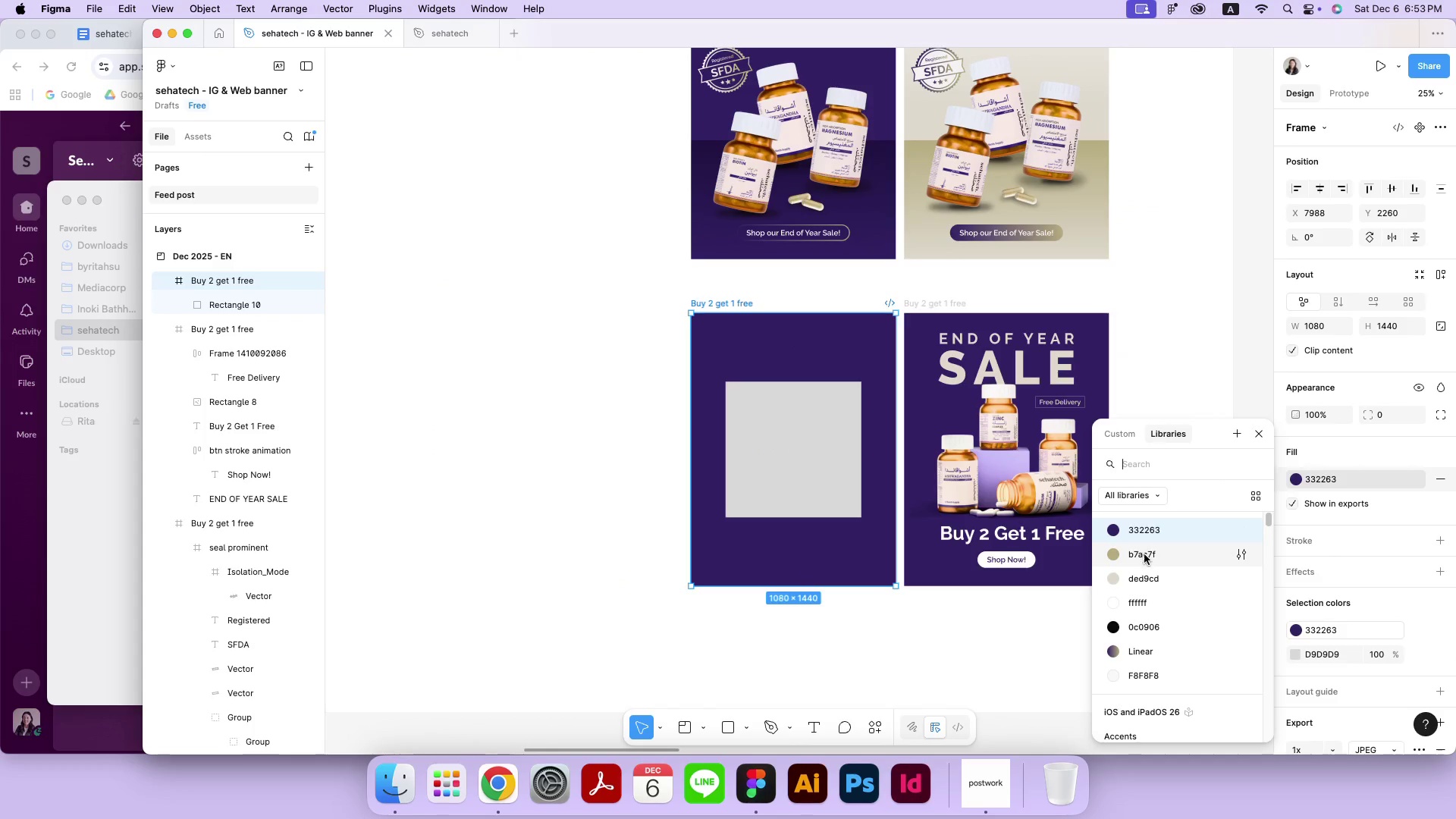 
left_click([1136, 573])
 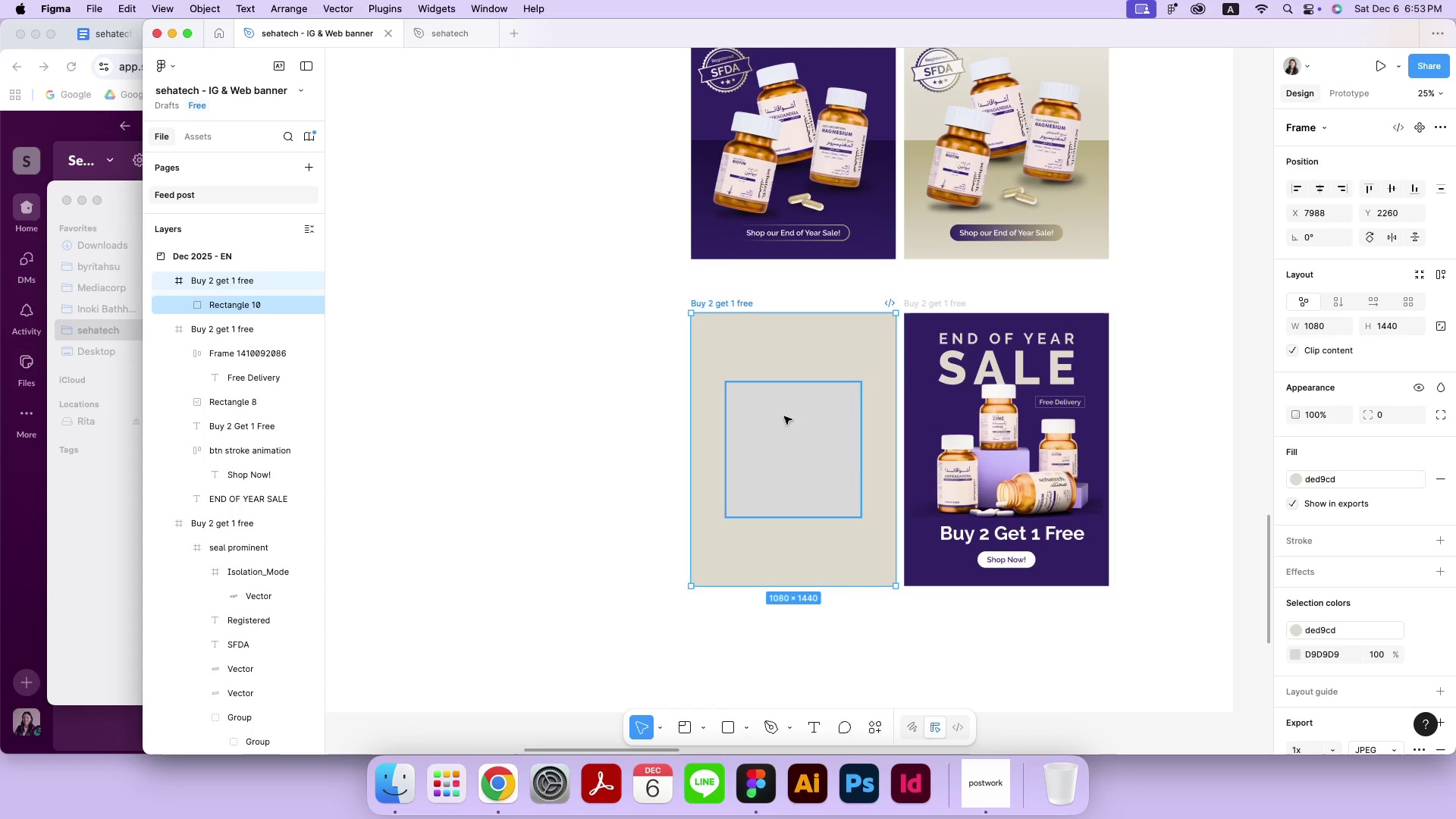 
left_click([783, 457])
 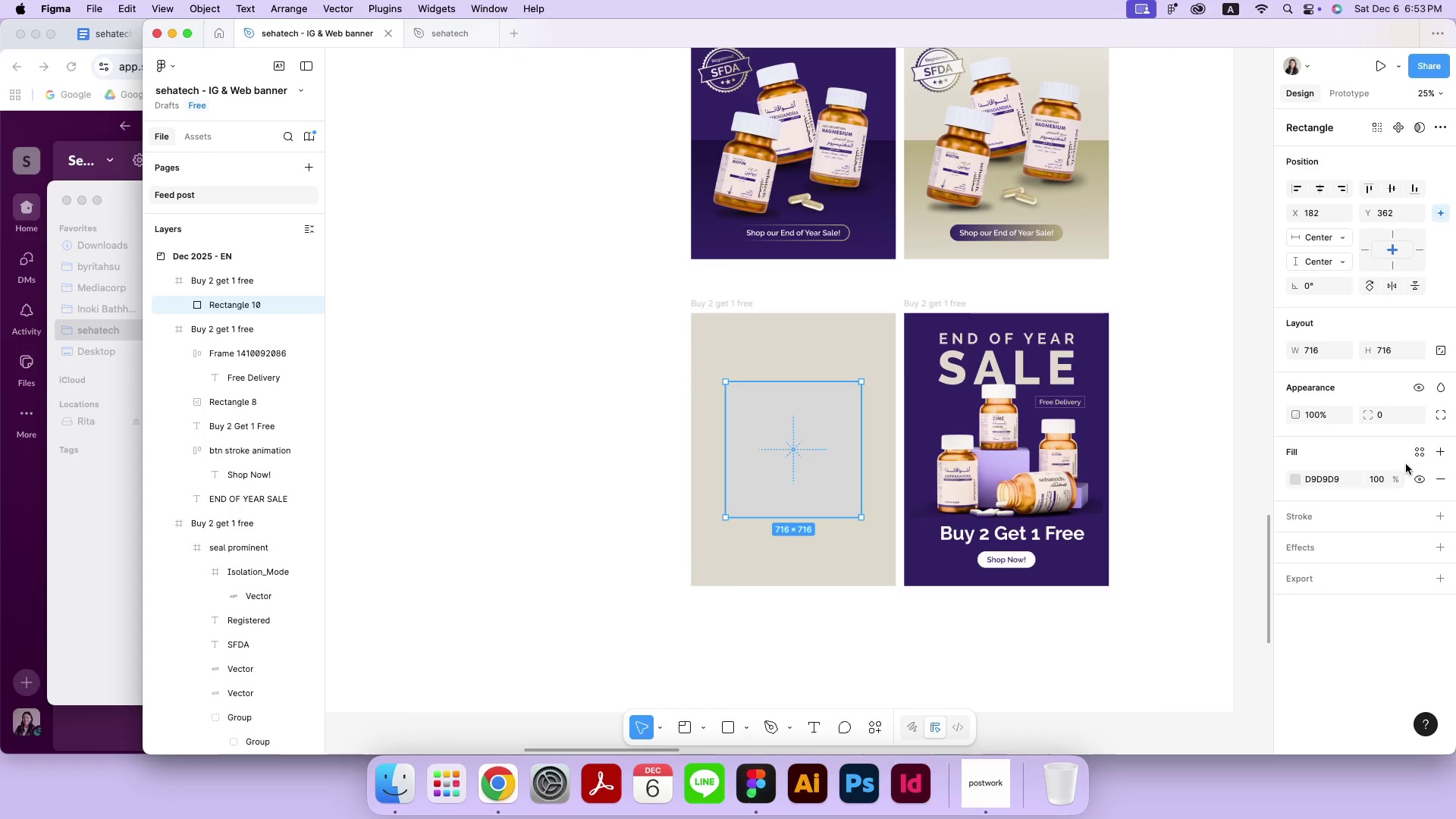 
left_click([1414, 454])
 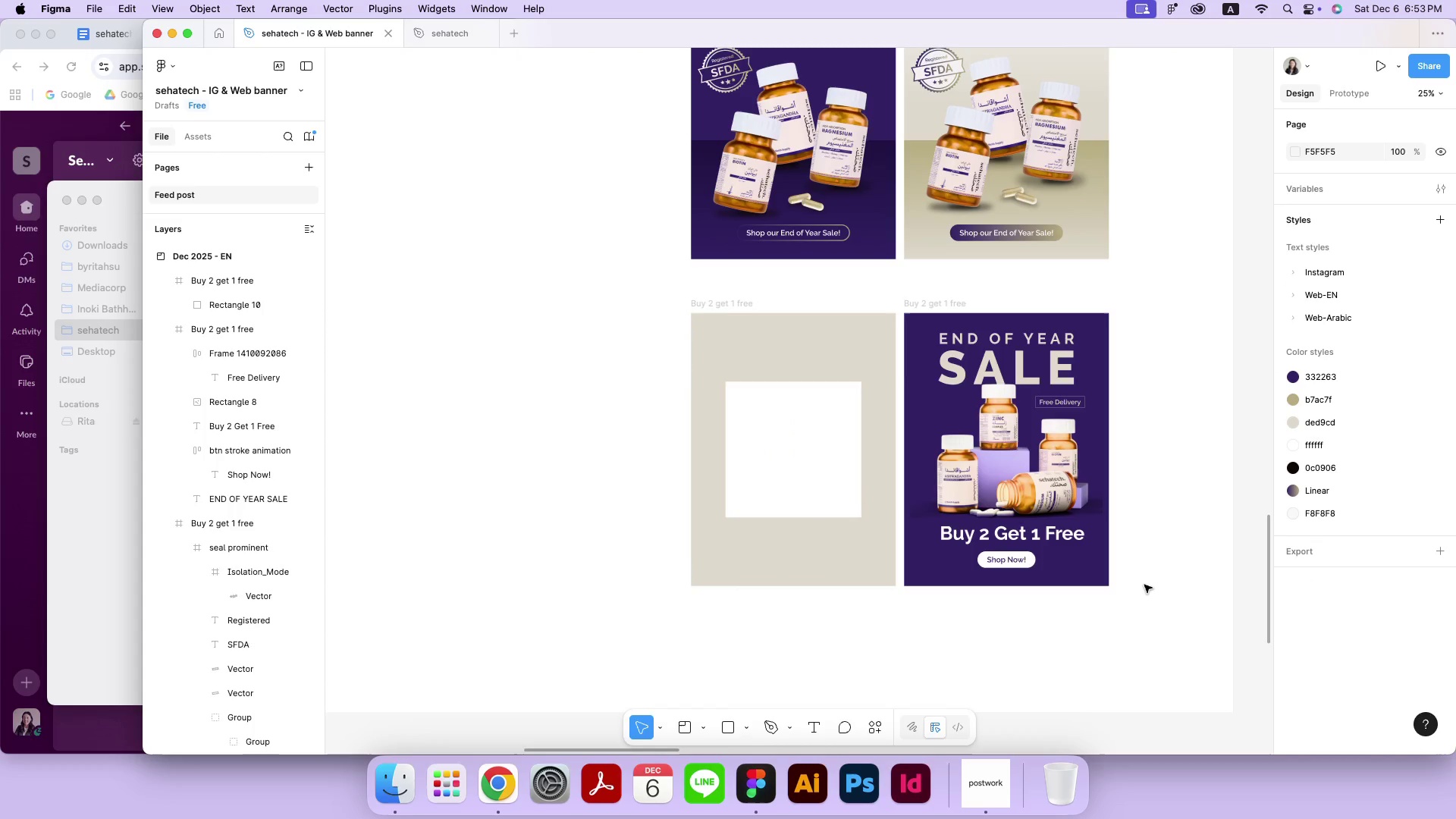 
wait(5.15)
 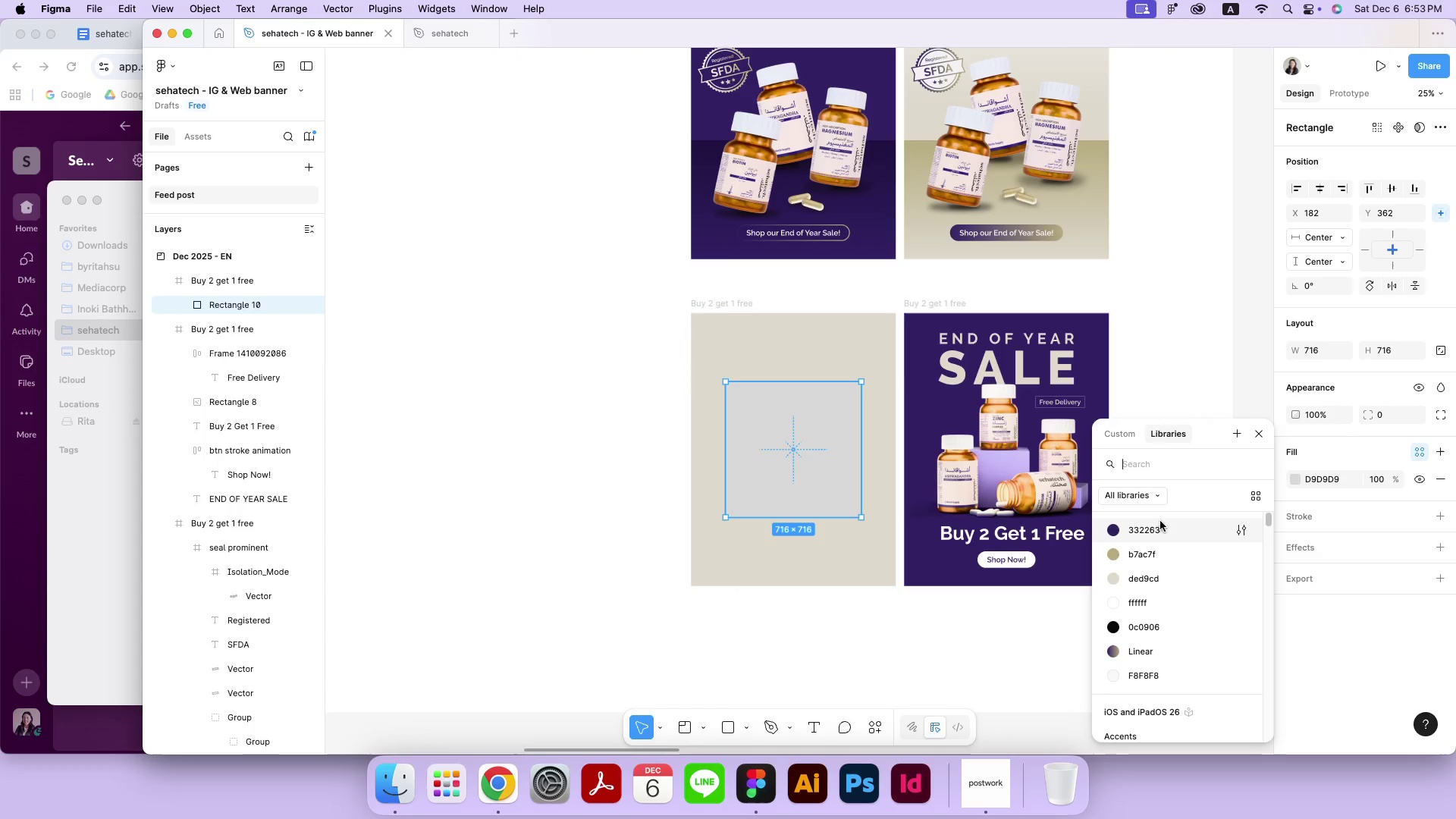 
left_click([786, 441])
 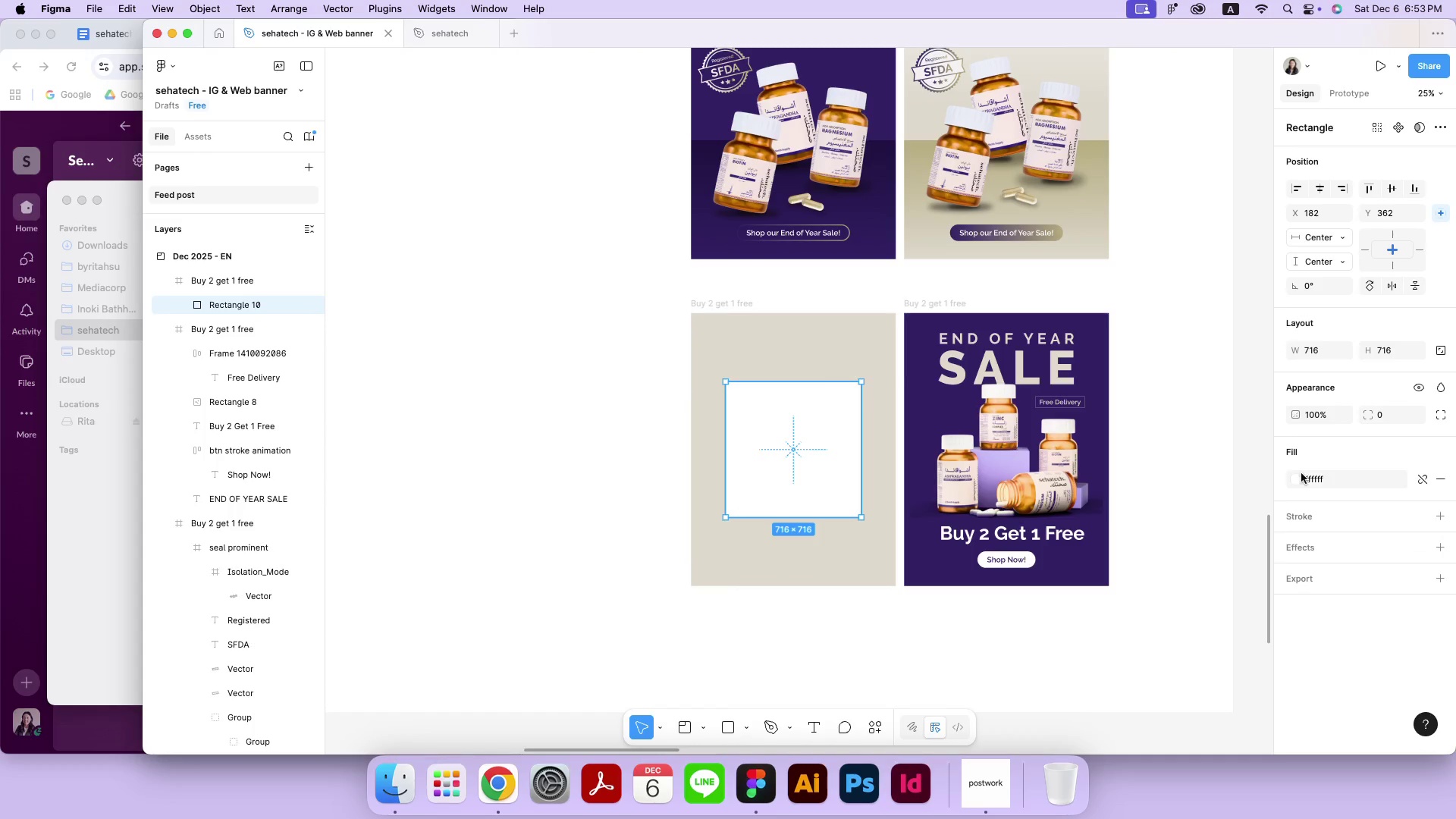 
left_click([1298, 480])
 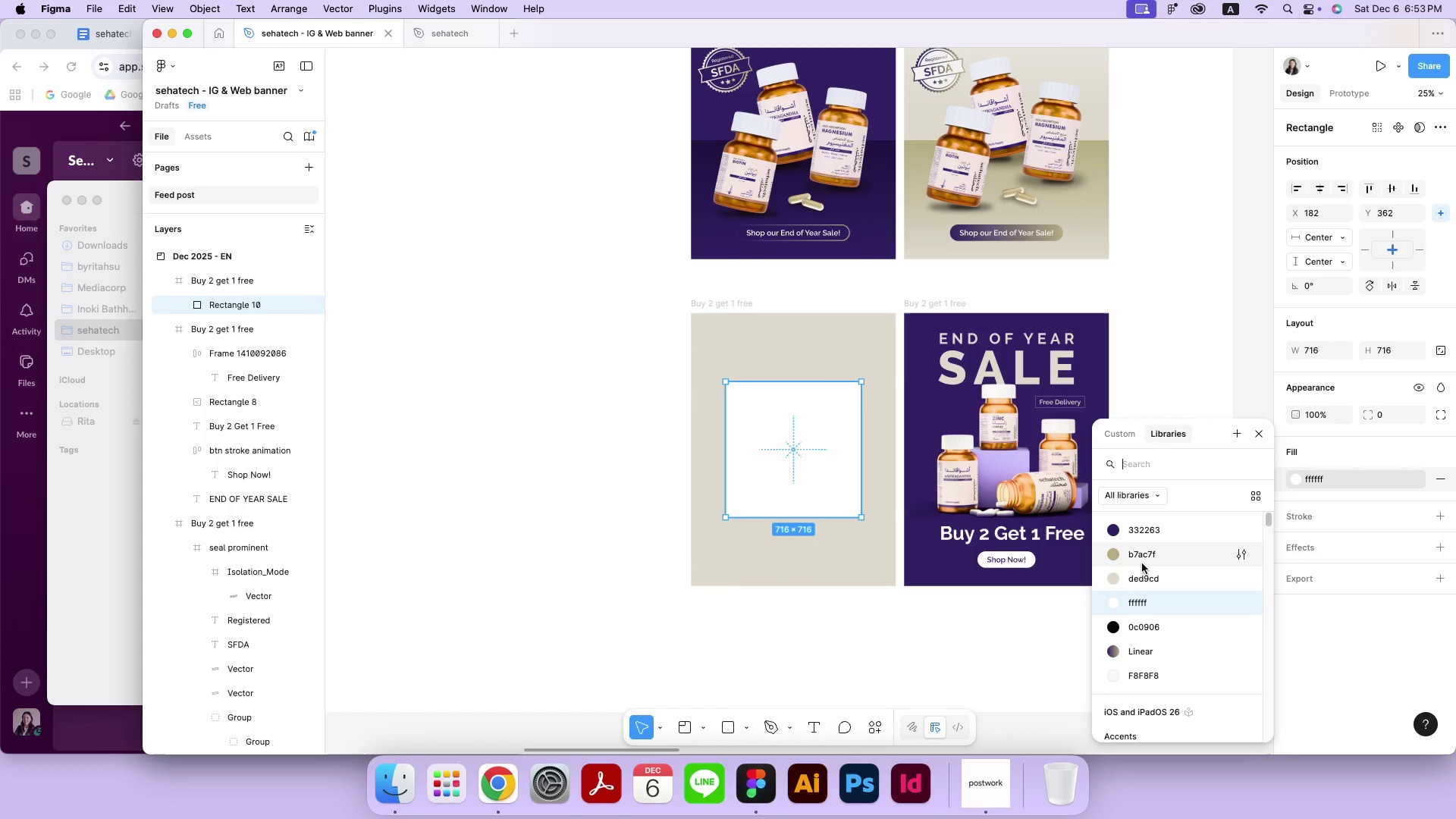 
left_click([1140, 576])
 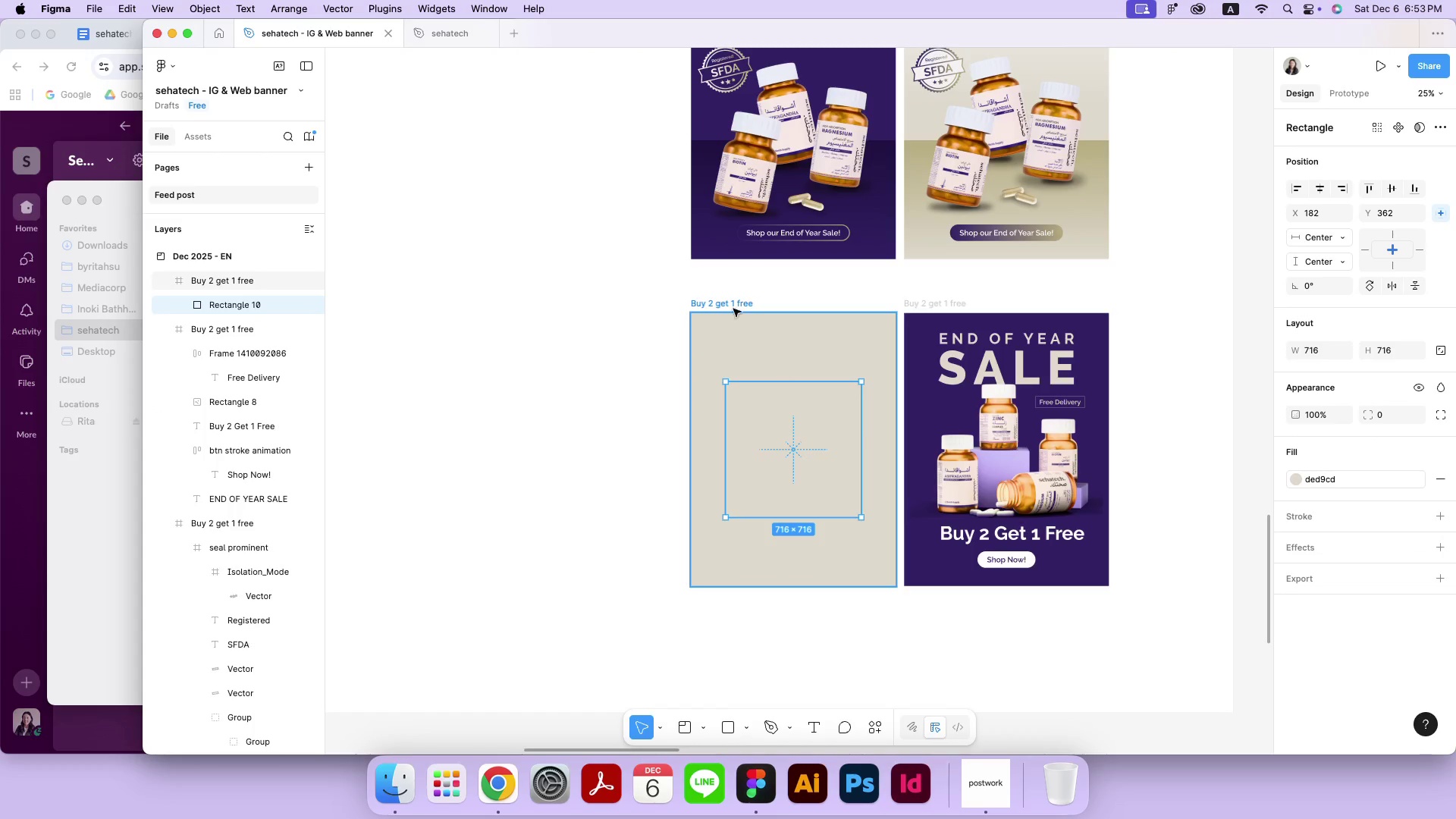 
left_click([733, 306])
 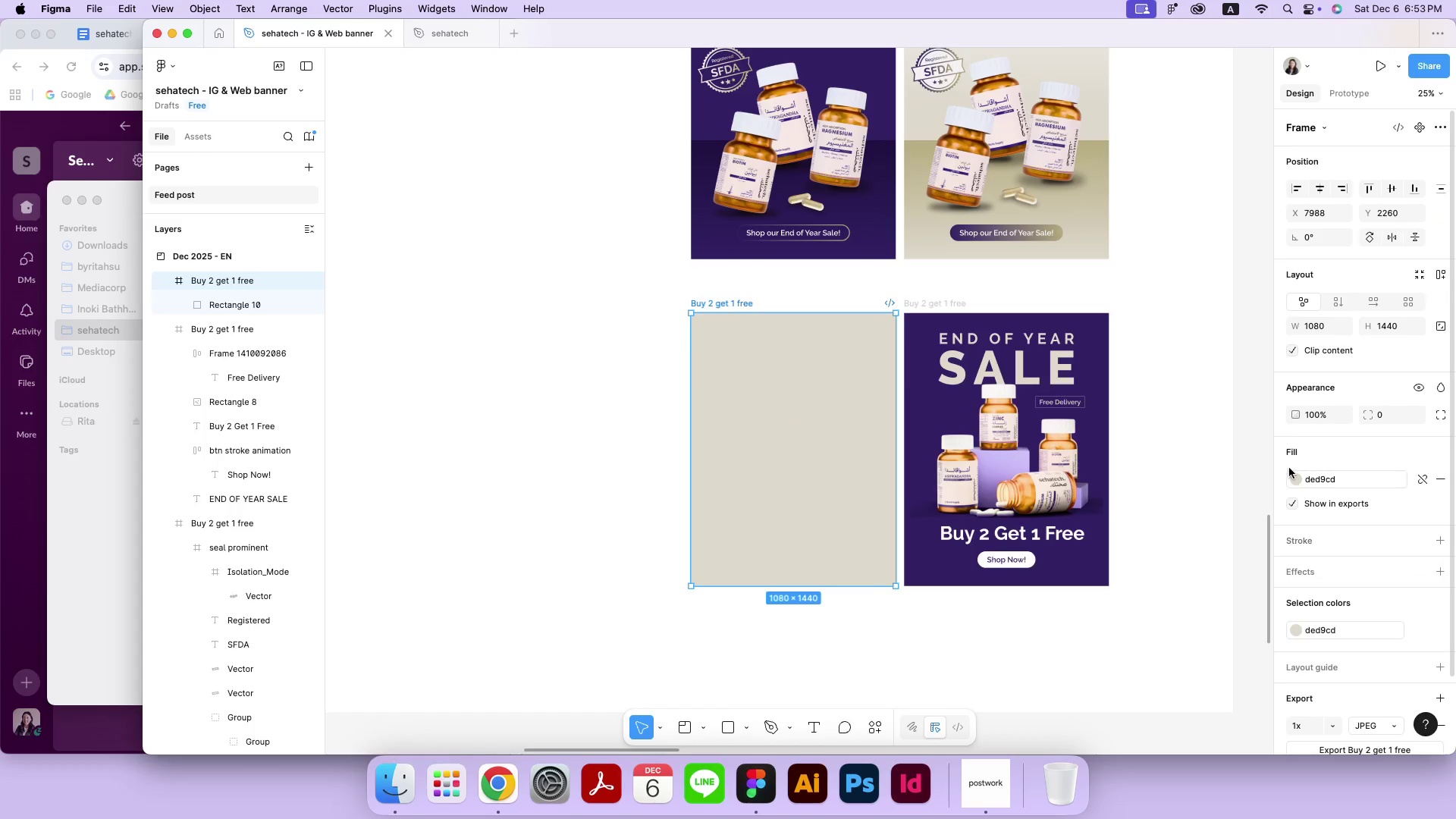 
left_click([1289, 479])
 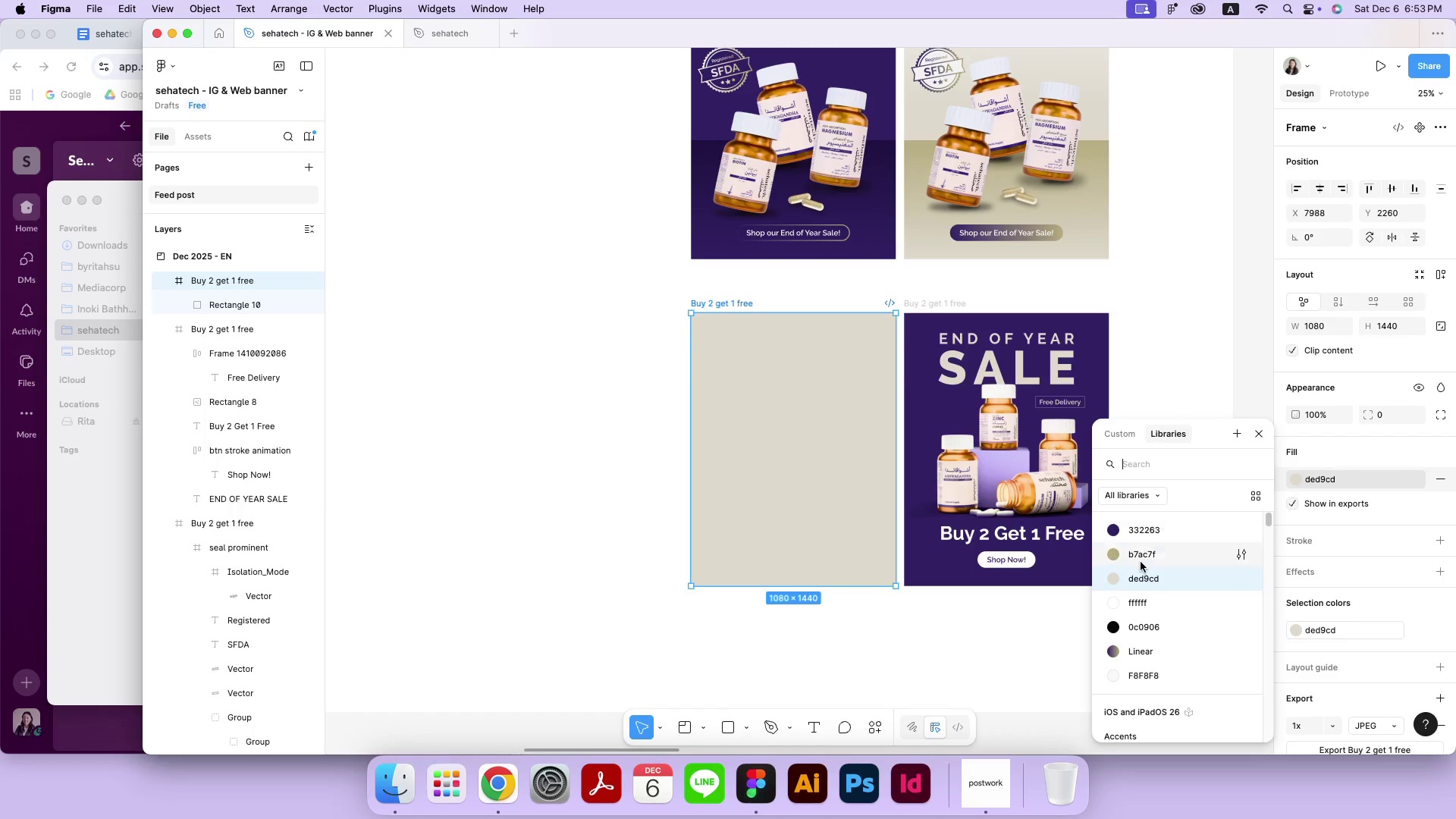 
left_click([1141, 562])
 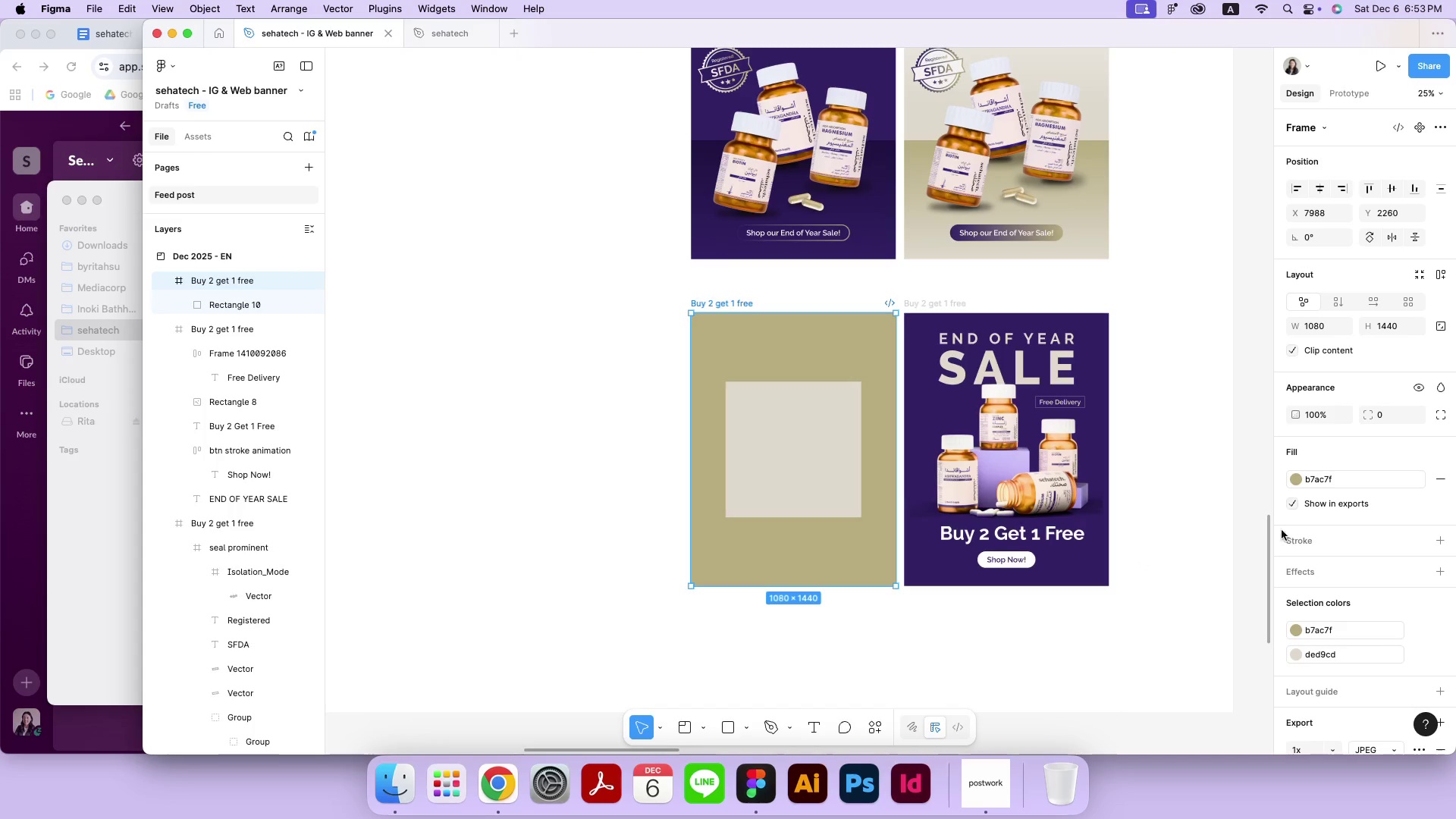 
left_click([1297, 482])
 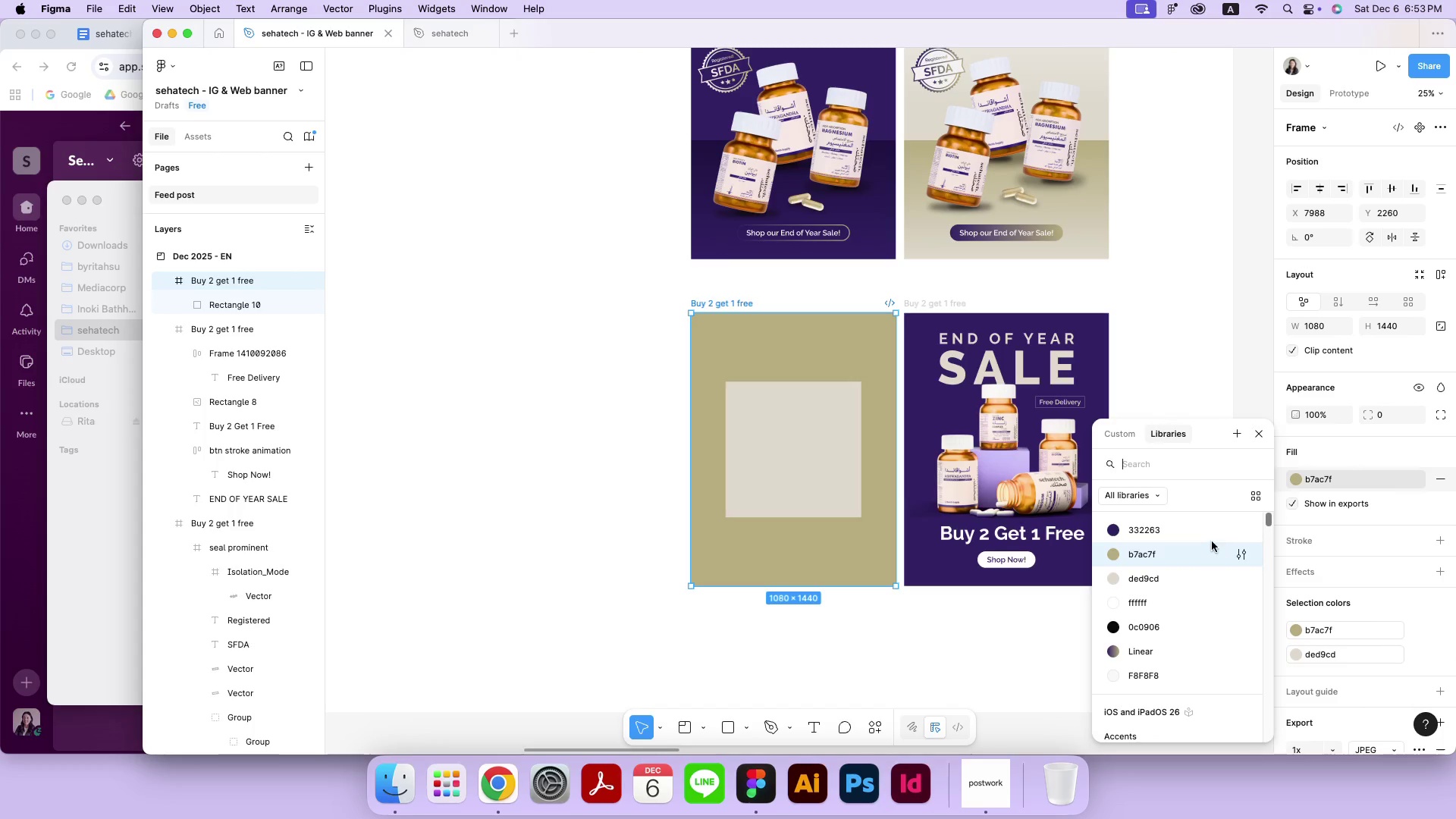 
left_click([1210, 529])
 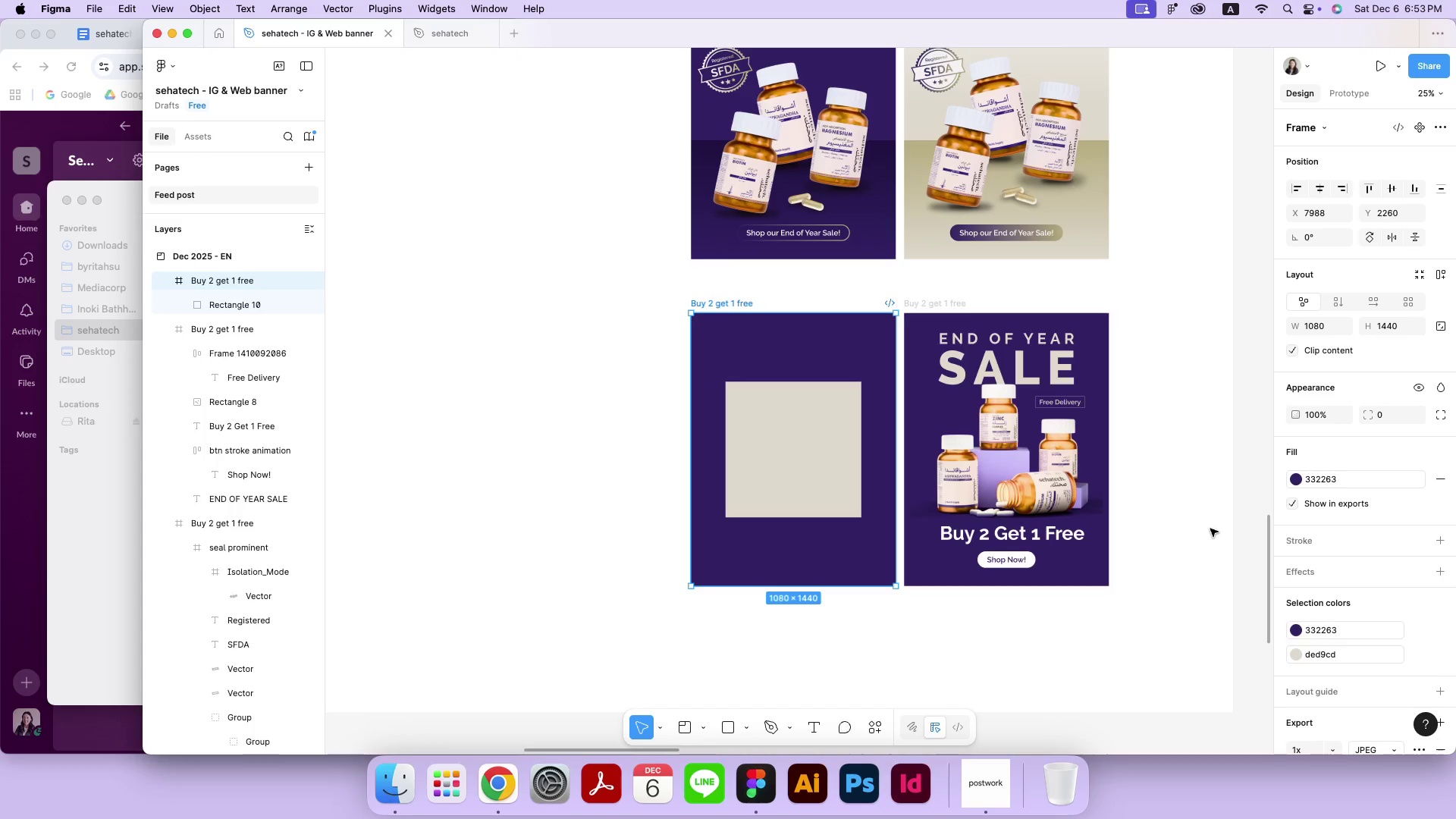 
left_click([1210, 529])
 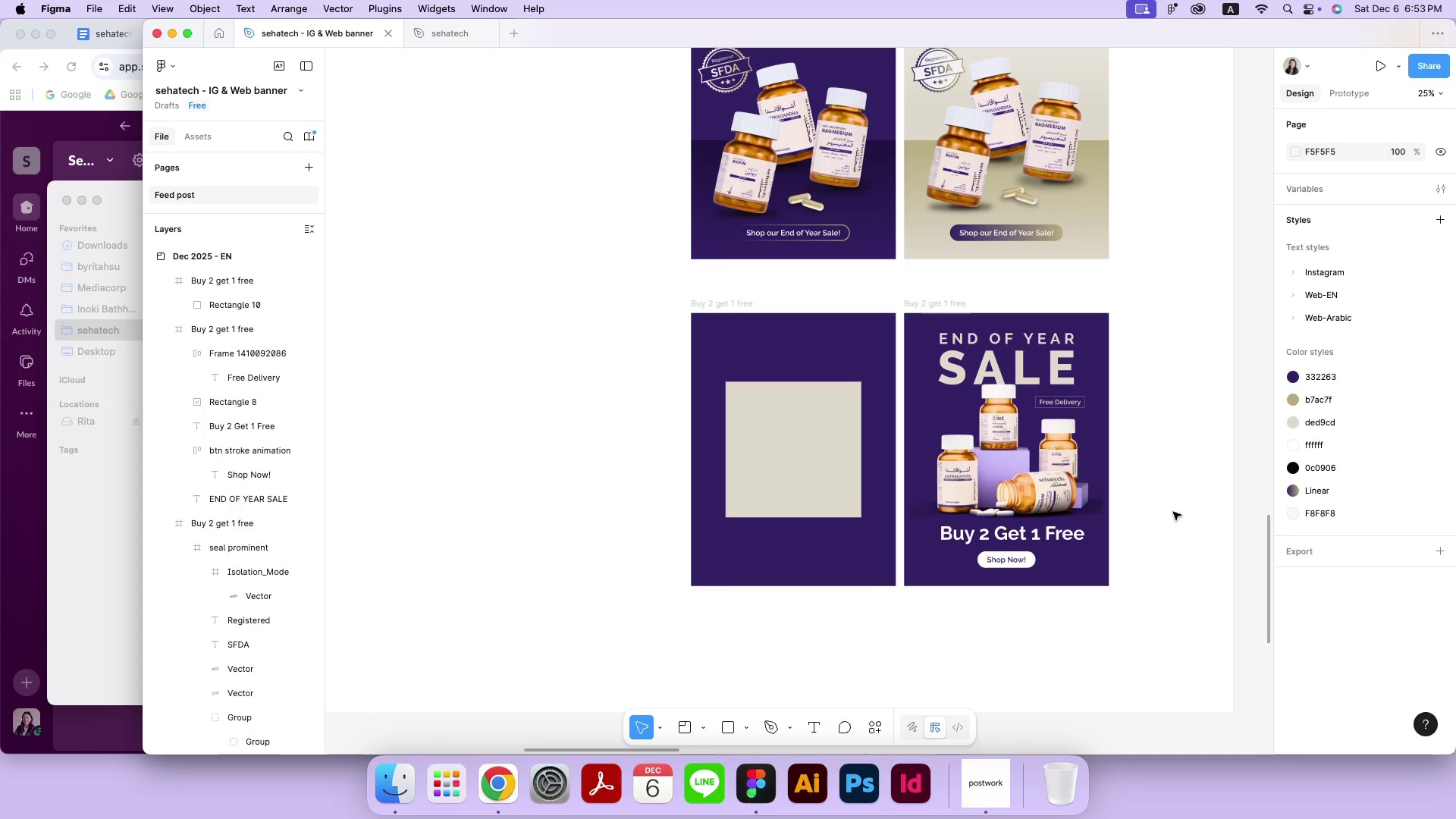 
left_click([1078, 541])
 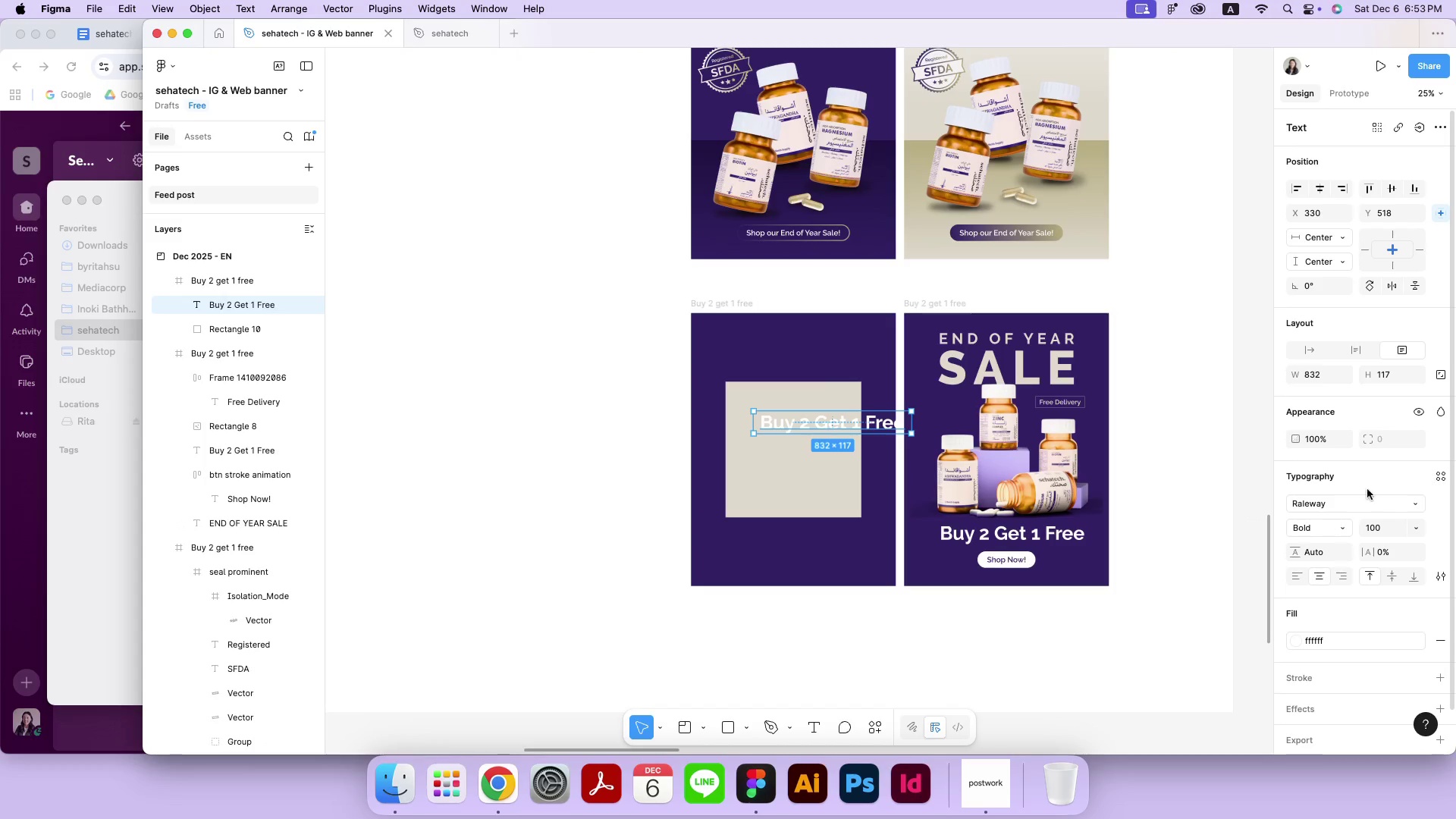 
hold_key(key=OptionLeft, duration=0.81)
left_click_drag(start_coordinate=[1047, 538], to_coordinate=[868, 428])
 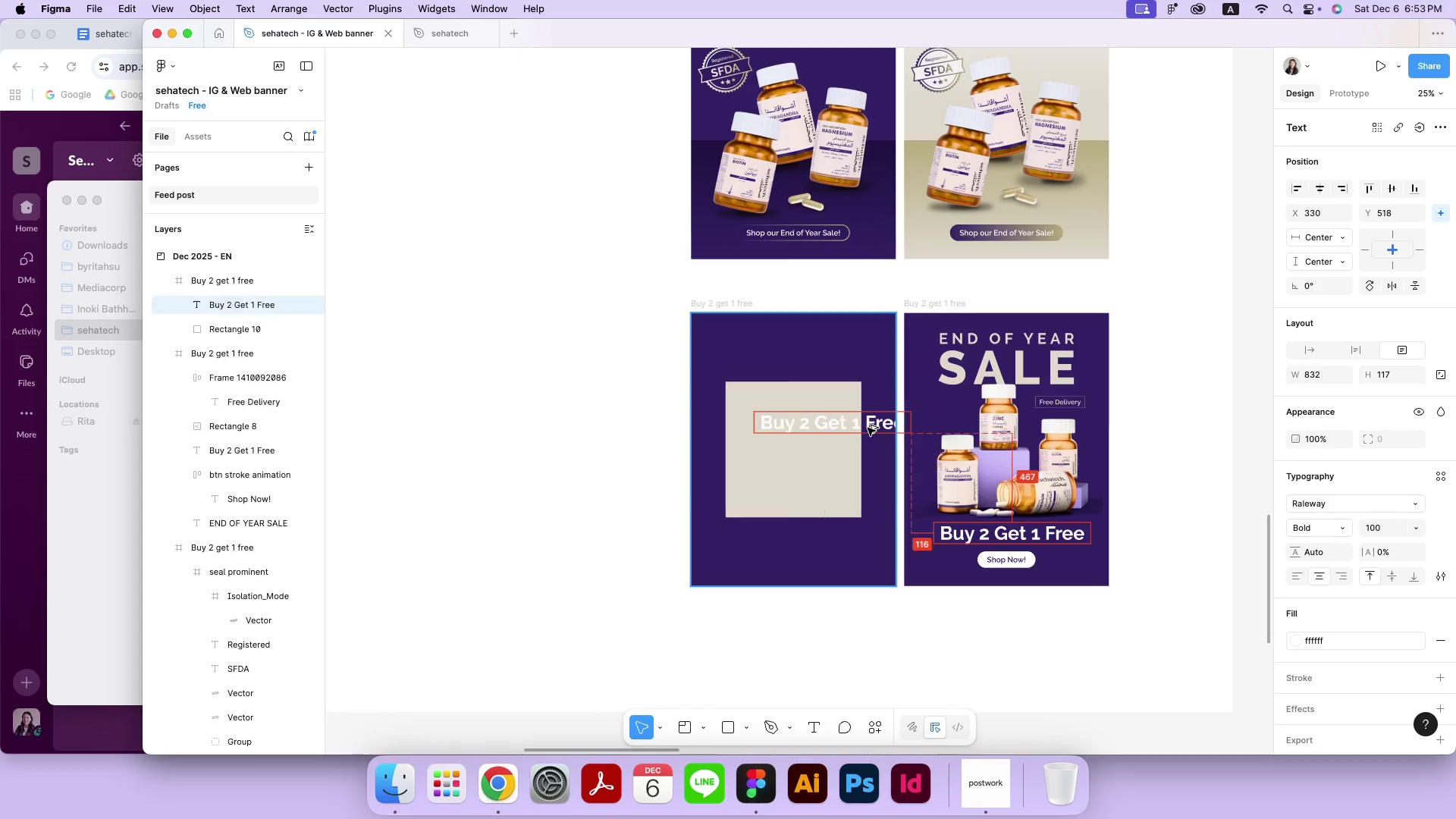 
left_click([1300, 643])
 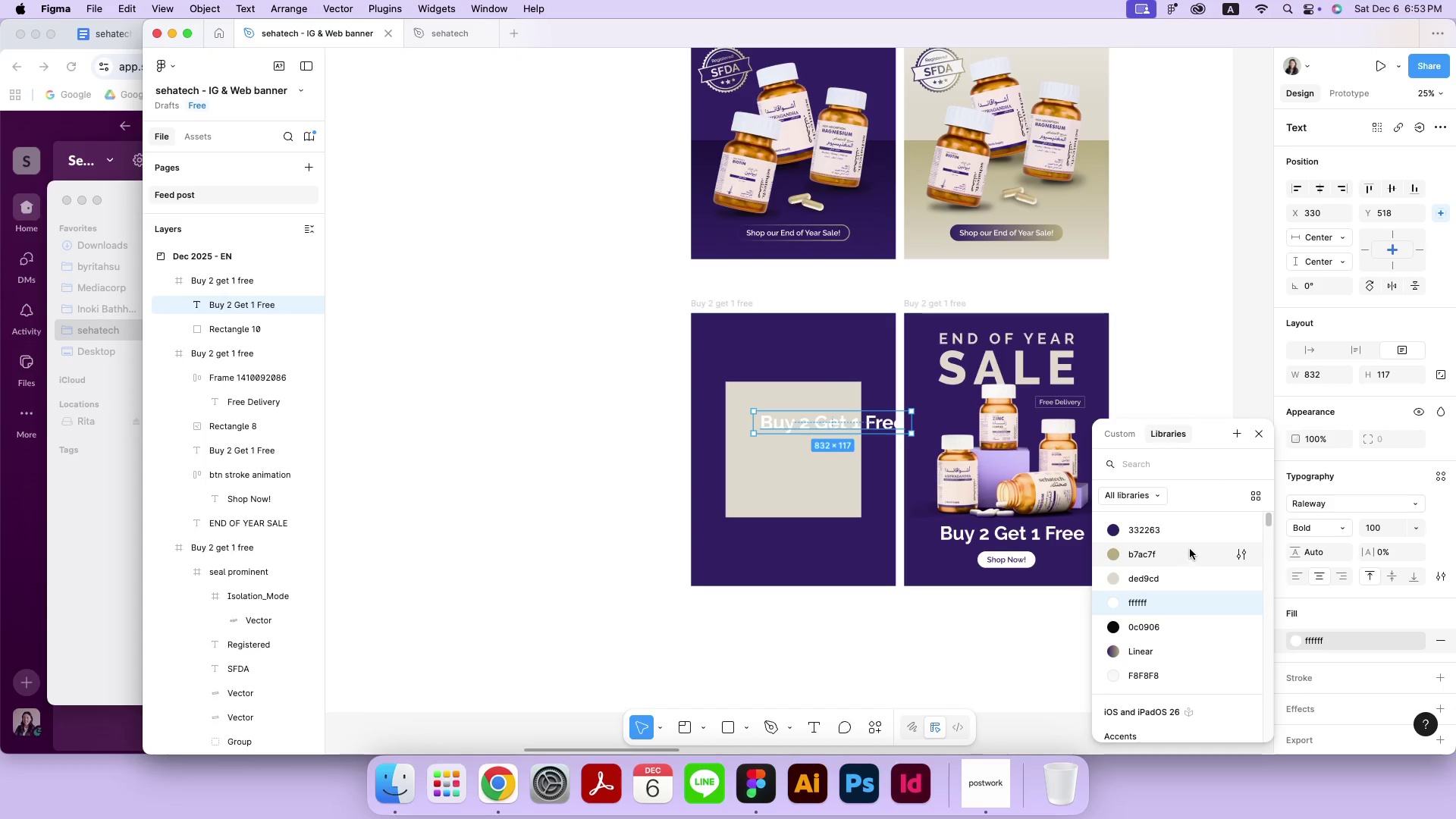 
left_click([1194, 529])
 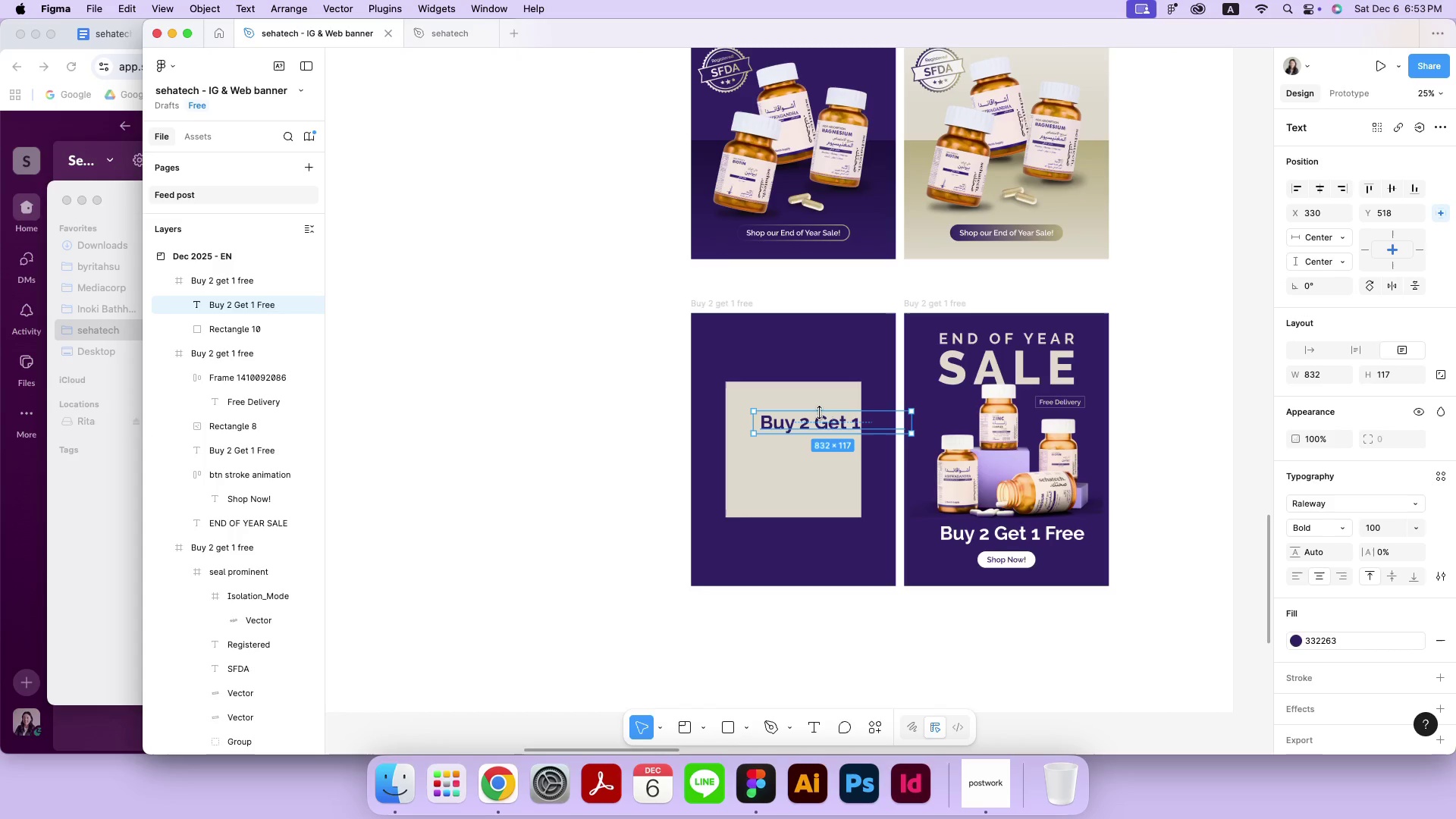 
double_click([820, 413])
 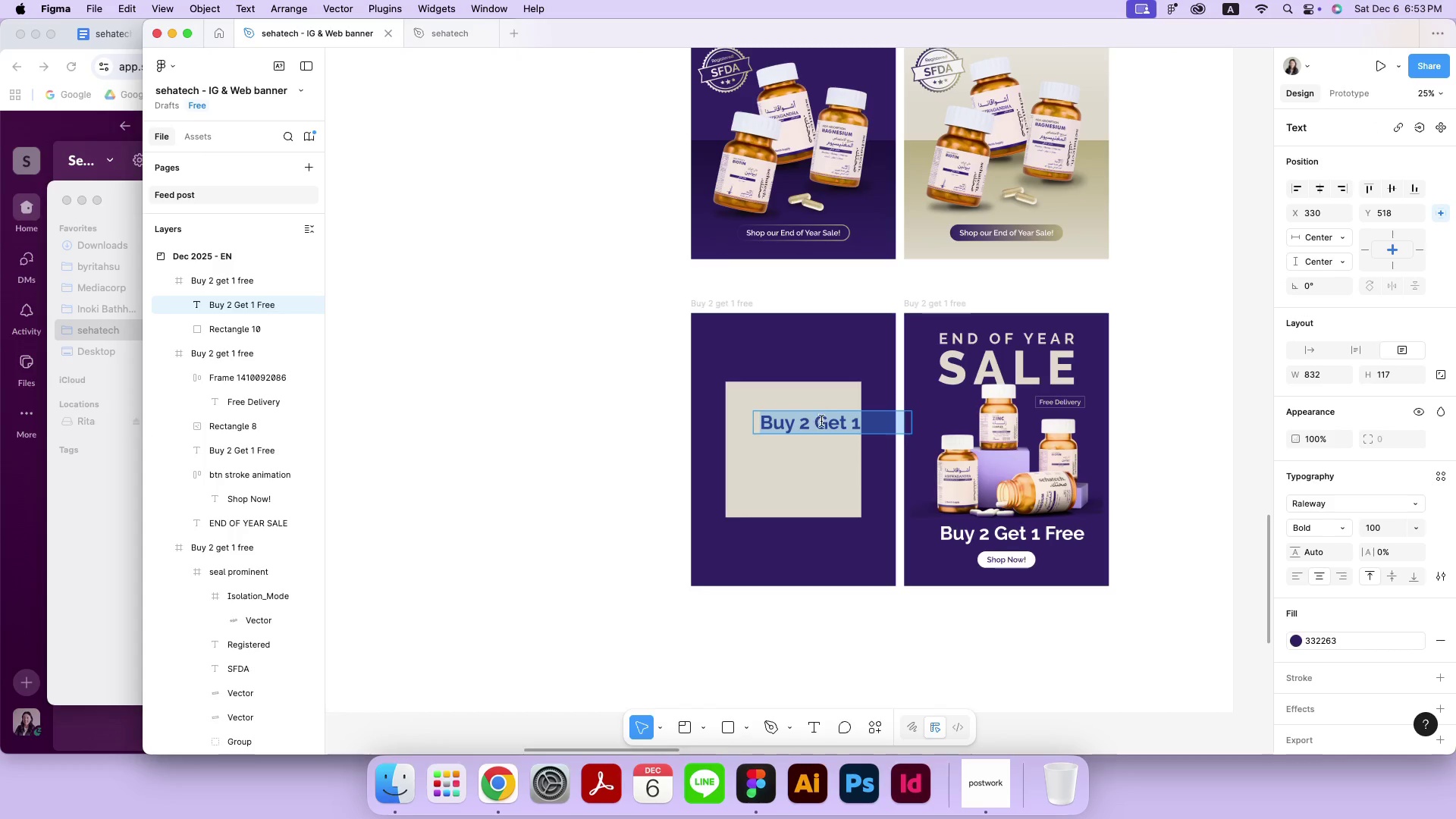 
triple_click([821, 423])
 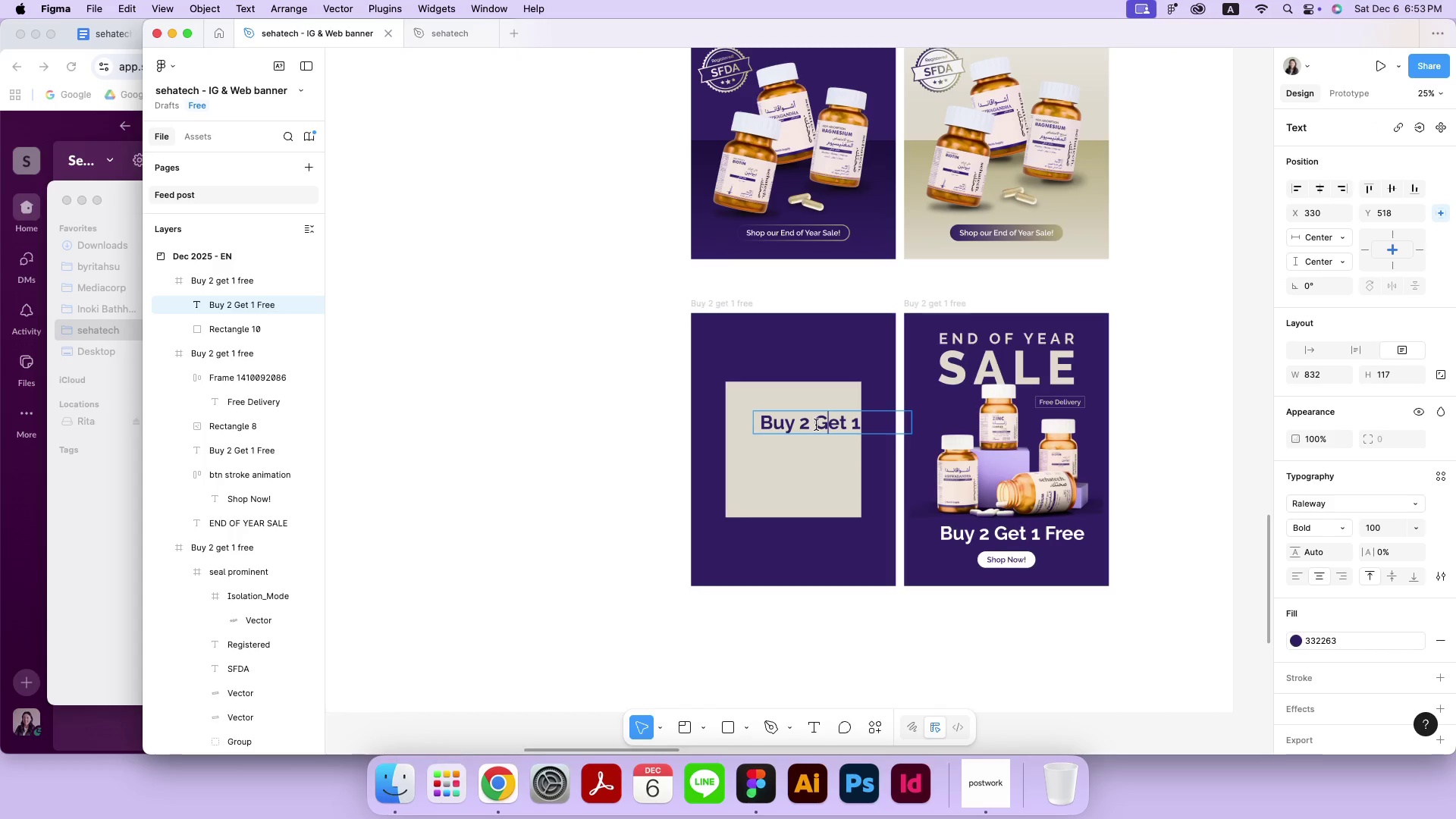 
triple_click([816, 425])
 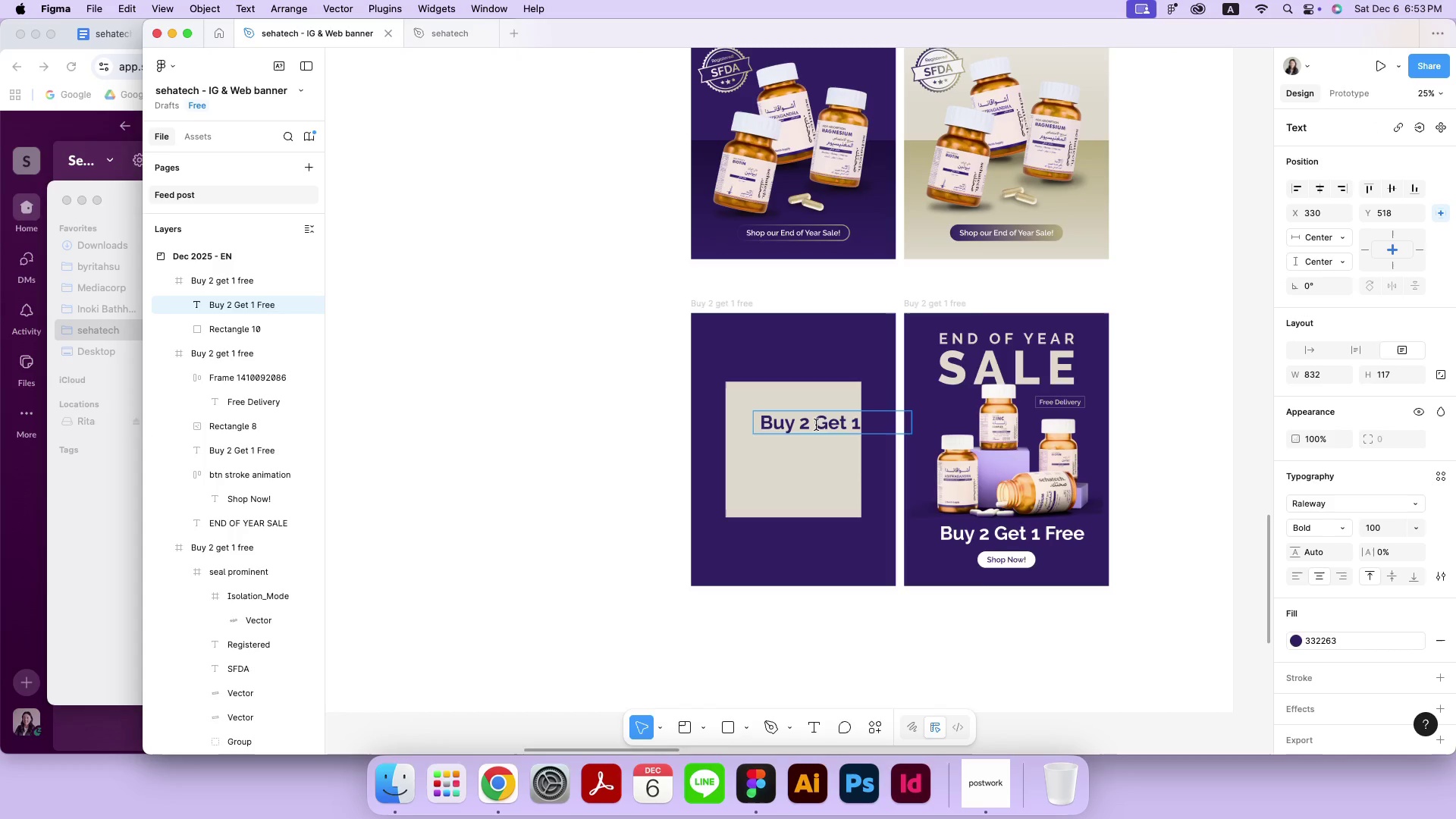 
key(Enter)
 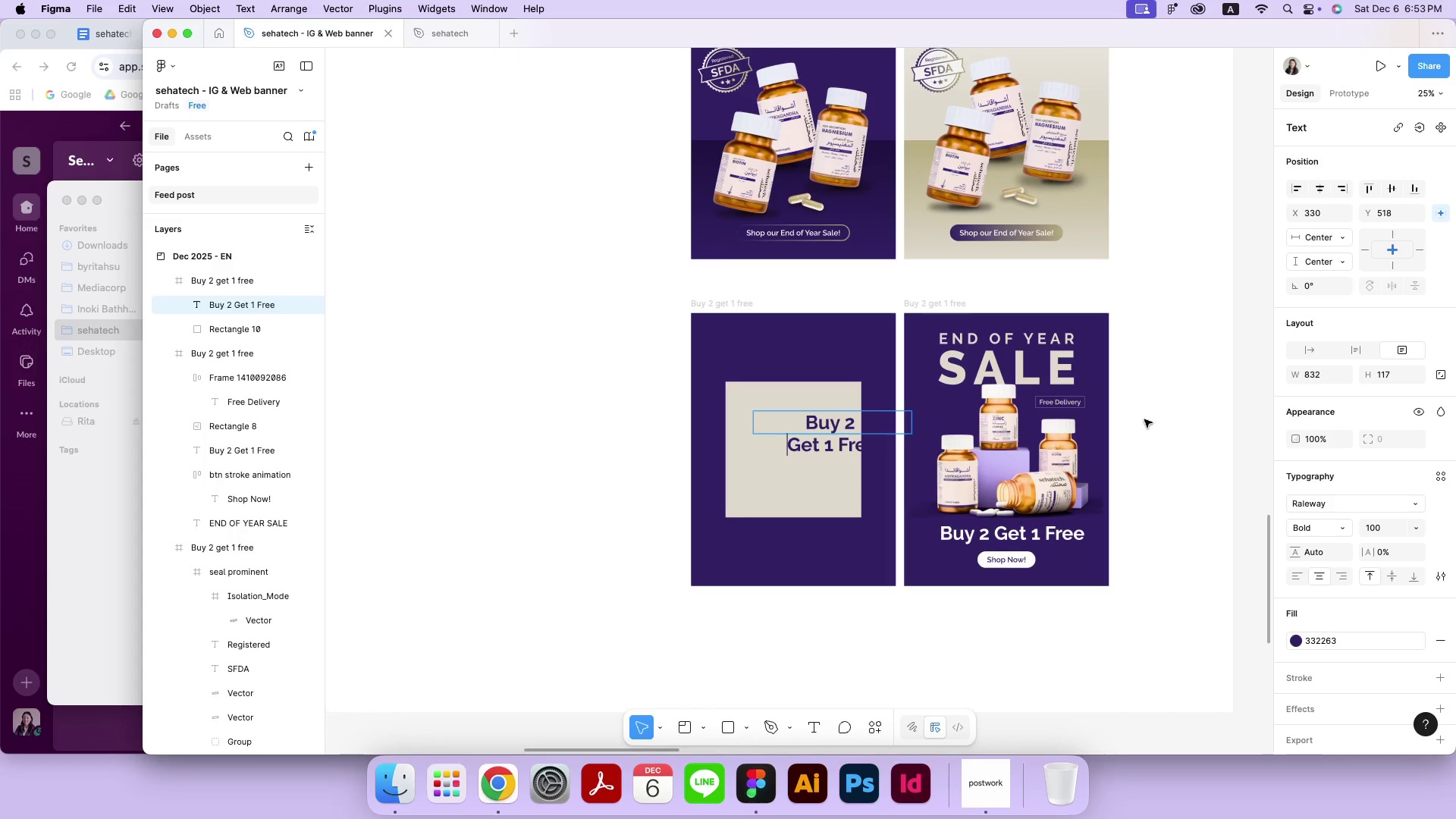 
left_click([1150, 436])
 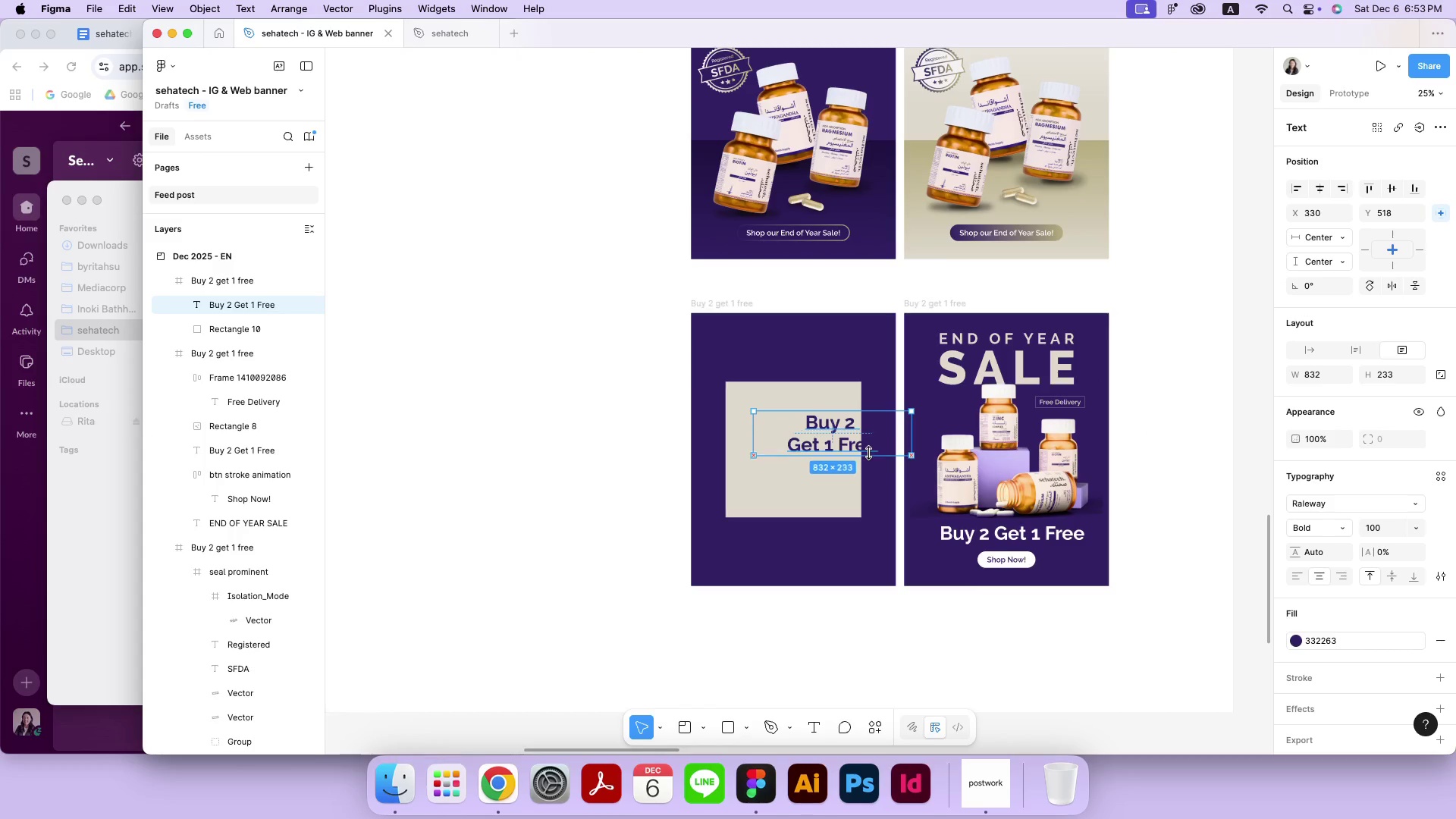 
left_click_drag(start_coordinate=[871, 434], to_coordinate=[868, 453])
 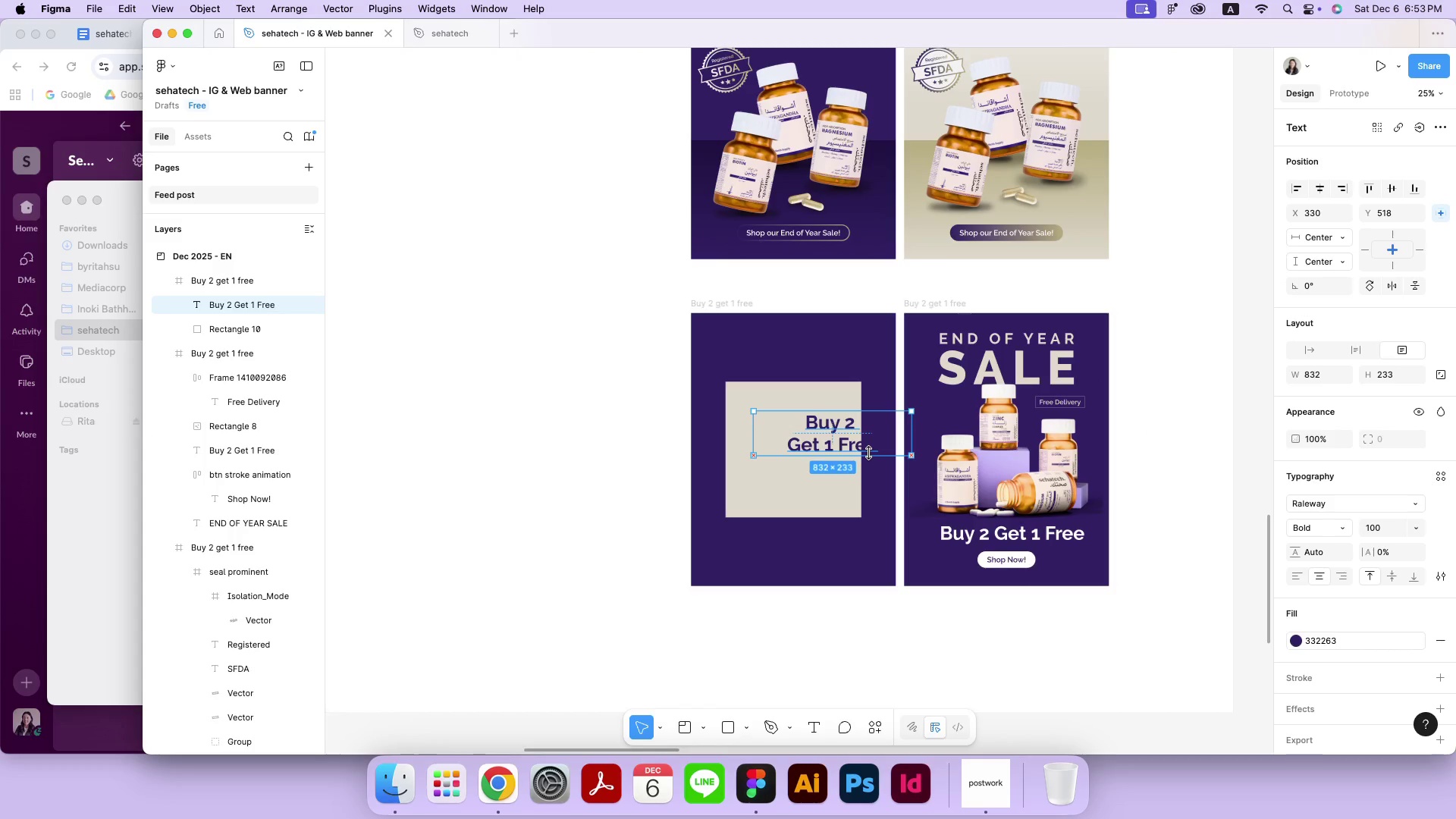 
left_click_drag(start_coordinate=[910, 436], to_coordinate=[859, 445])
 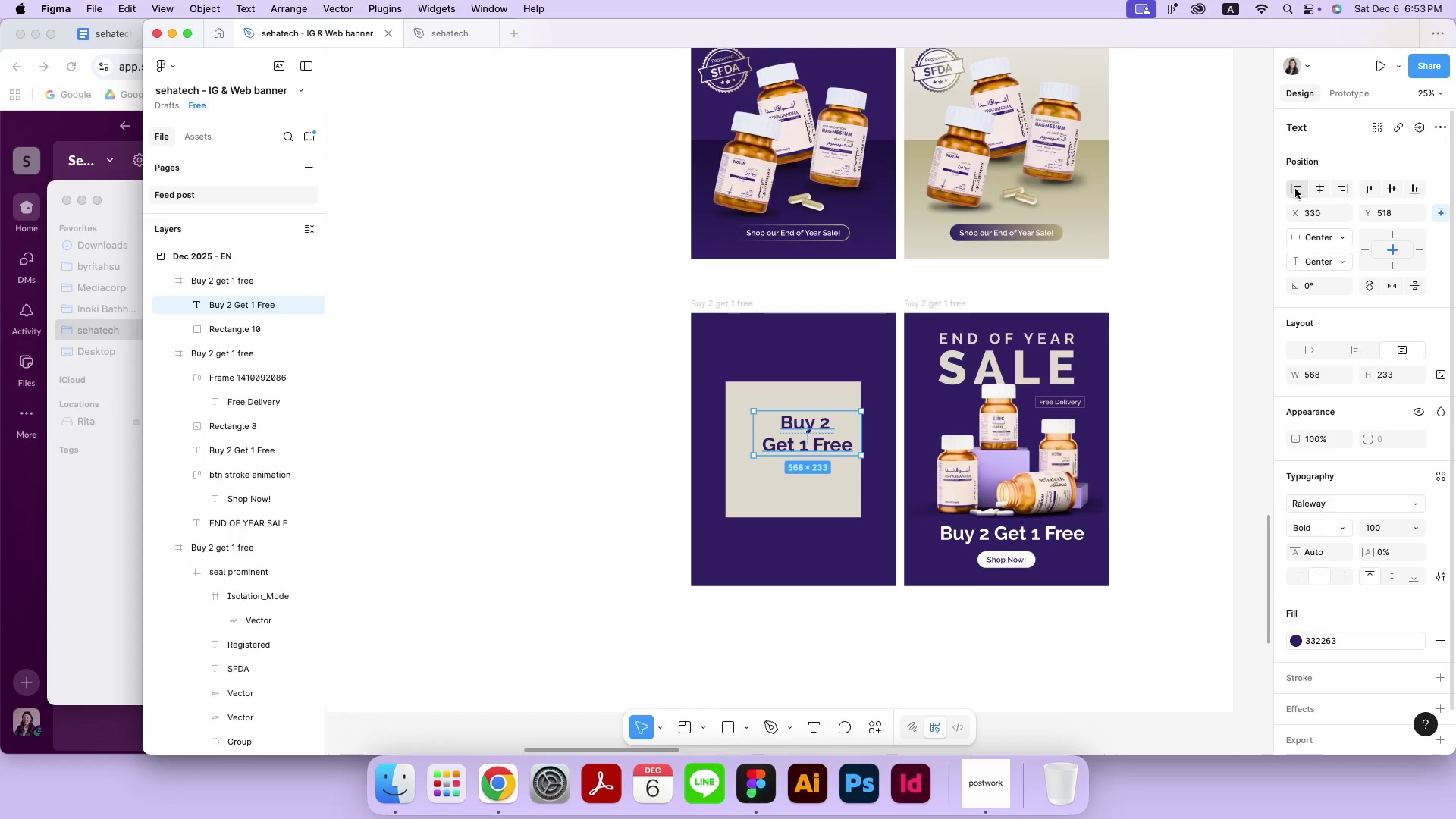 
left_click([1321, 185])
 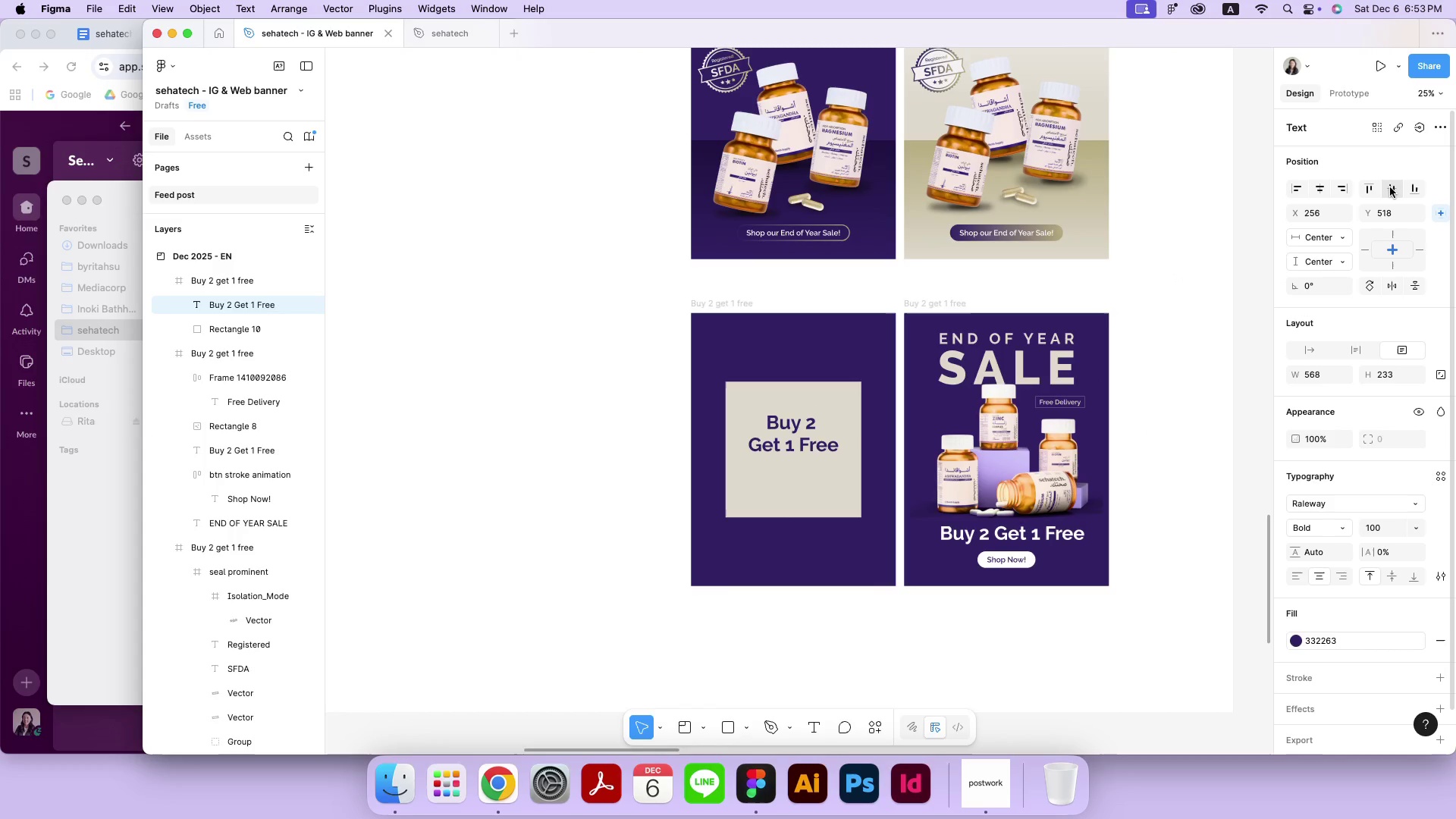 
left_click([1391, 187])
 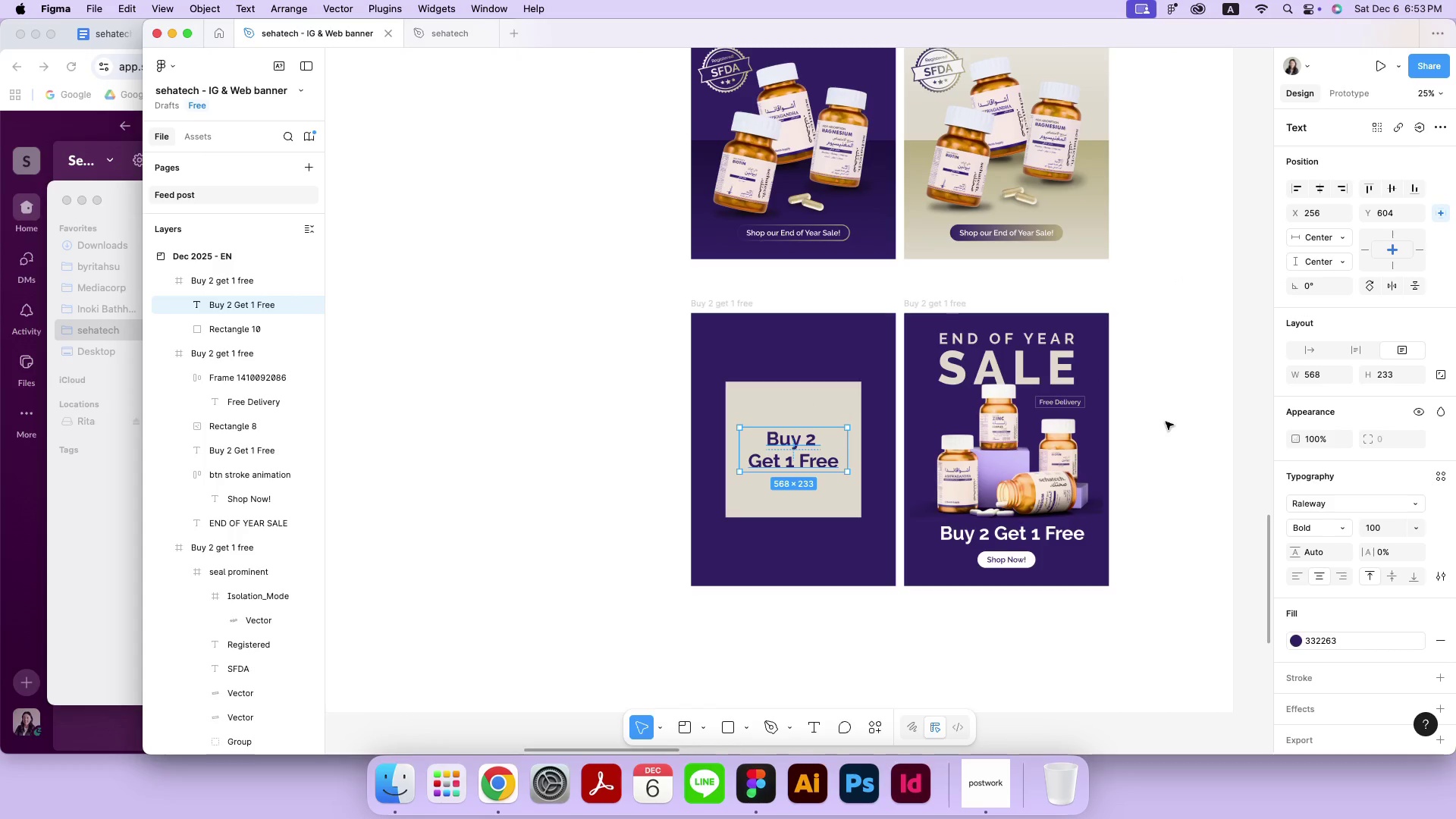 
left_click([1166, 422])
 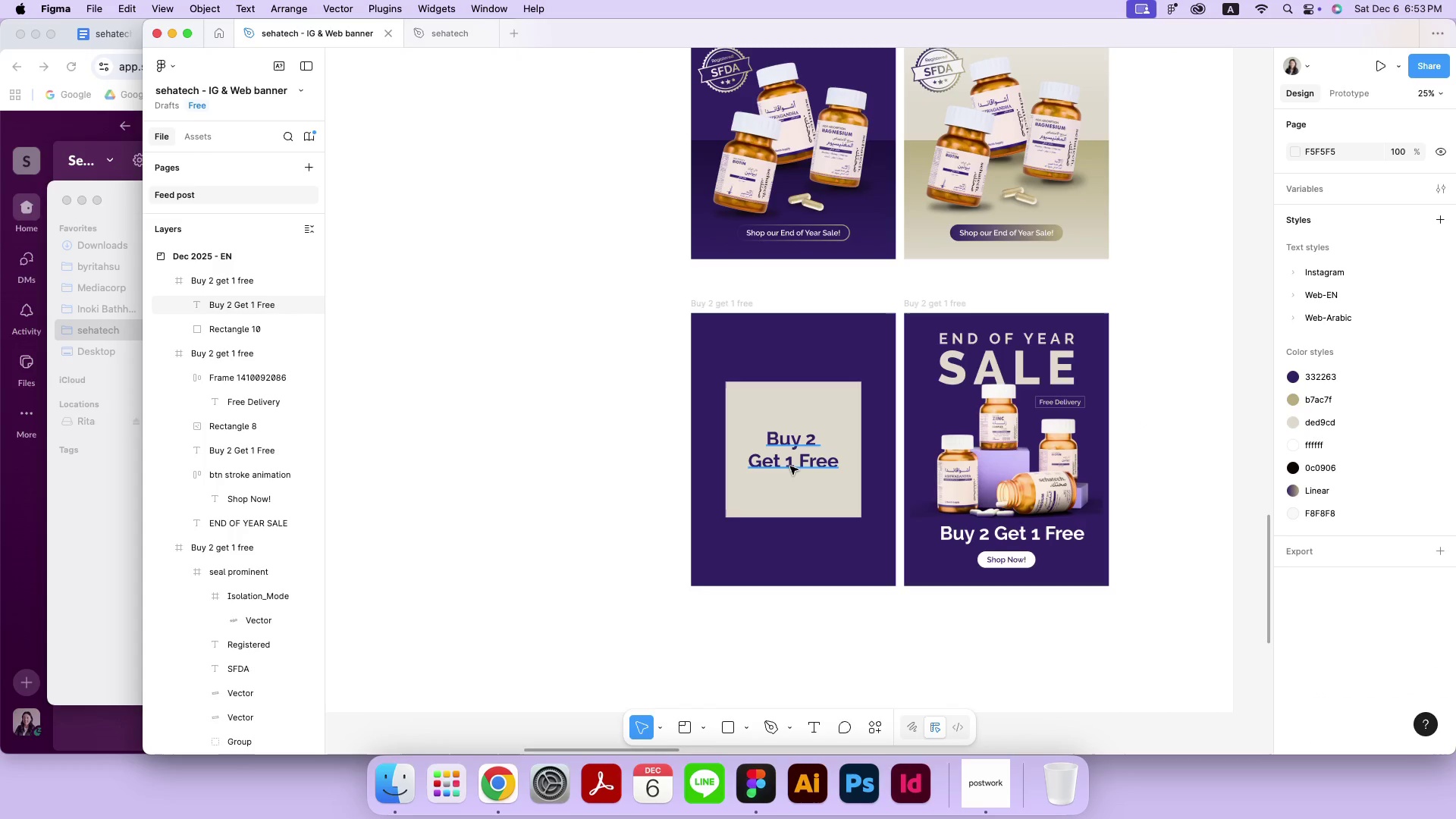 
wait(5.34)
 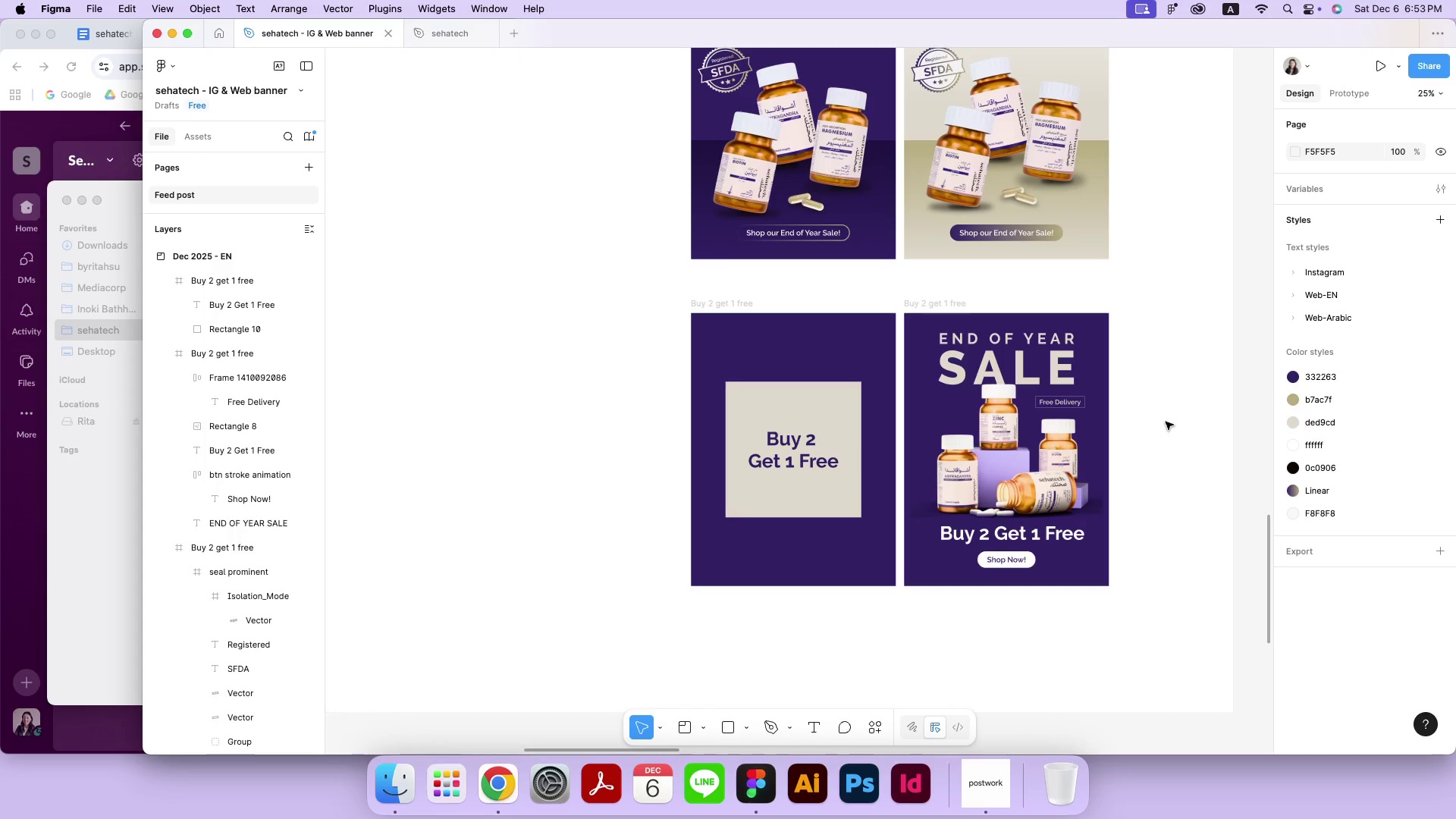 
left_click([790, 466])
 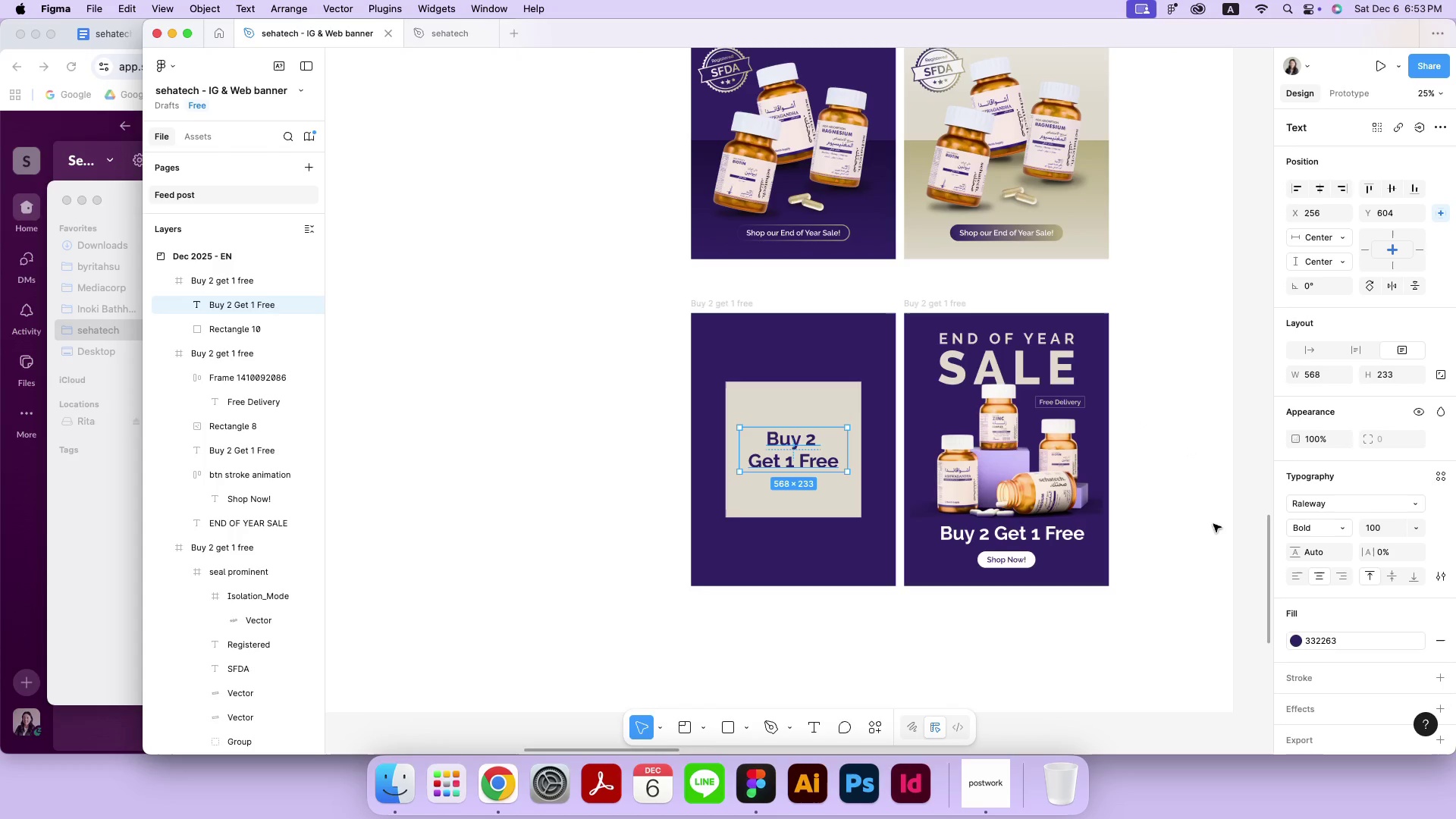 
left_click([1213, 524])
 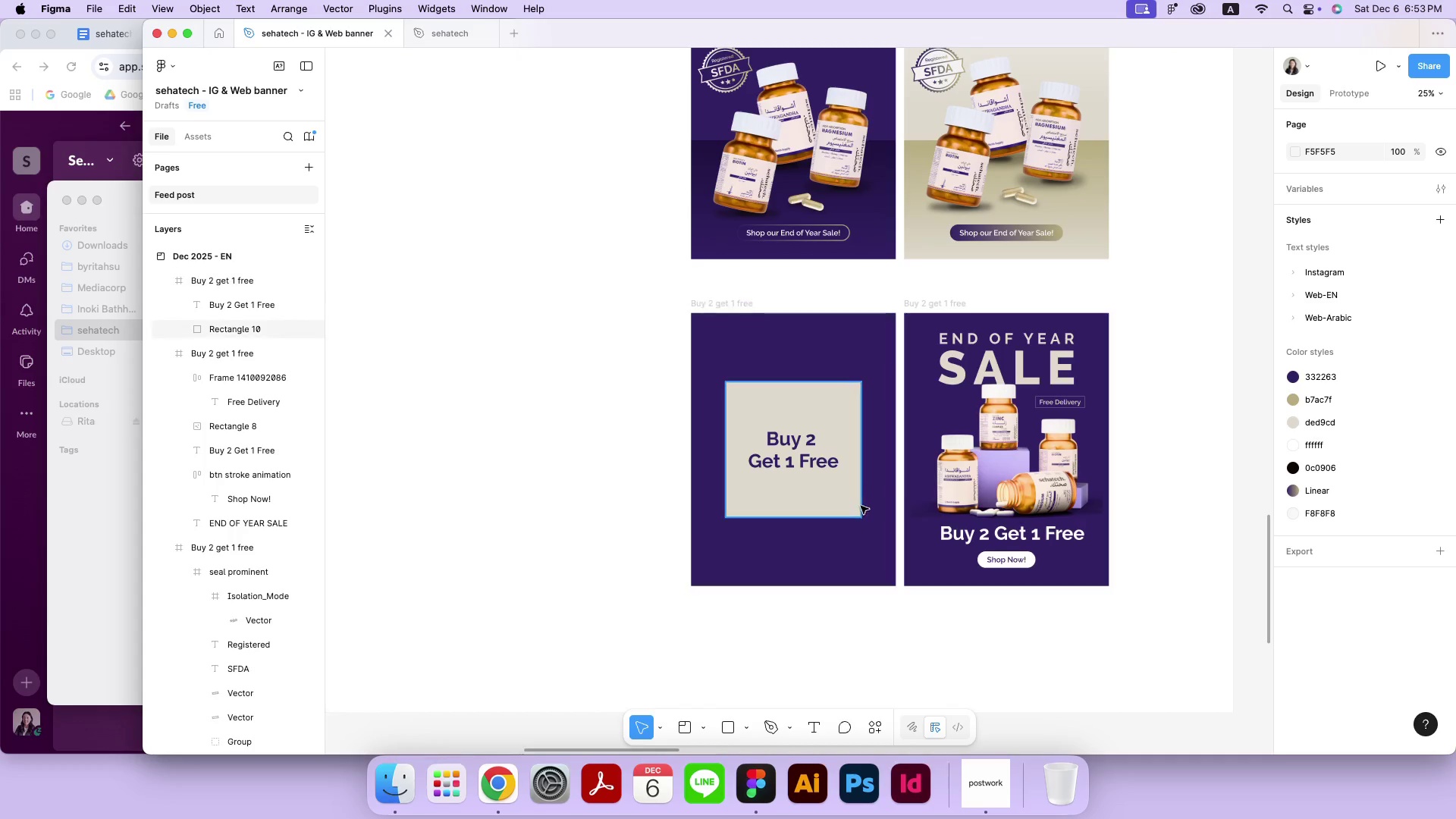 
wait(7.02)
 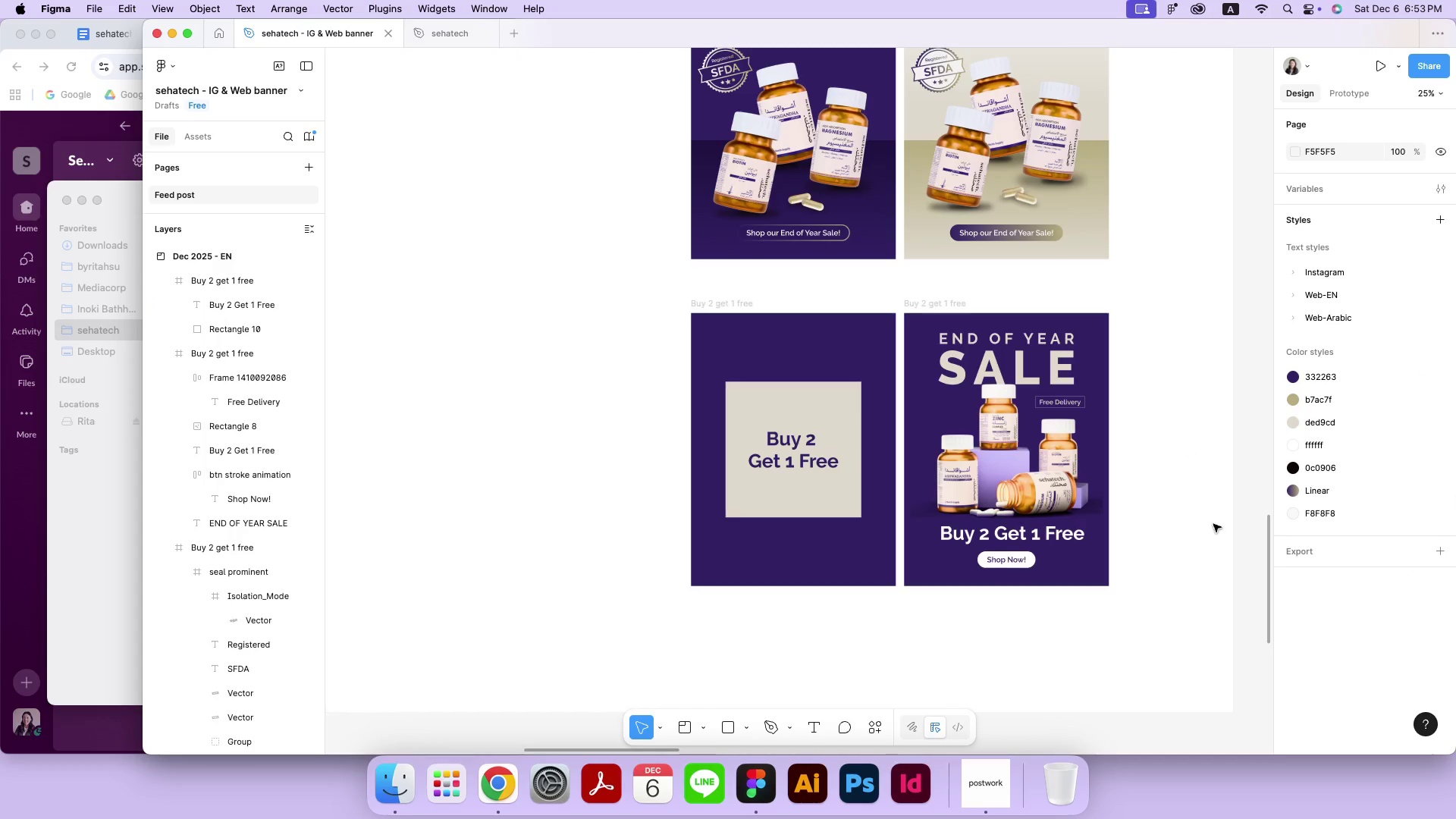 
scroll: coordinate [887, 501], scroll_direction: up, amount: 4.0
 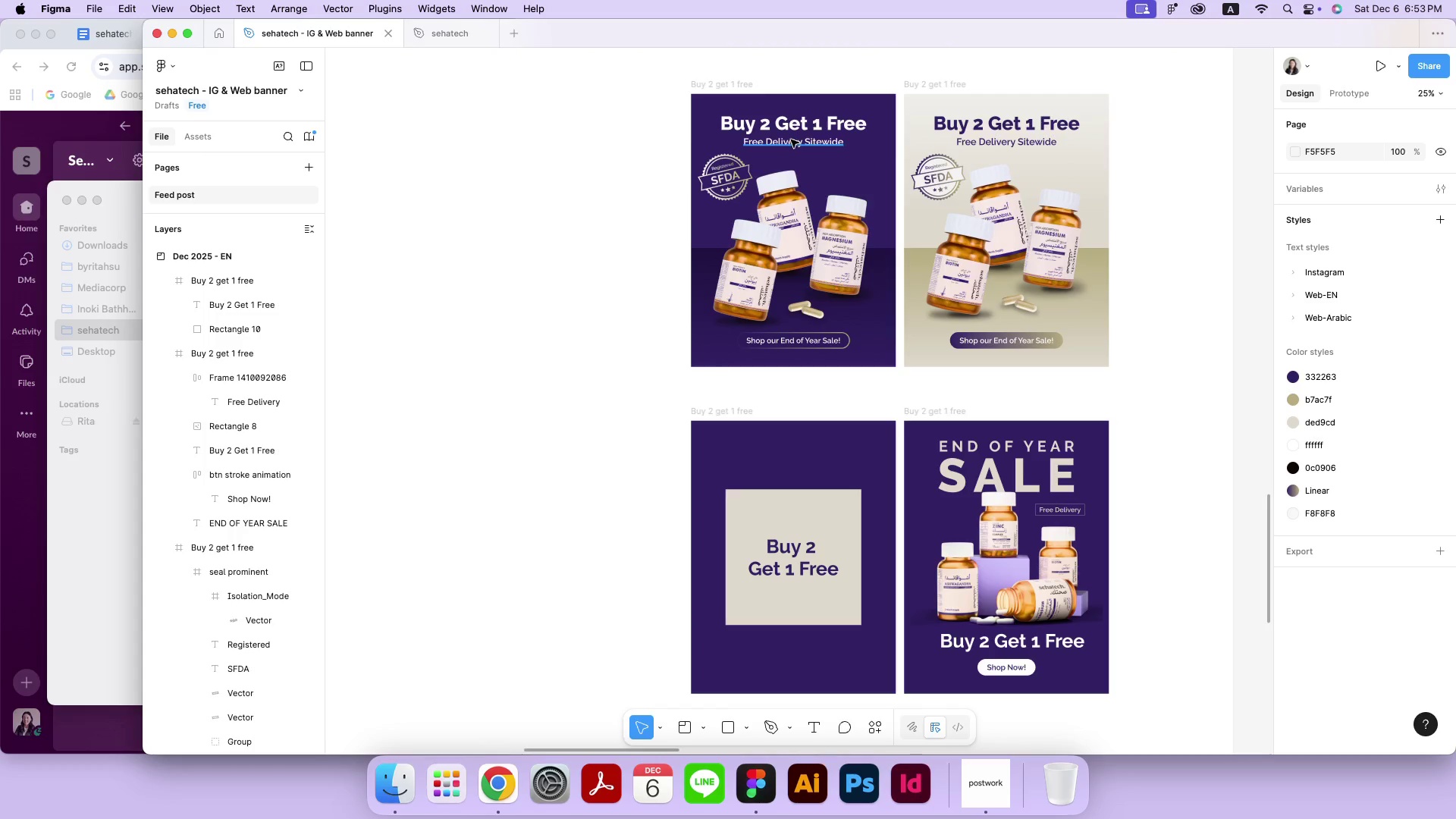 
left_click([791, 140])
 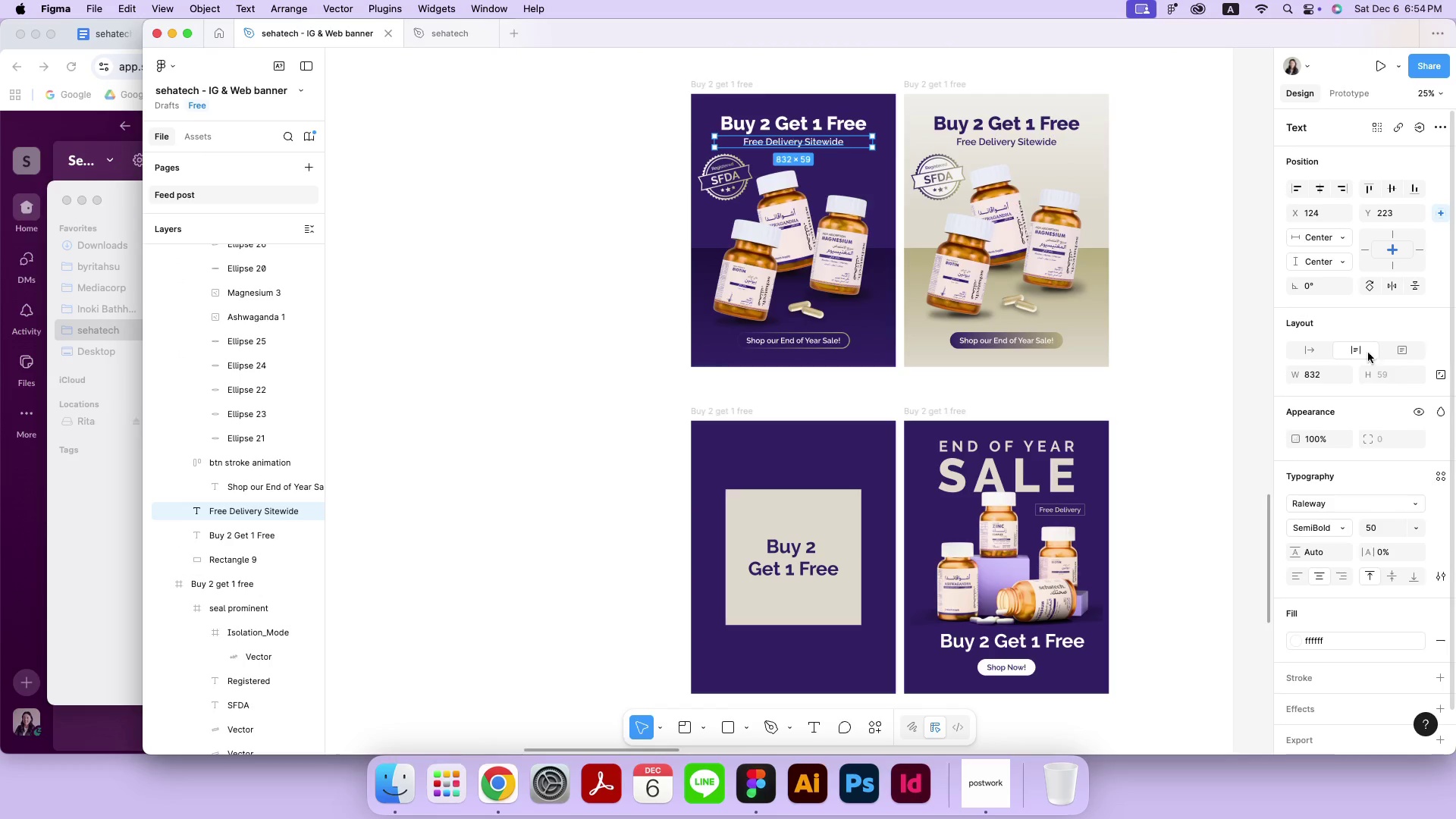 
left_click_drag(start_coordinate=[807, 145], to_coordinate=[810, 596])
 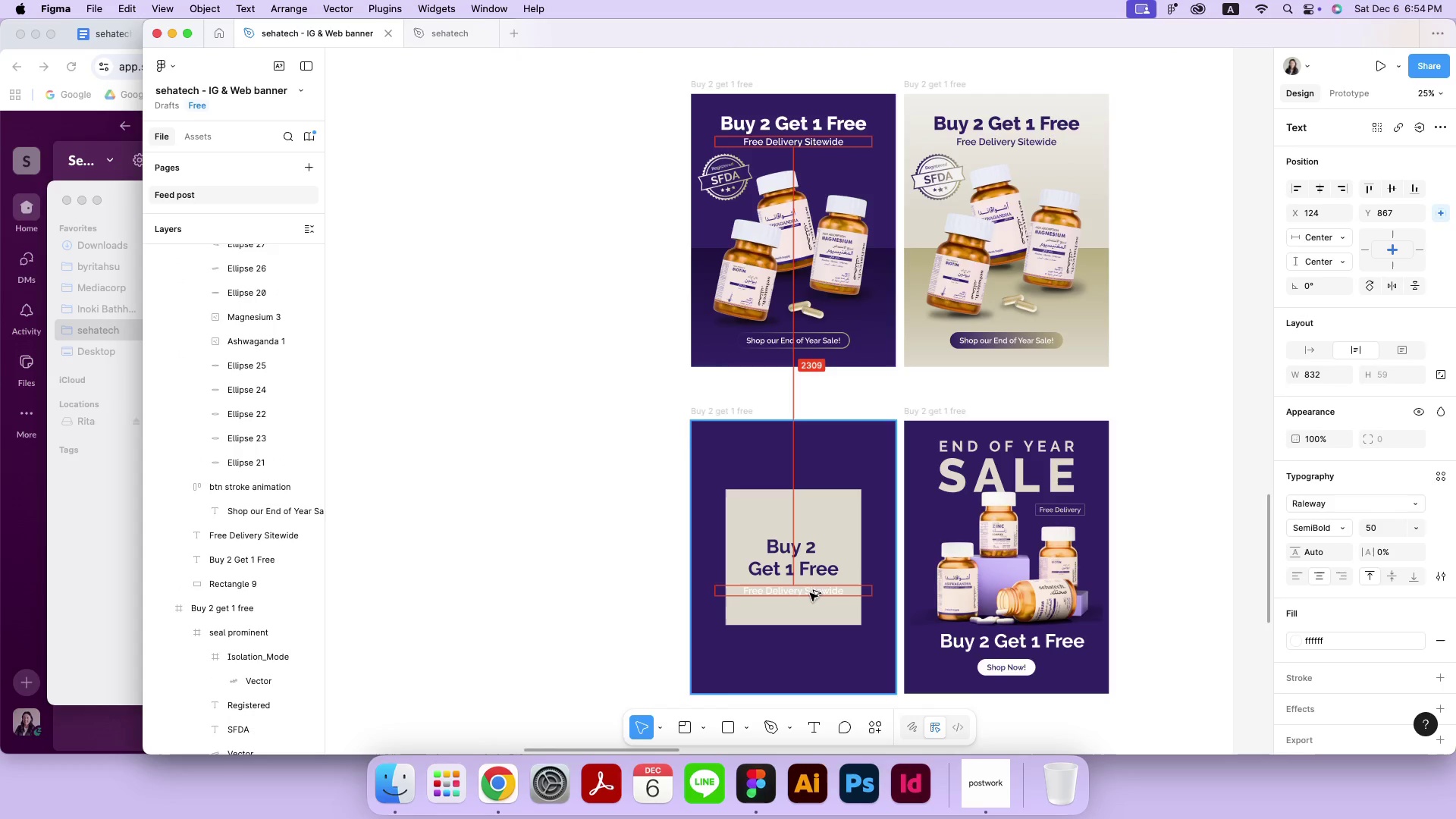 
hold_key(key=OptionLeft, duration=0.95)
 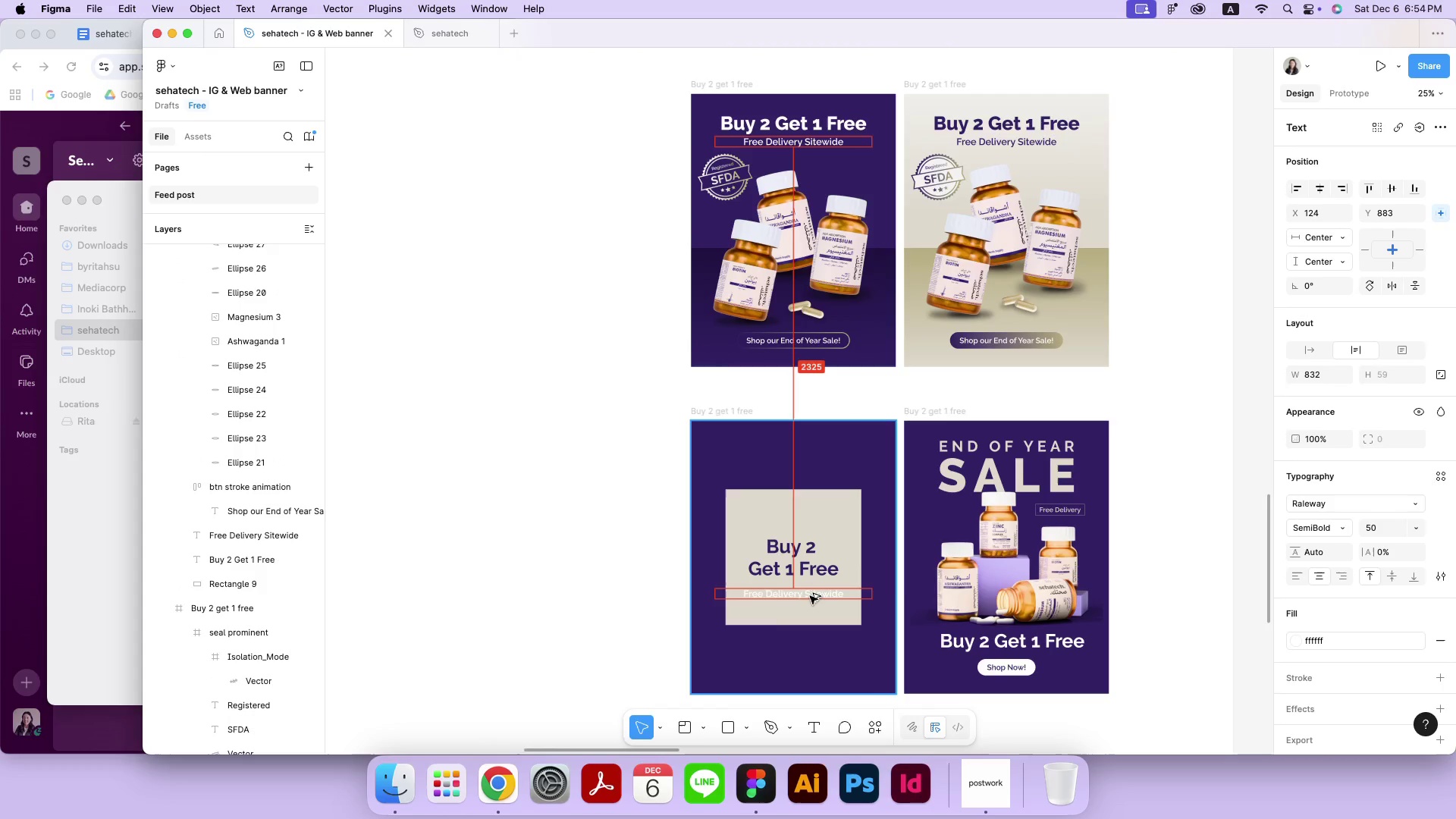 
hold_key(key=ShiftLeft, duration=0.83)
 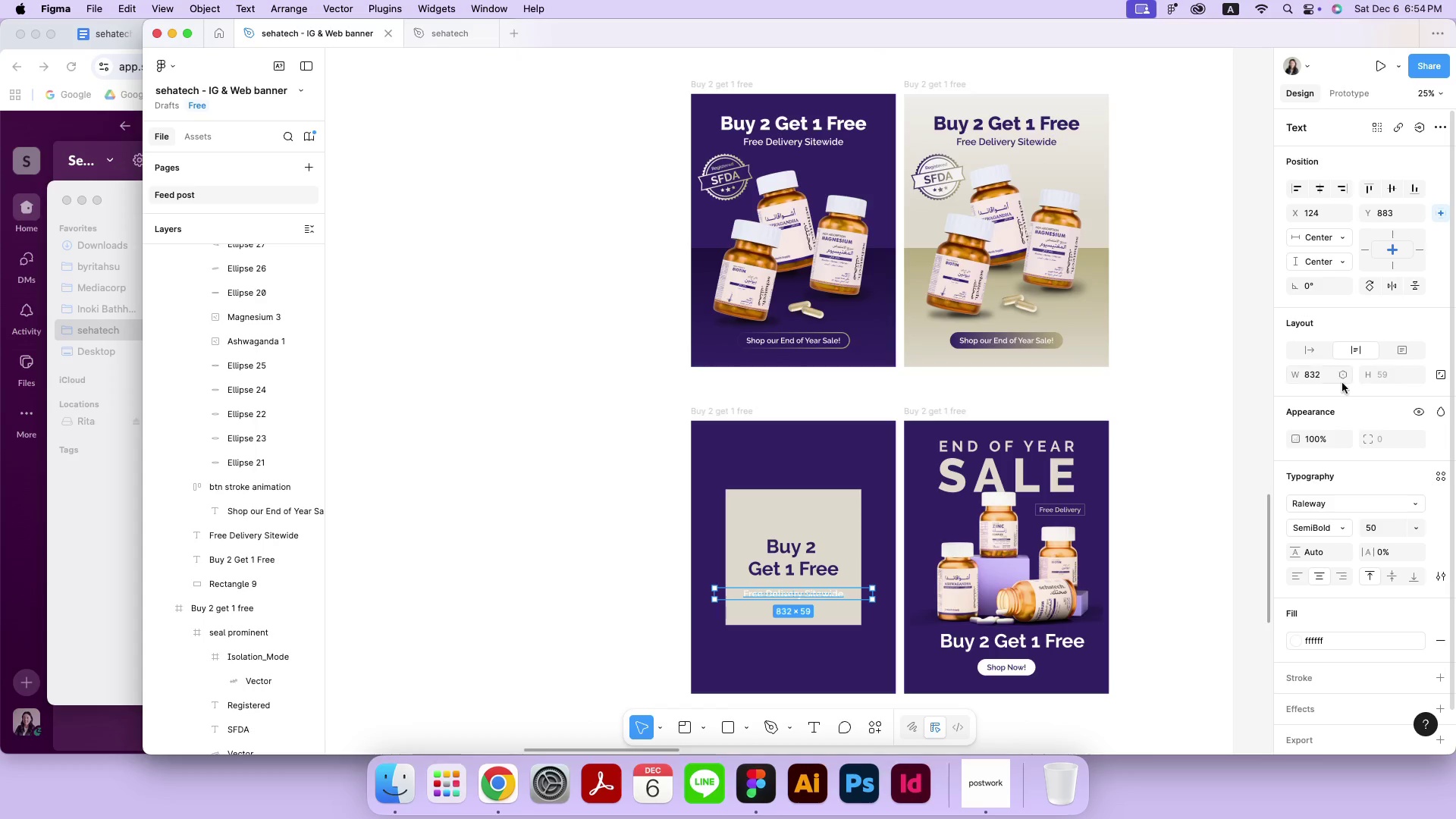 
left_click([1299, 341])
 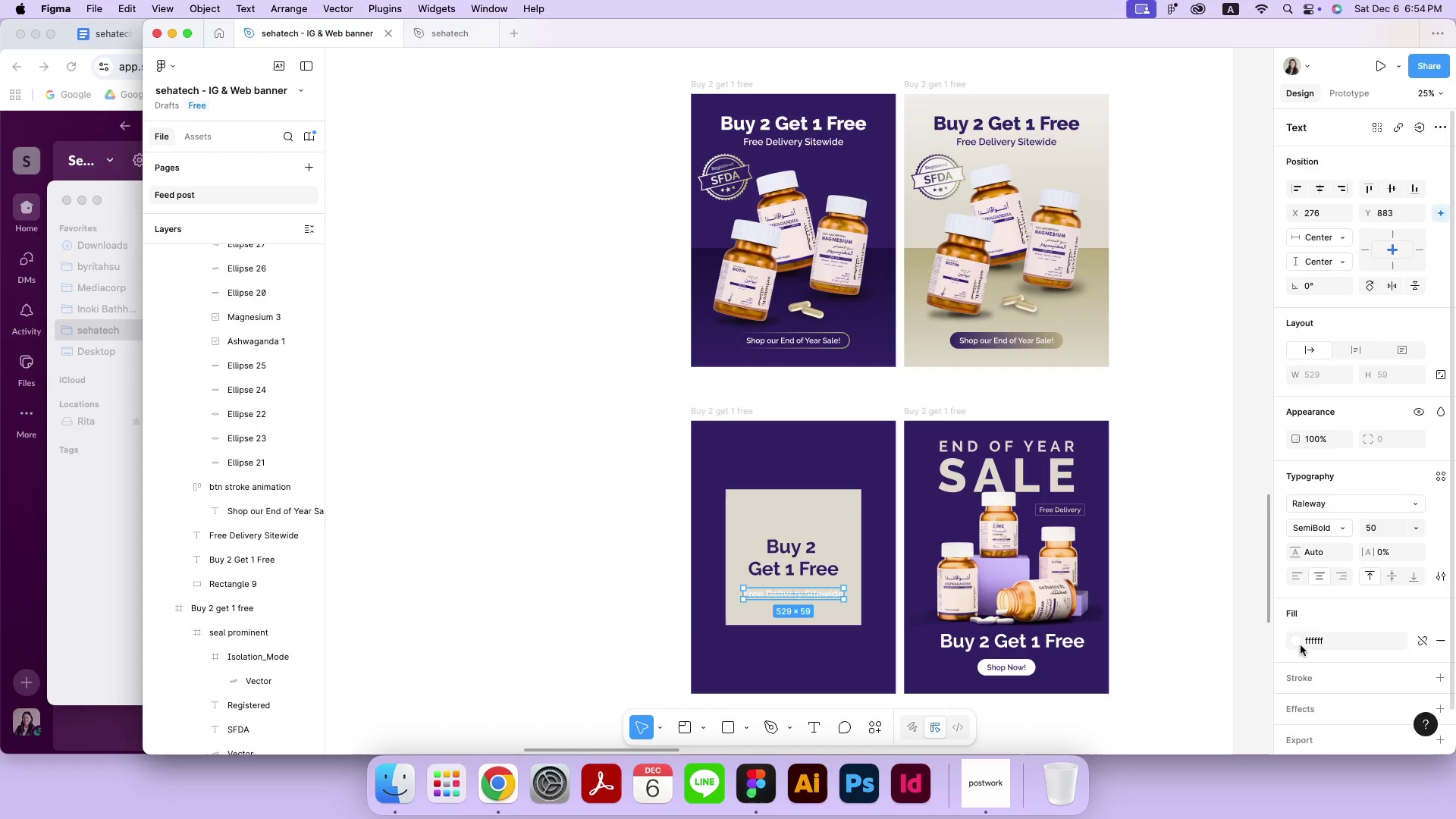 
left_click([1297, 645])
 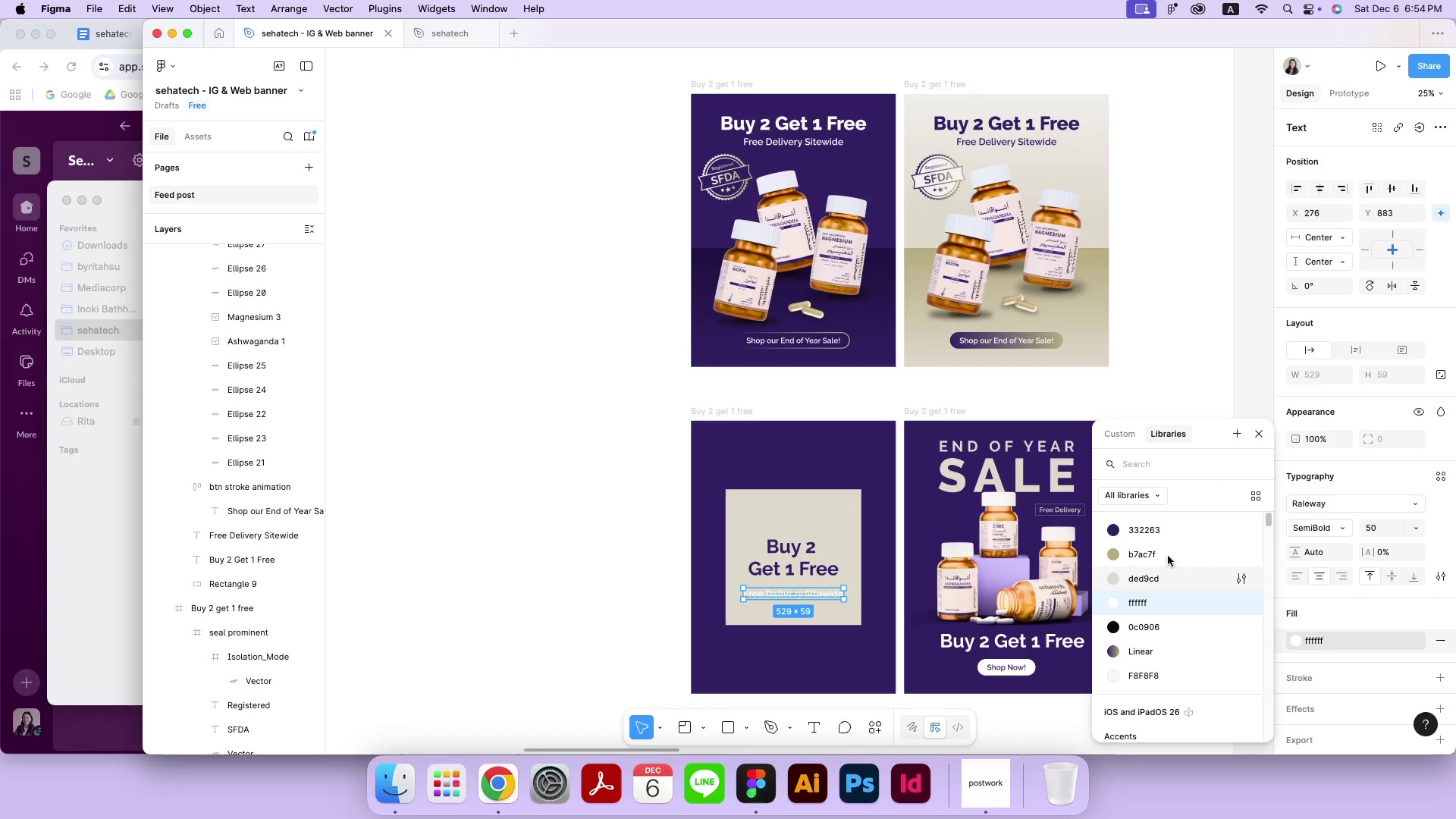 
left_click([1164, 532])
 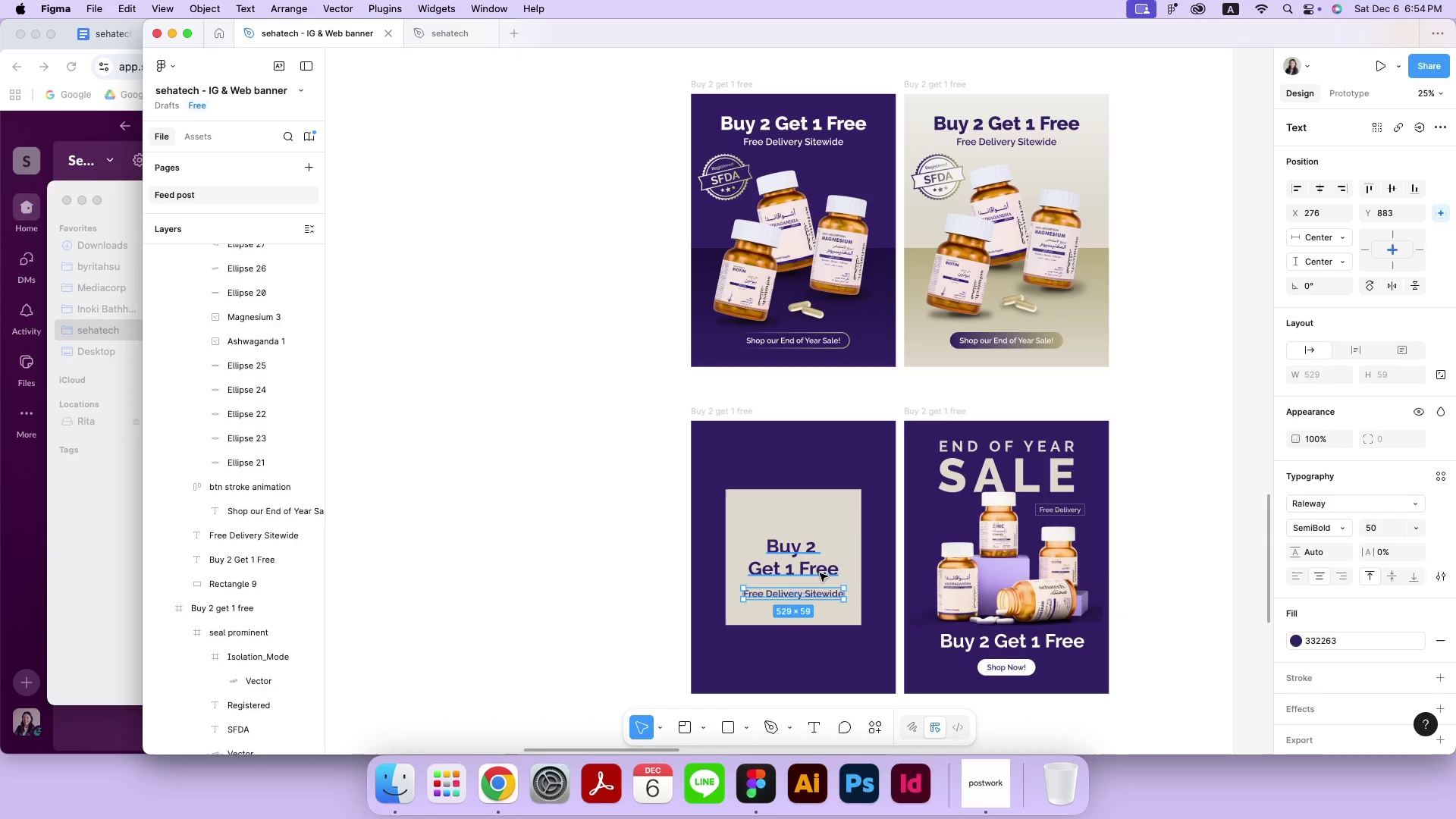 
left_click([1382, 529])
 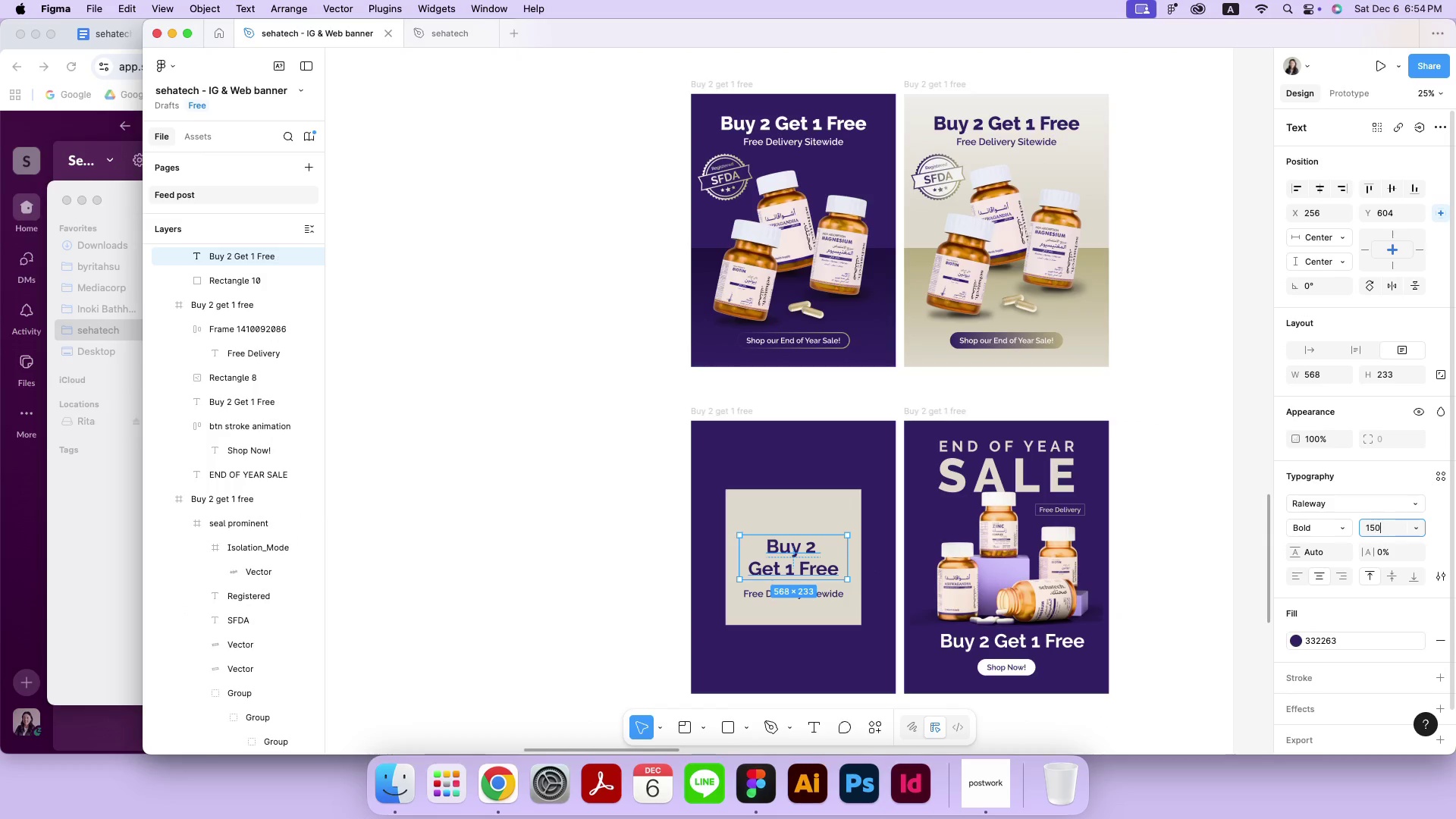 
type(150)
 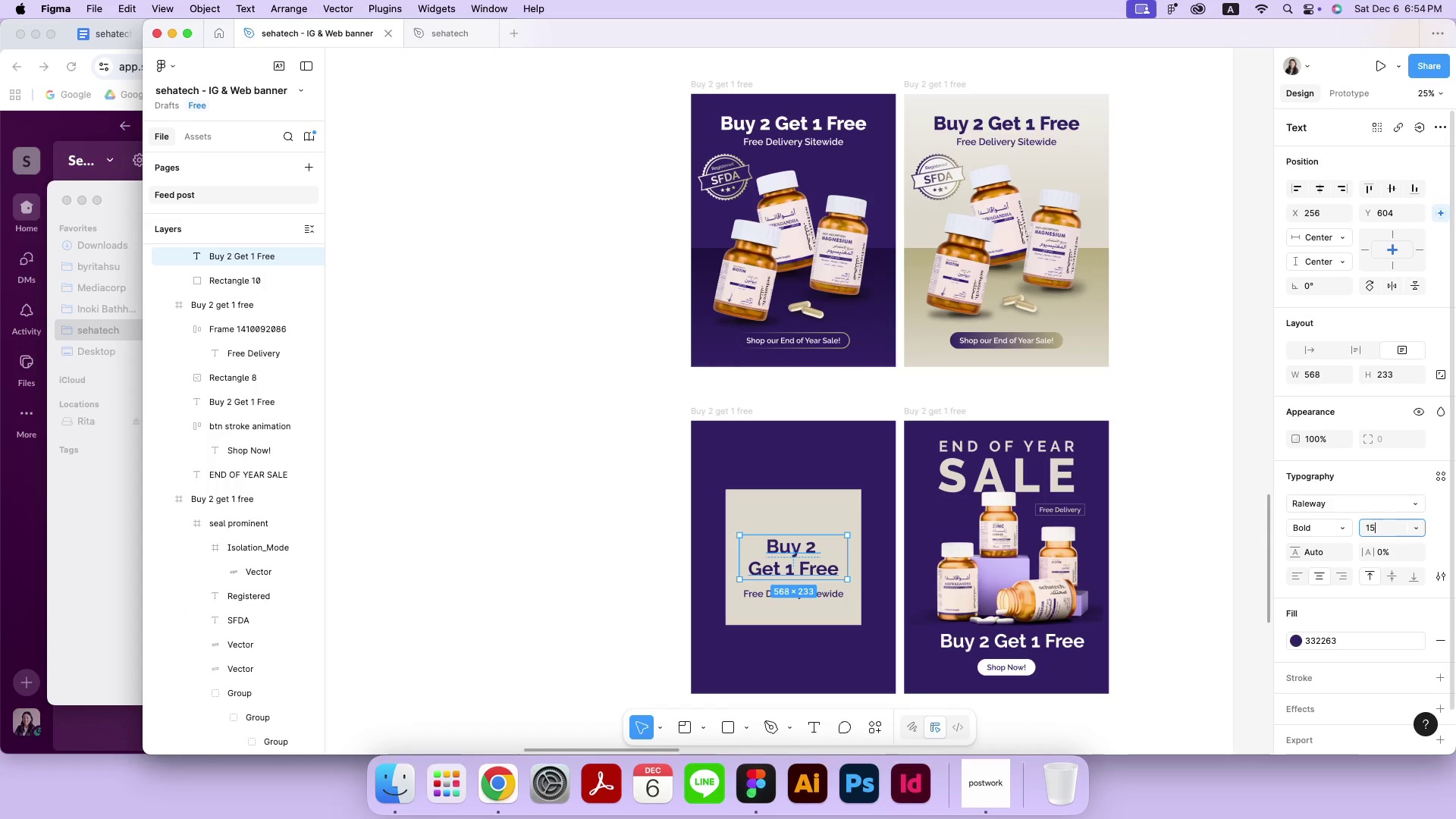 
key(Enter)
 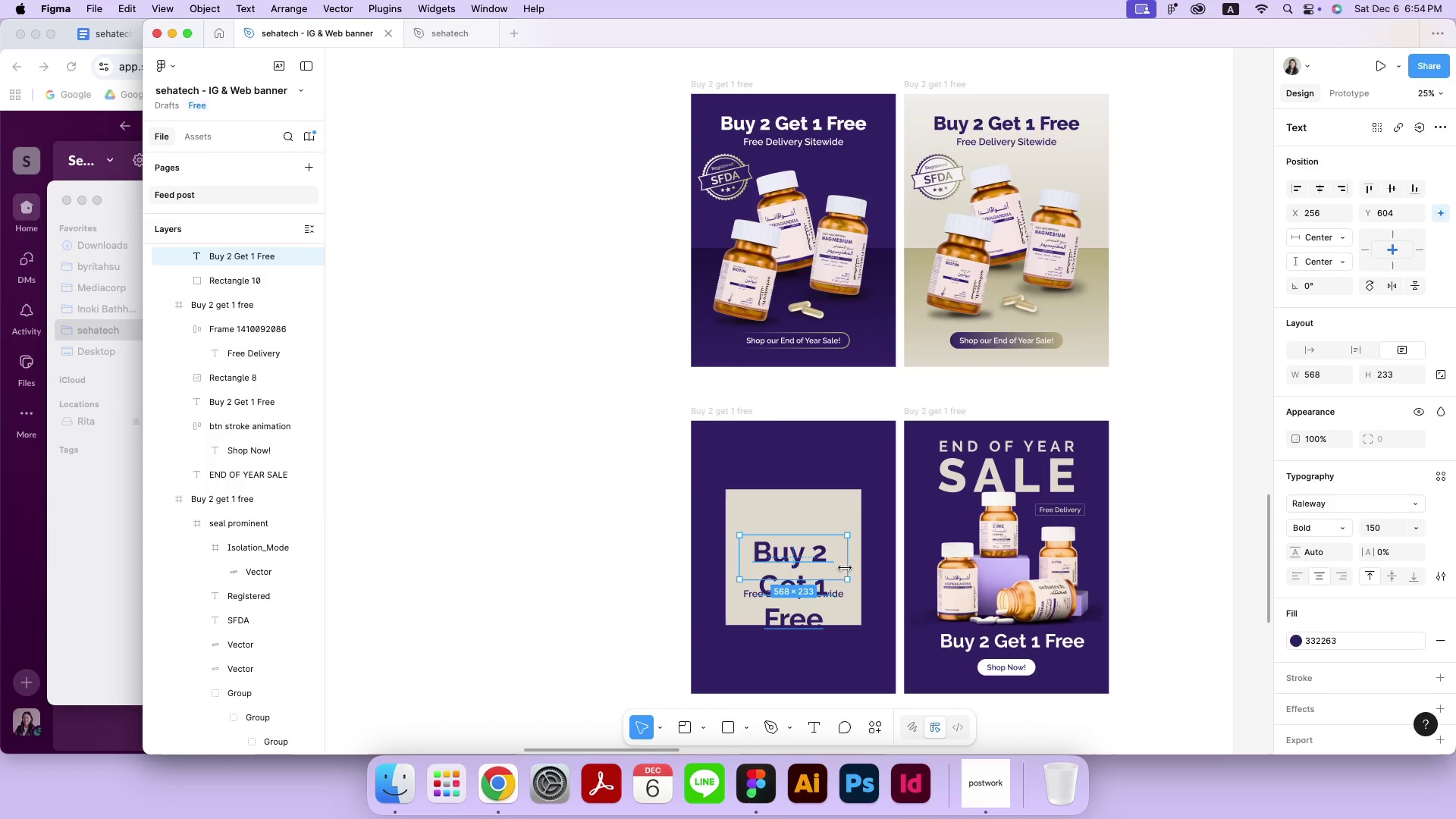 
double_click([846, 566])
 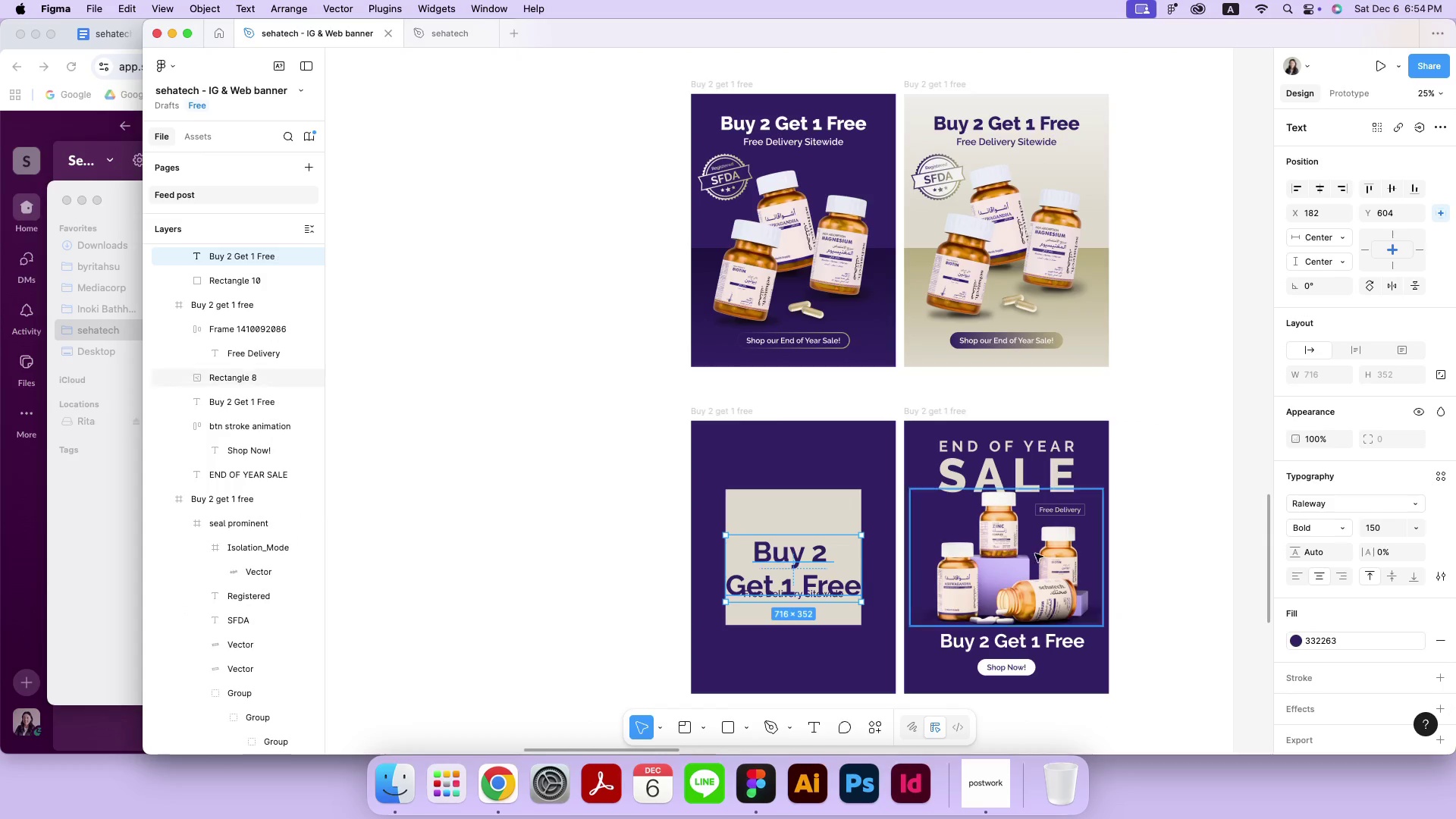 
left_click([1391, 525])
 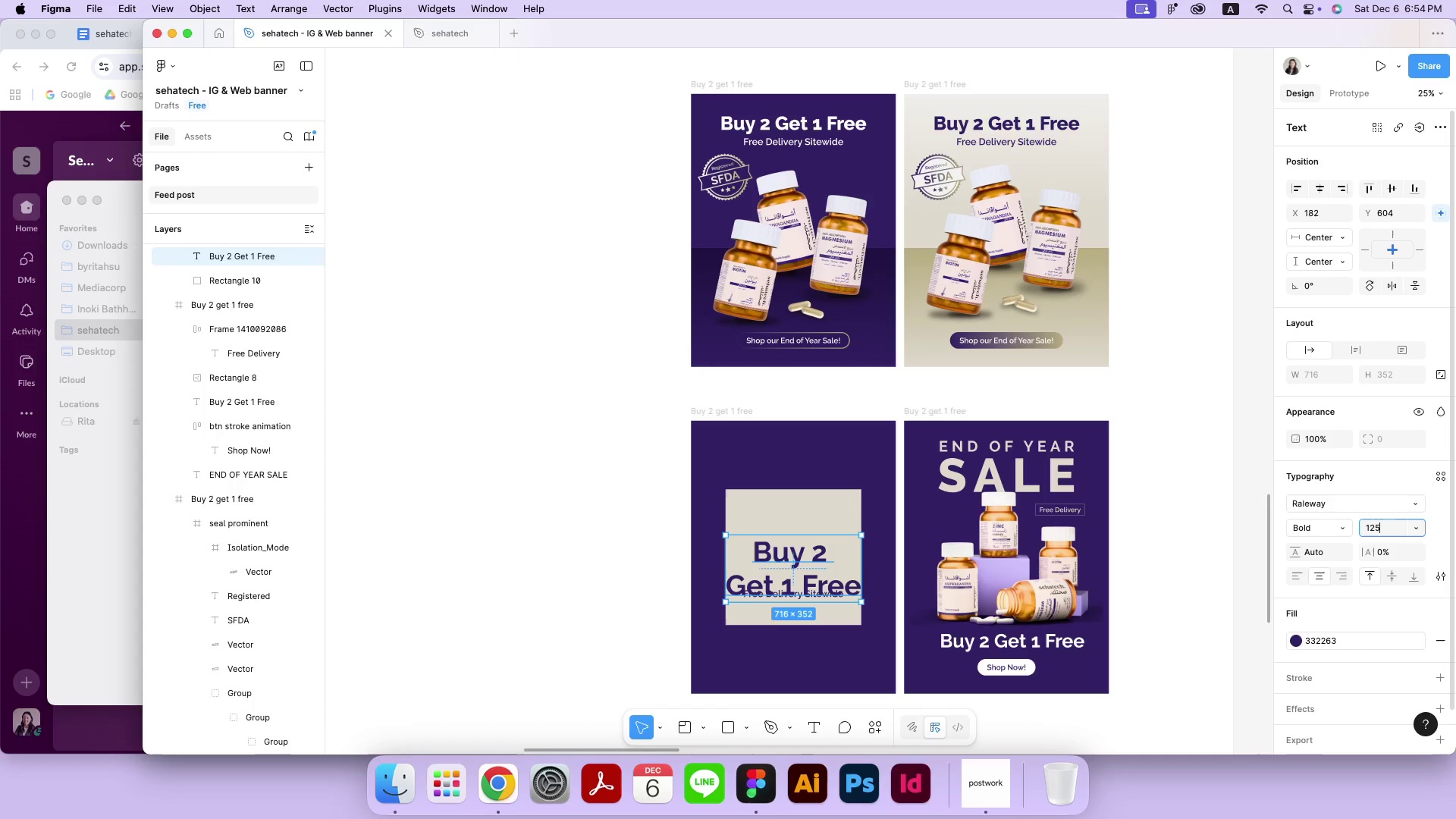 
type(125)
 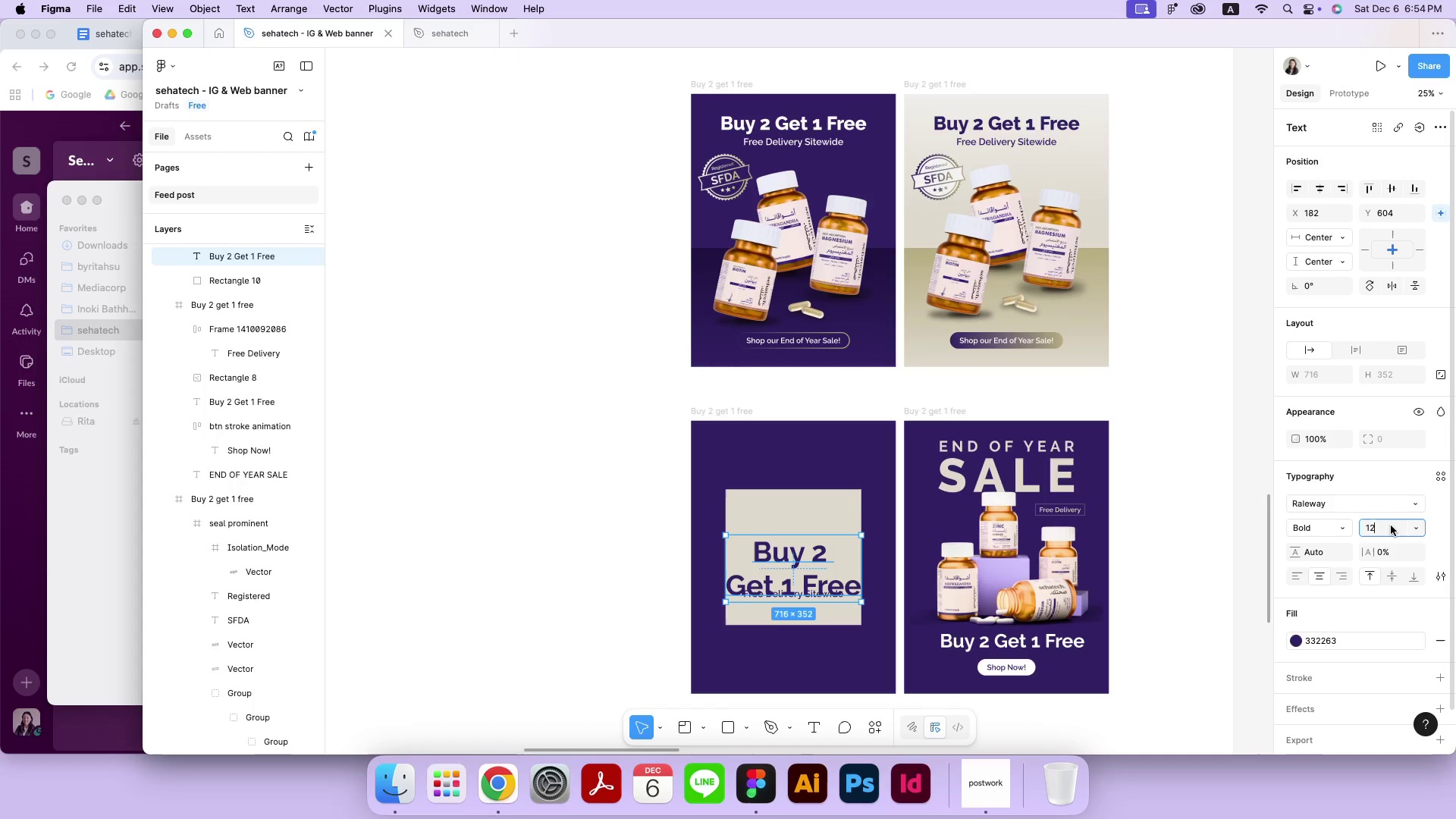 
key(Enter)
 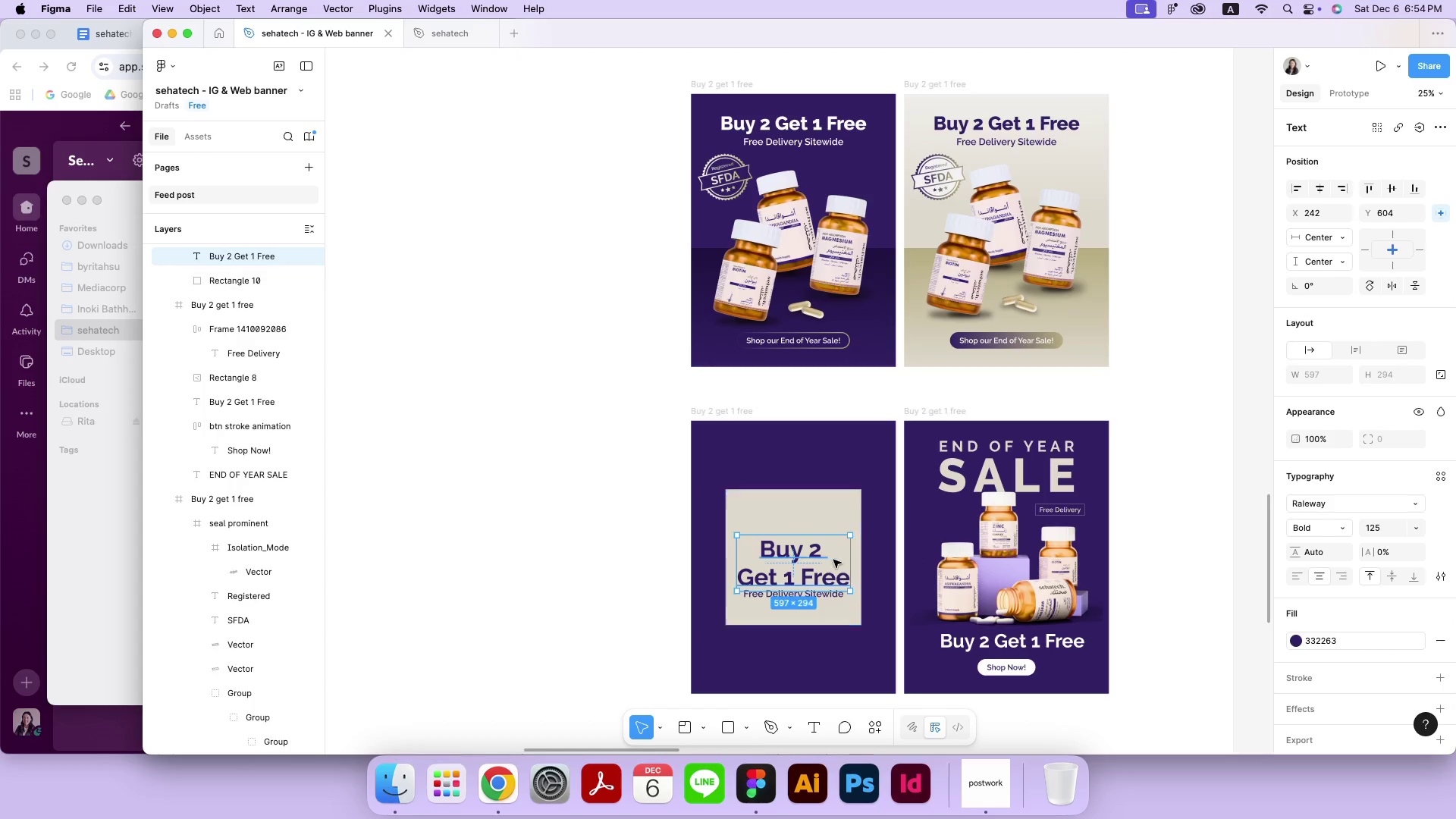 
left_click_drag(start_coordinate=[822, 576], to_coordinate=[822, 565])
 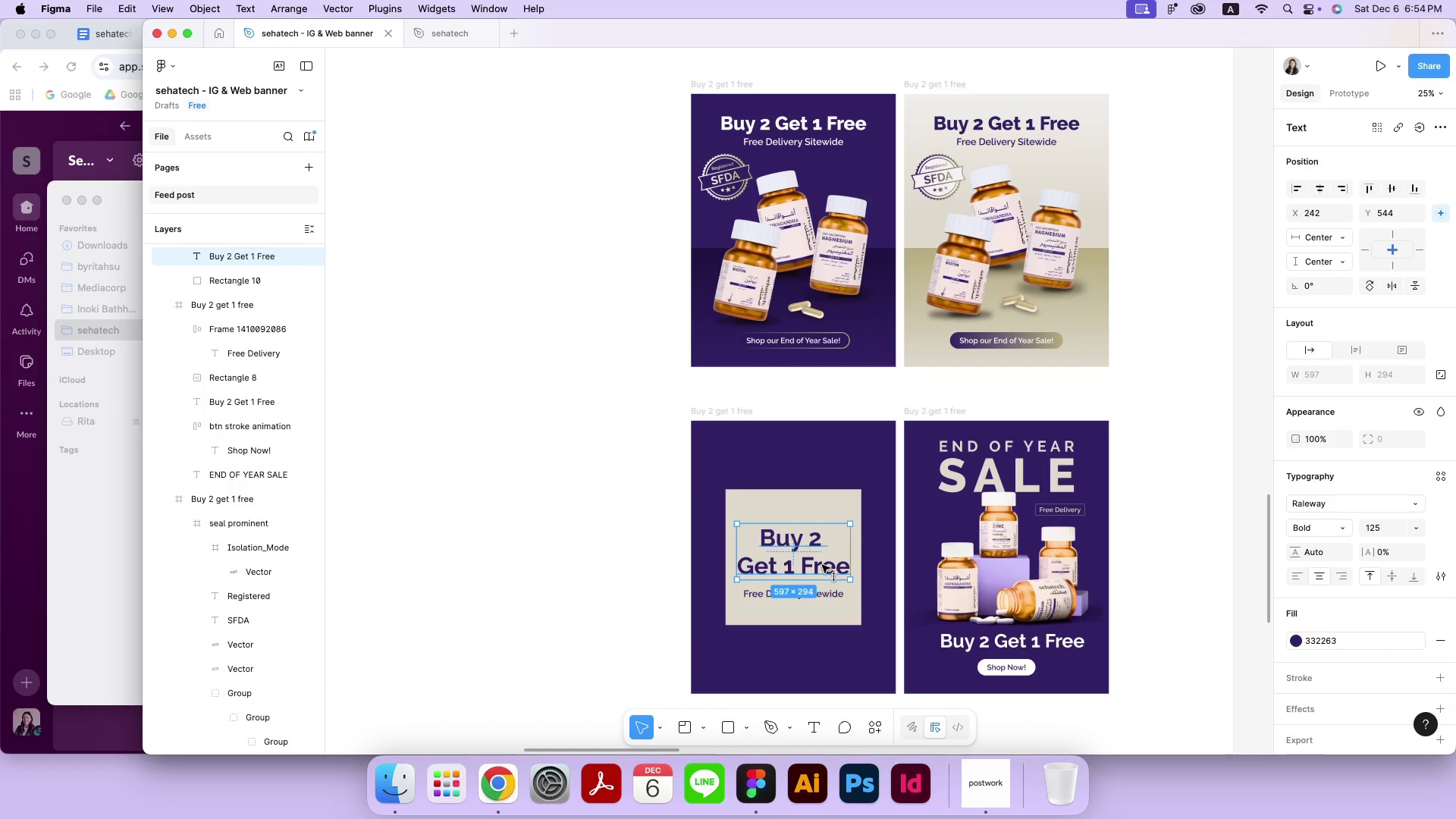 
hold_key(key=ShiftLeft, duration=4.85)
 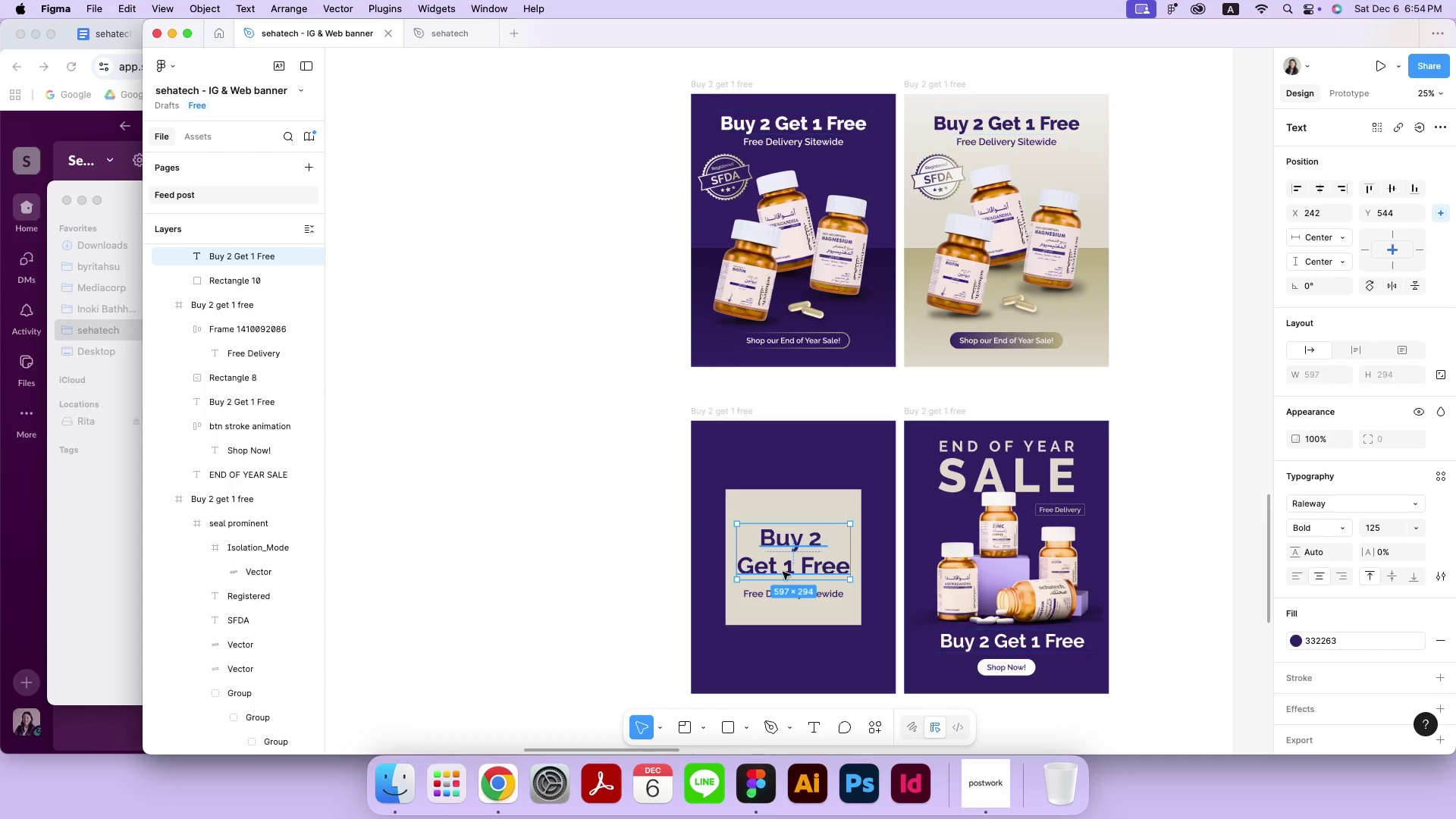 
left_click([570, 579])
 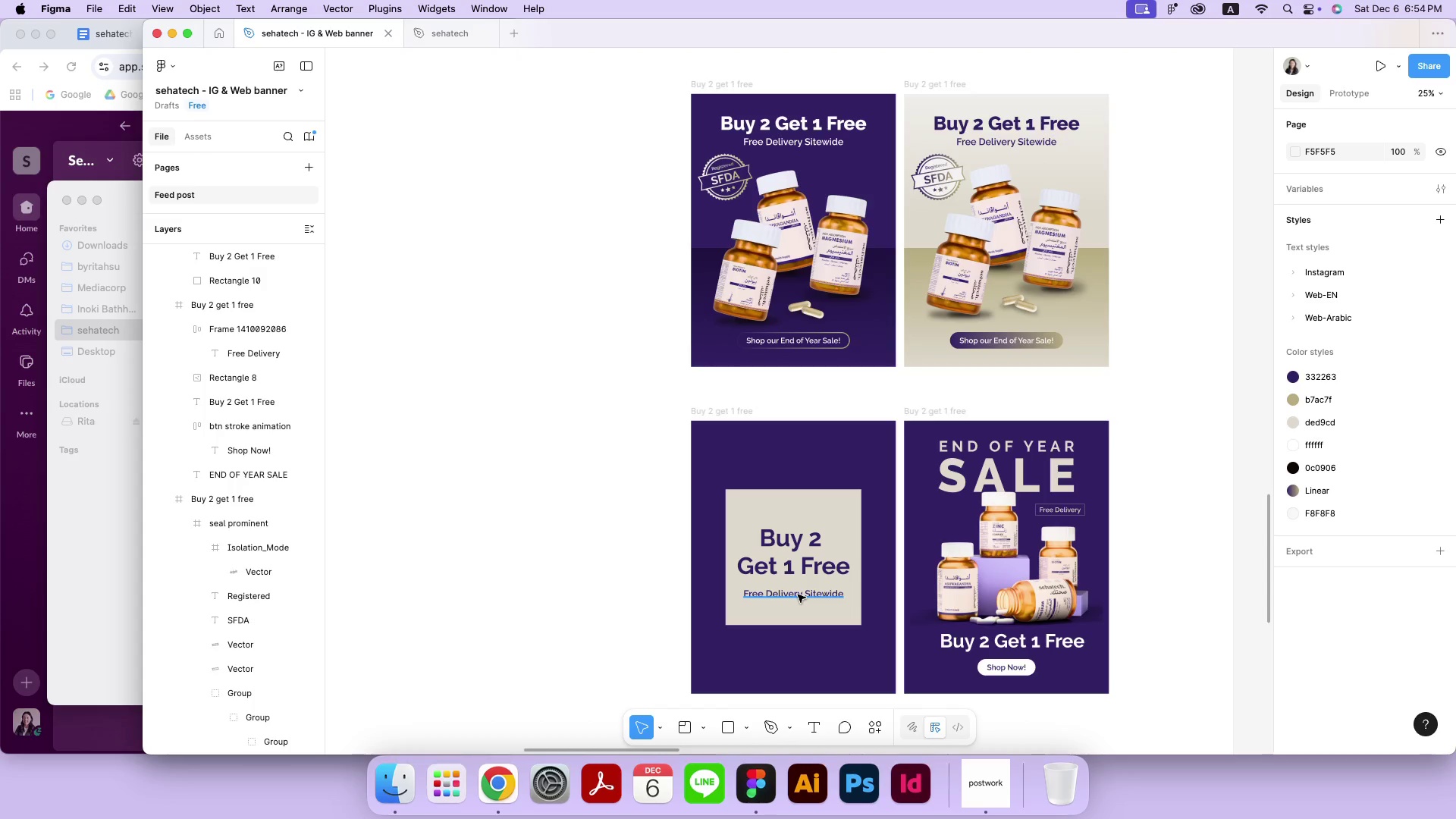 
wait(5.14)
 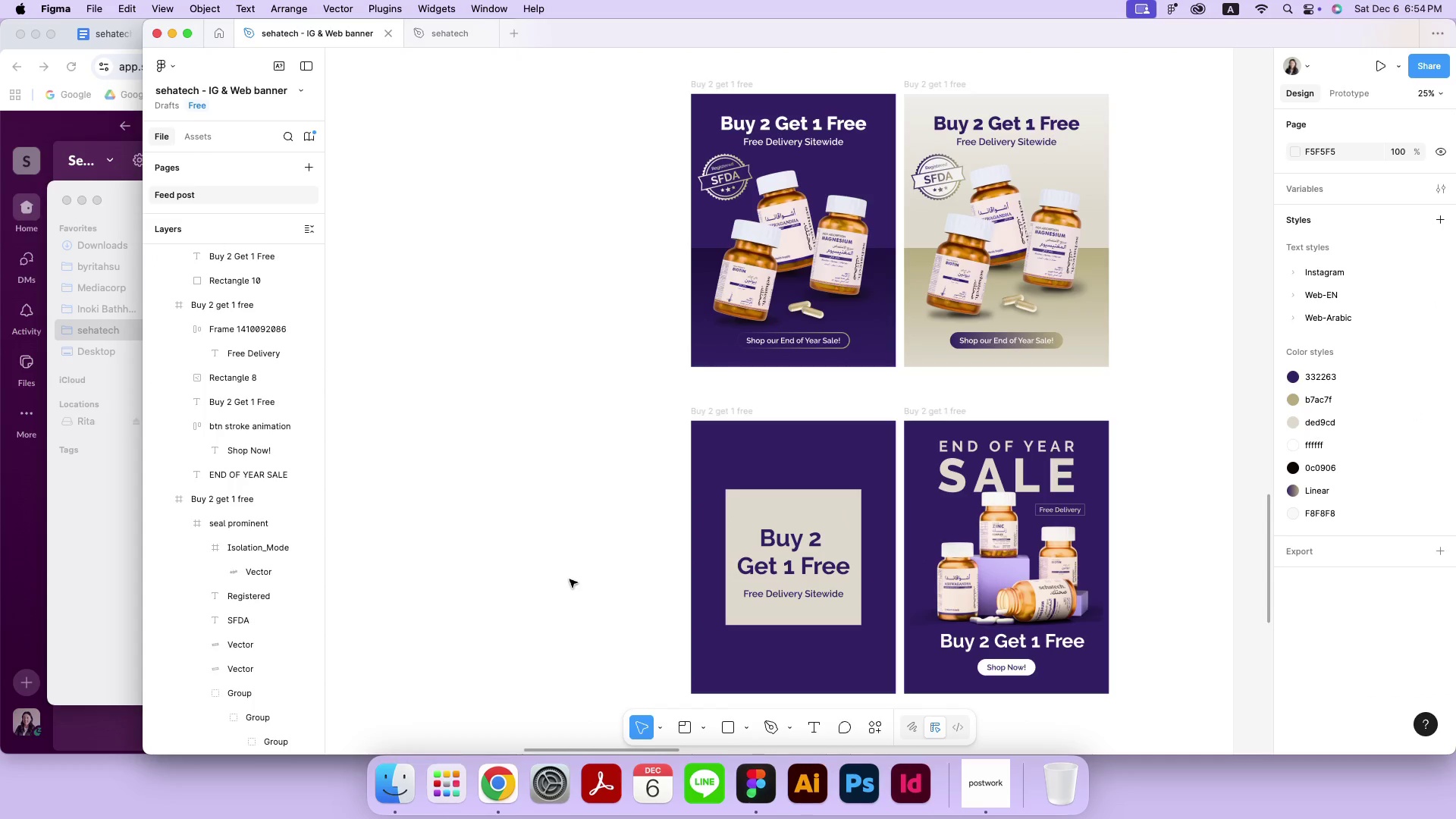 
left_click([798, 595])
 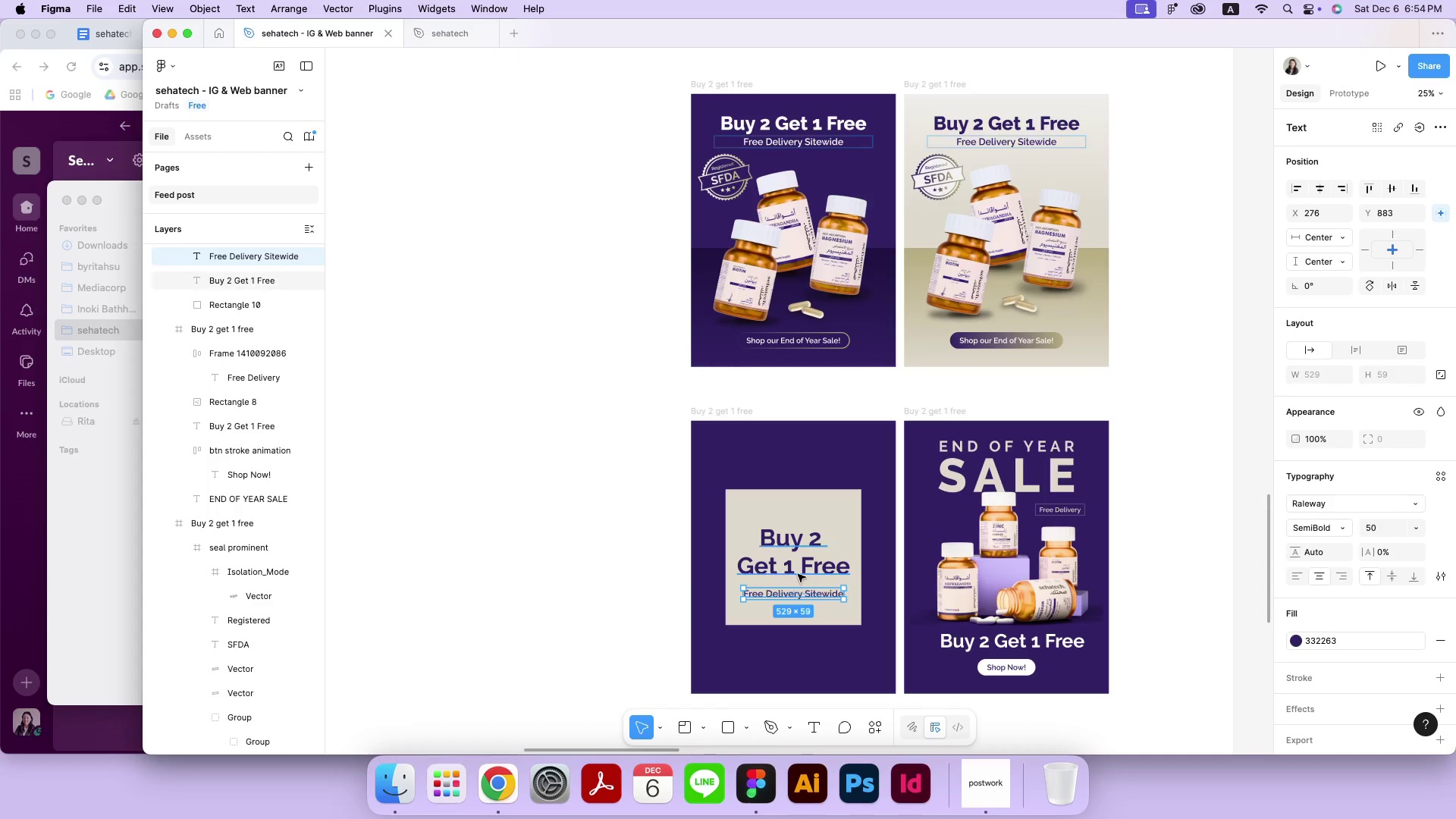 
hold_key(key=ShiftLeft, duration=0.71)
left_click([798, 574])
 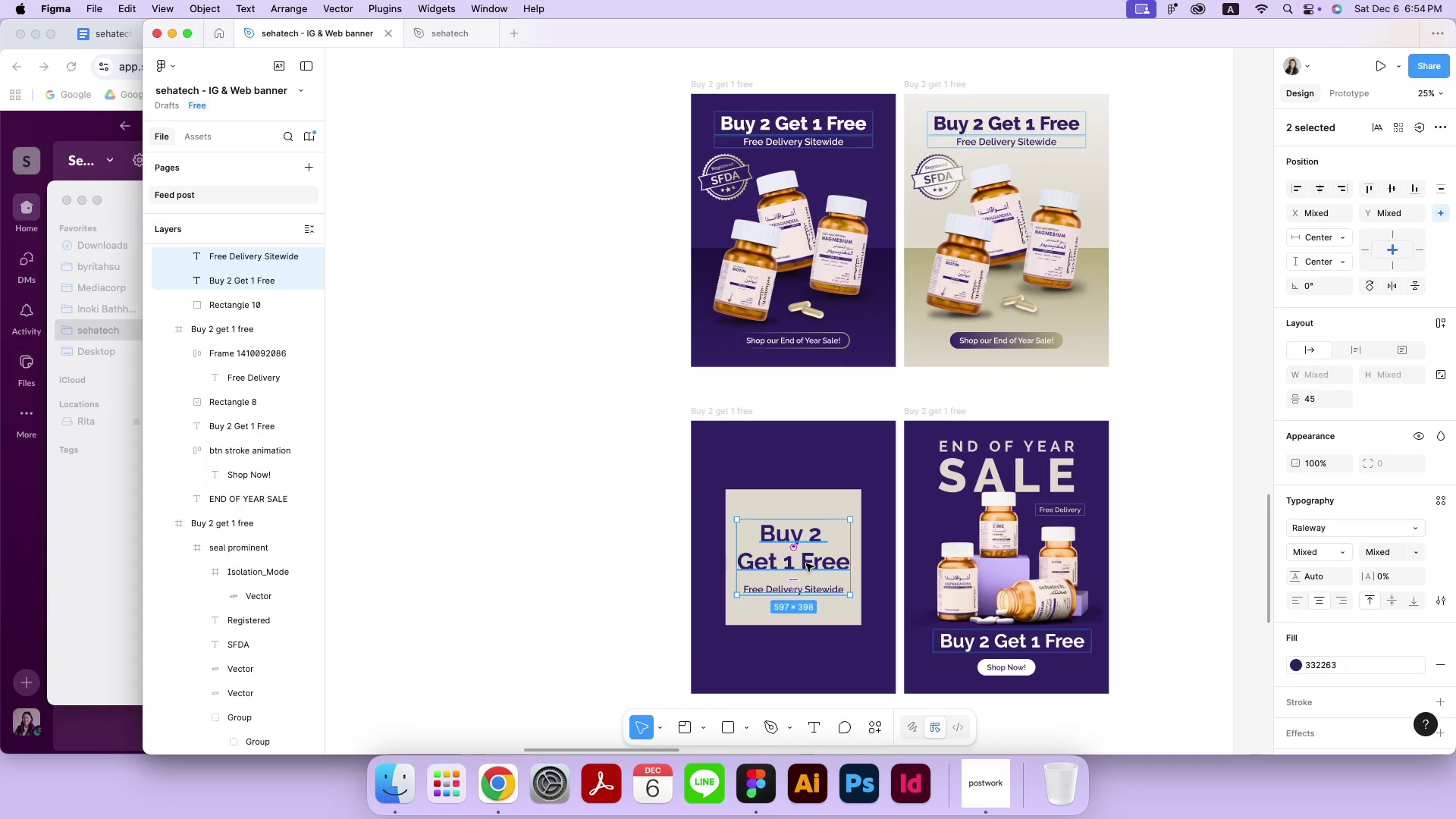 
left_click_drag(start_coordinate=[805, 572], to_coordinate=[805, 564])
 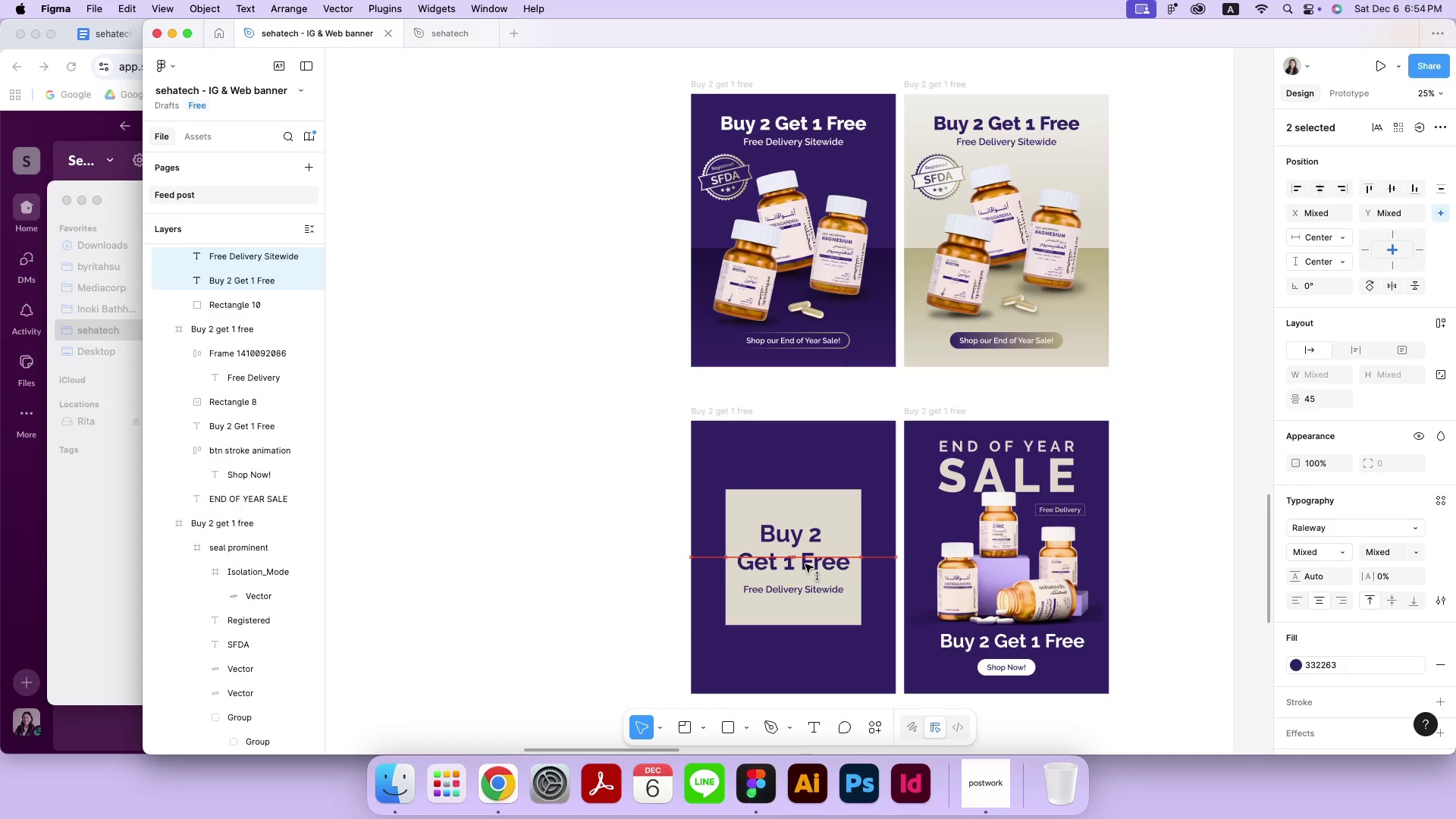 
hold_key(key=ShiftLeft, duration=0.78)
 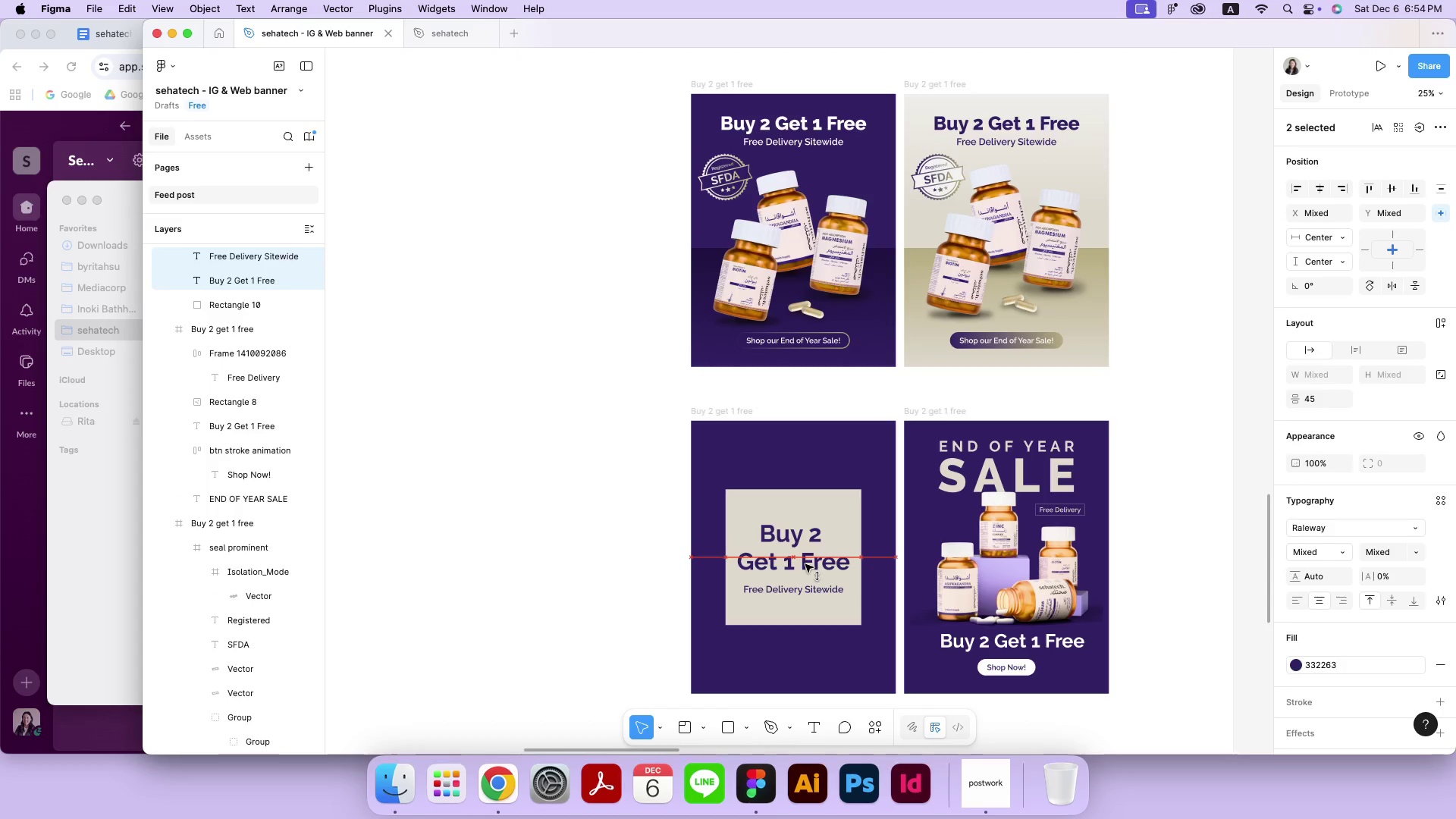 
left_click([843, 513])
 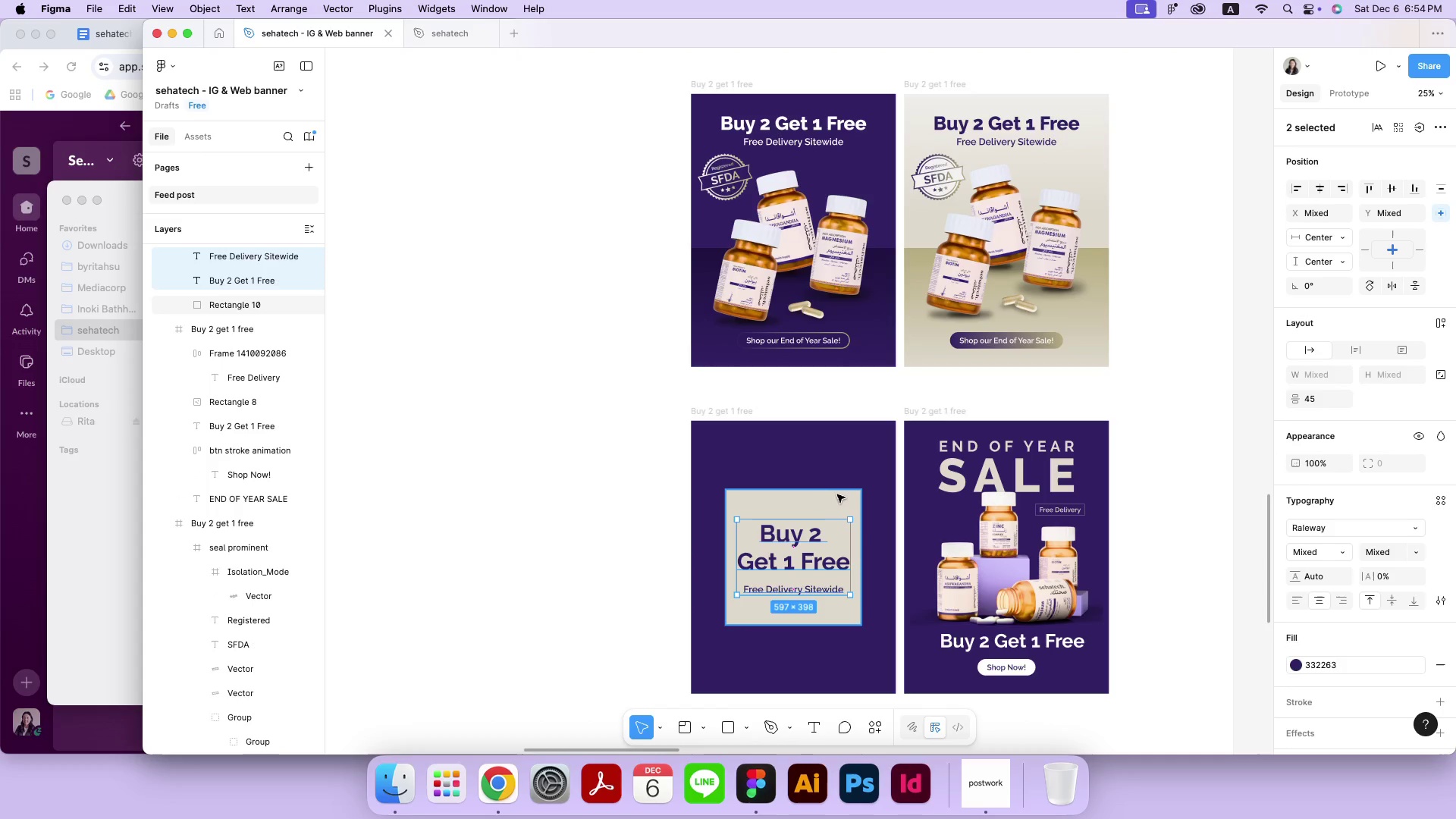 
left_click([837, 494])
 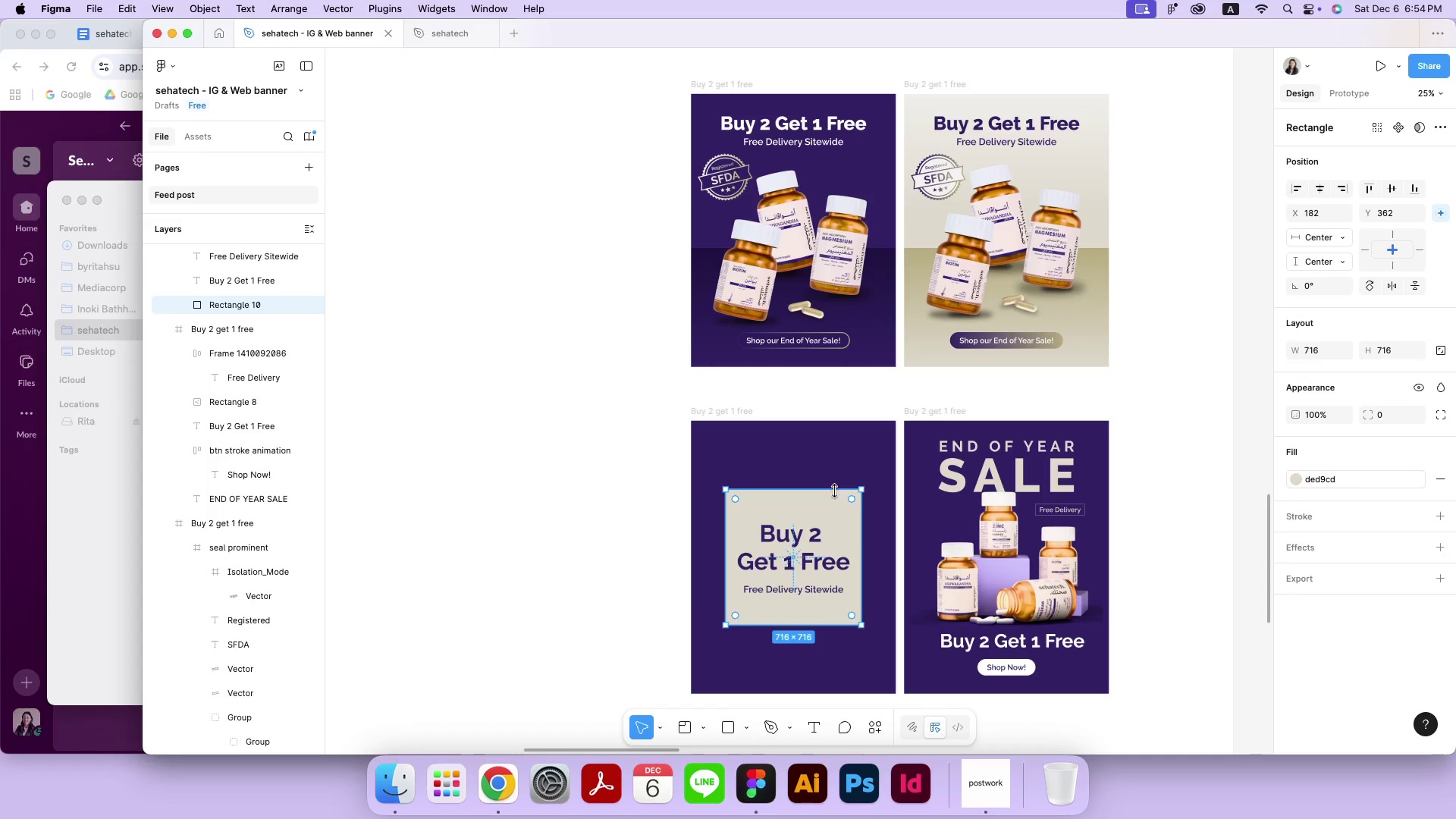 
left_click_drag(start_coordinate=[831, 485], to_coordinate=[831, 507])
 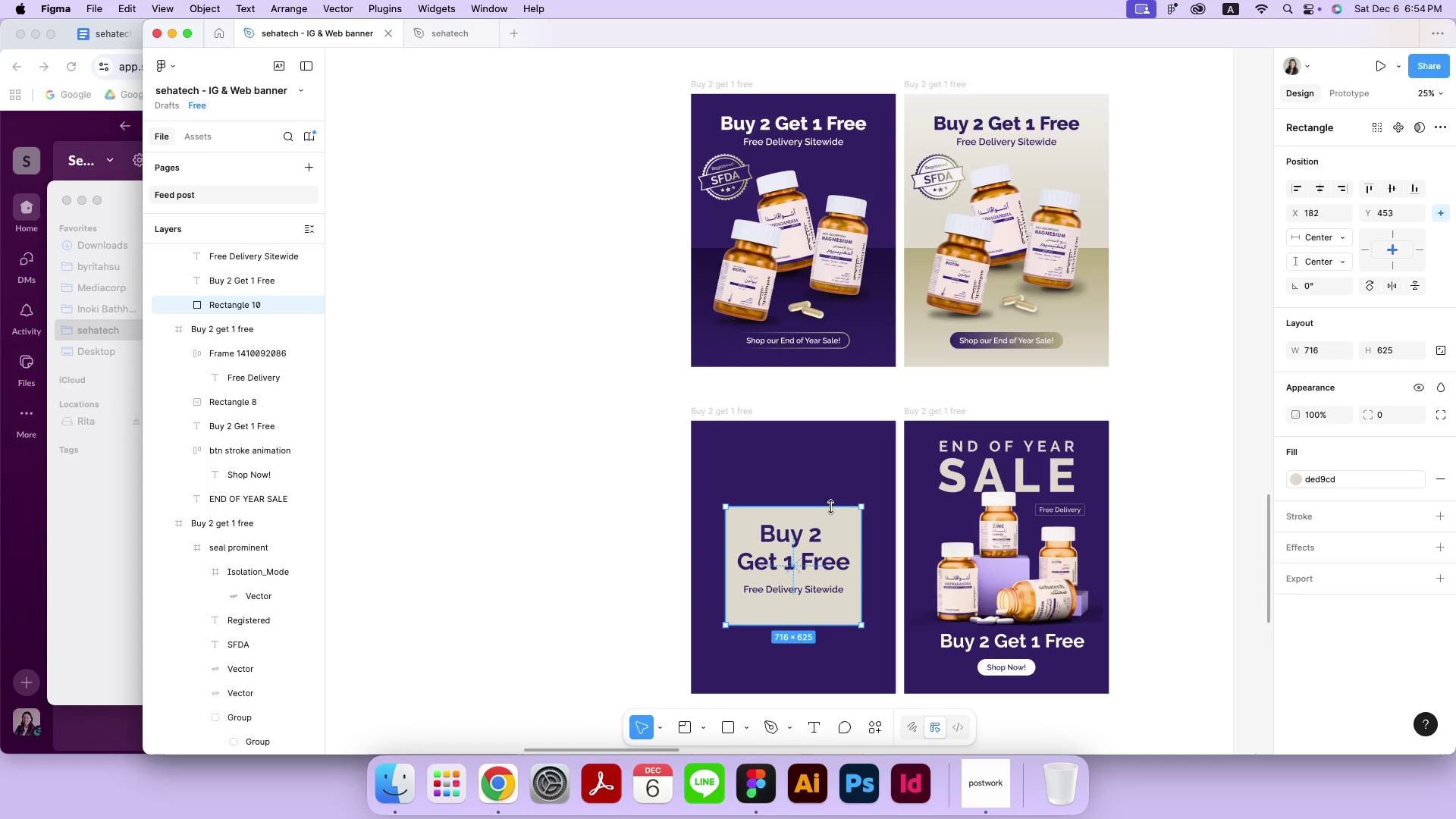 
left_click_drag(start_coordinate=[796, 625], to_coordinate=[798, 611])
 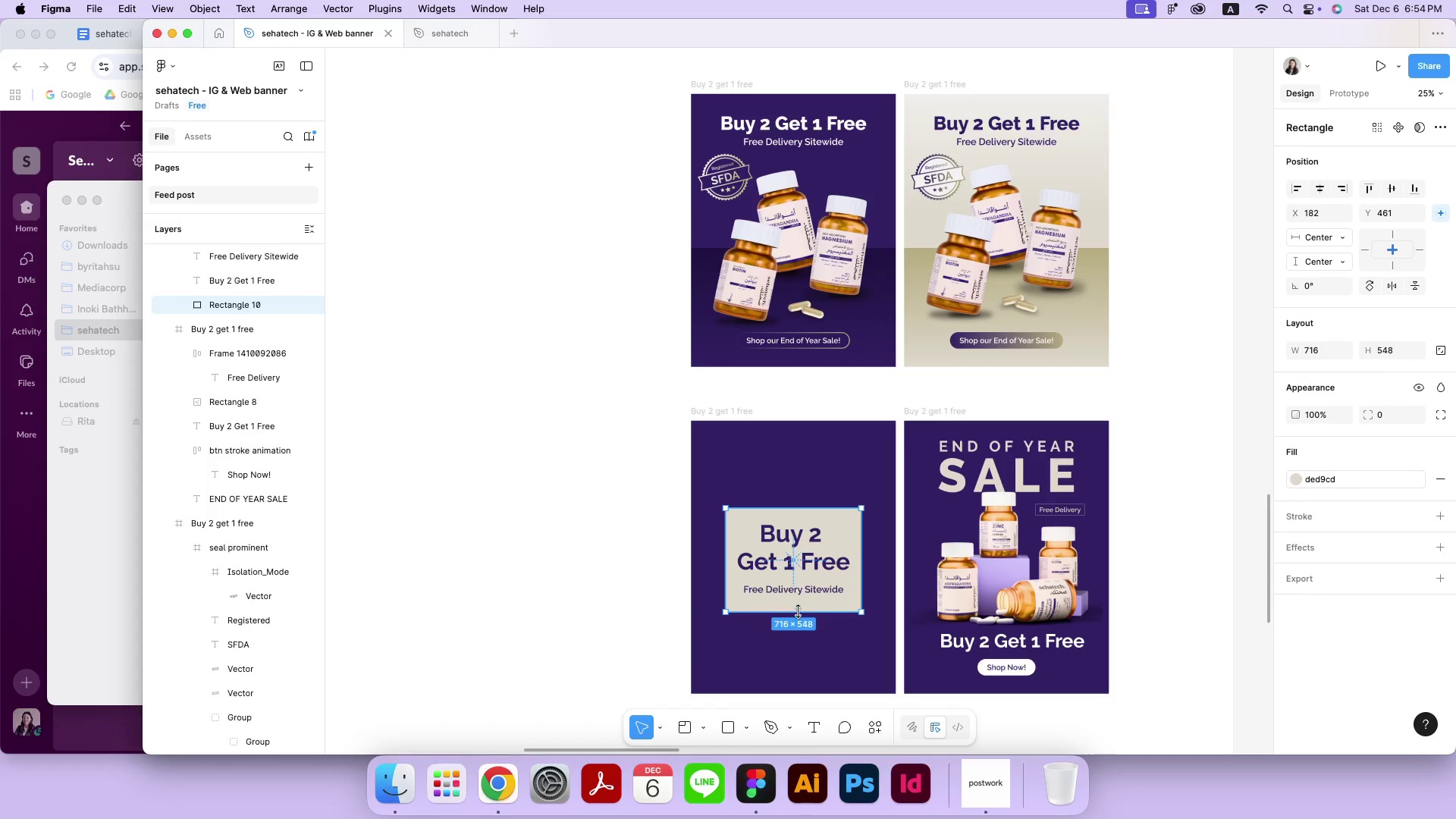 
left_click_drag(start_coordinate=[860, 551], to_coordinate=[867, 551])
 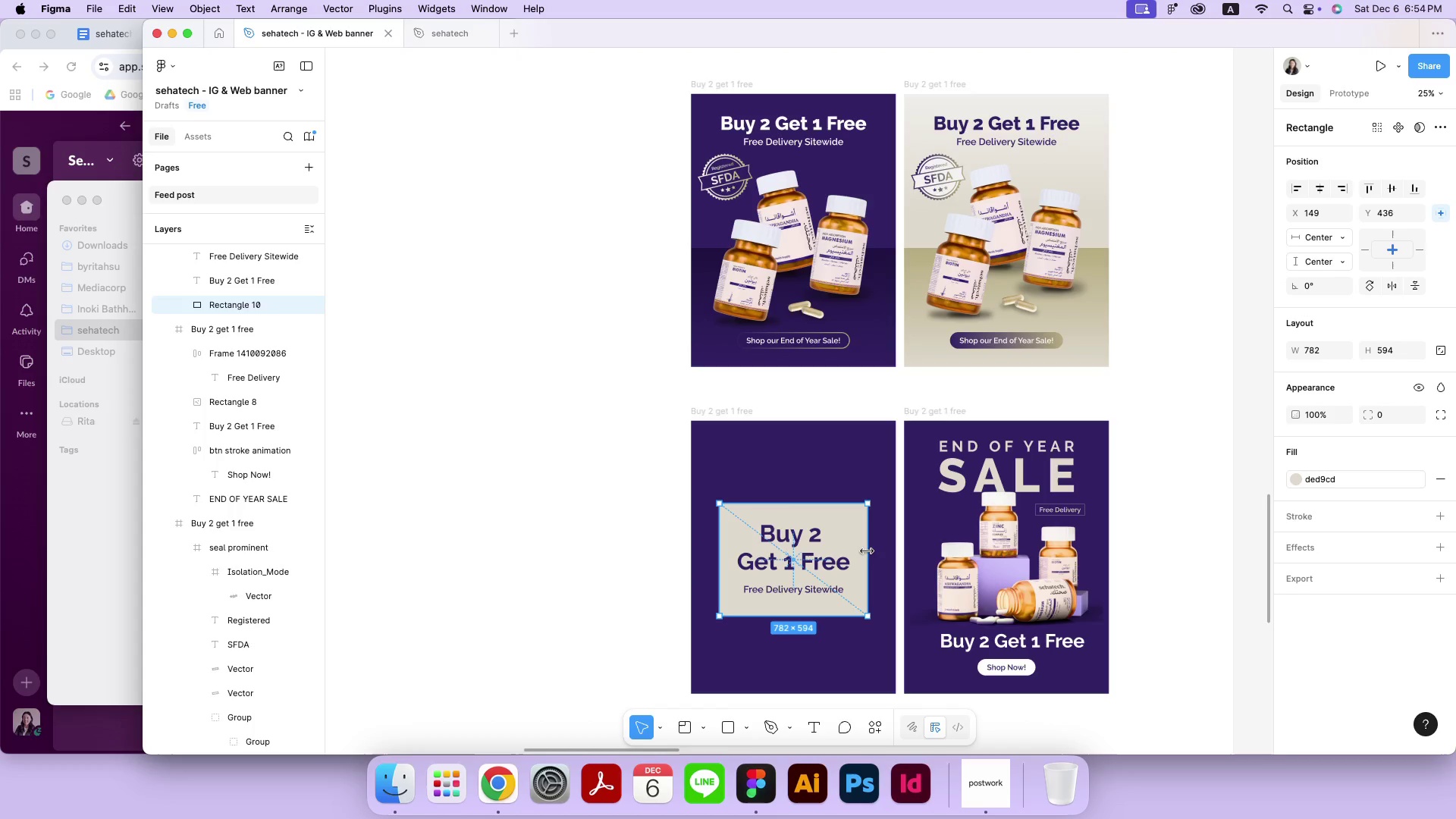 
hold_key(key=OptionLeft, duration=1.05)
 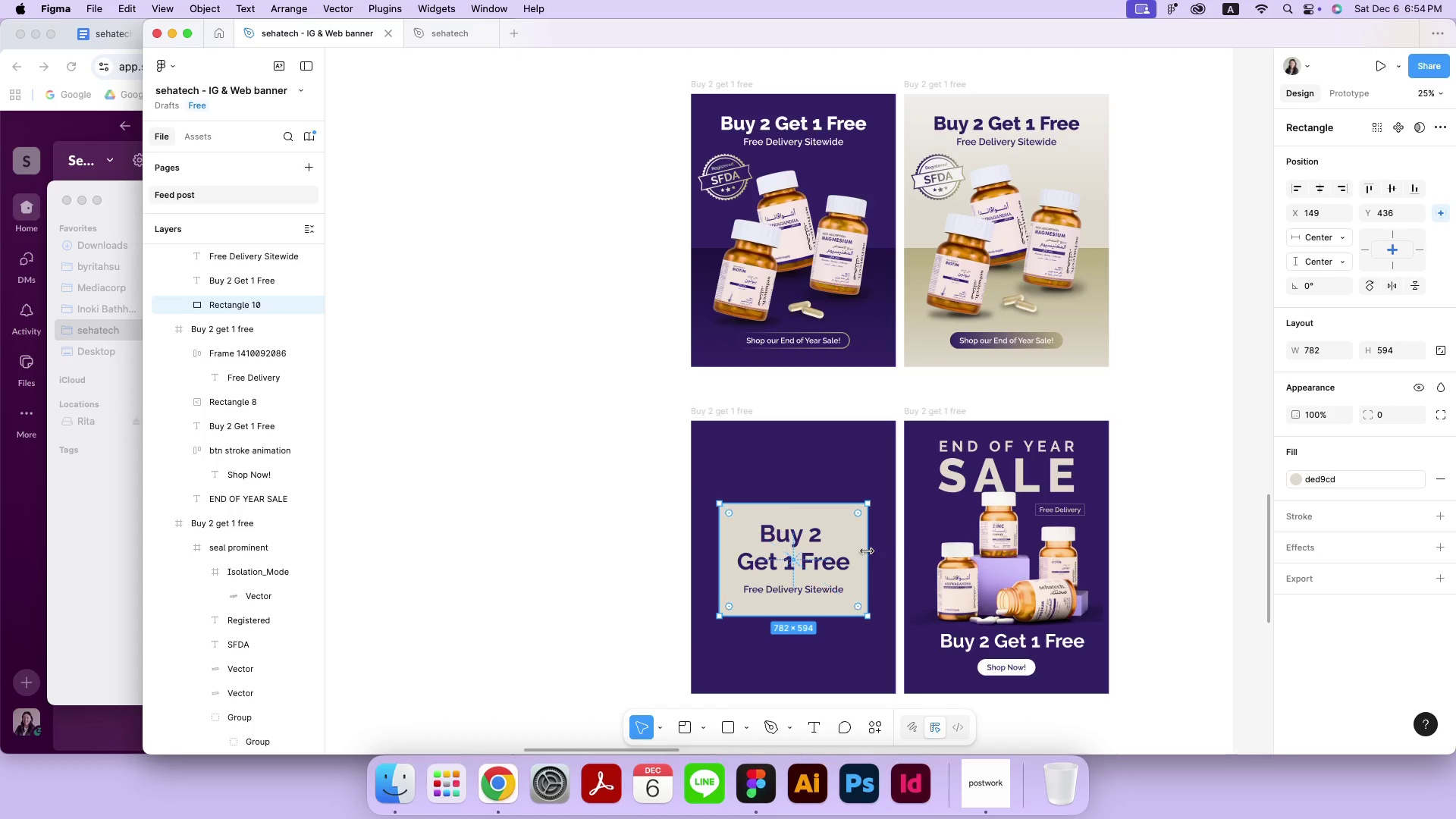 
hold_key(key=ShiftLeft, duration=1.04)
 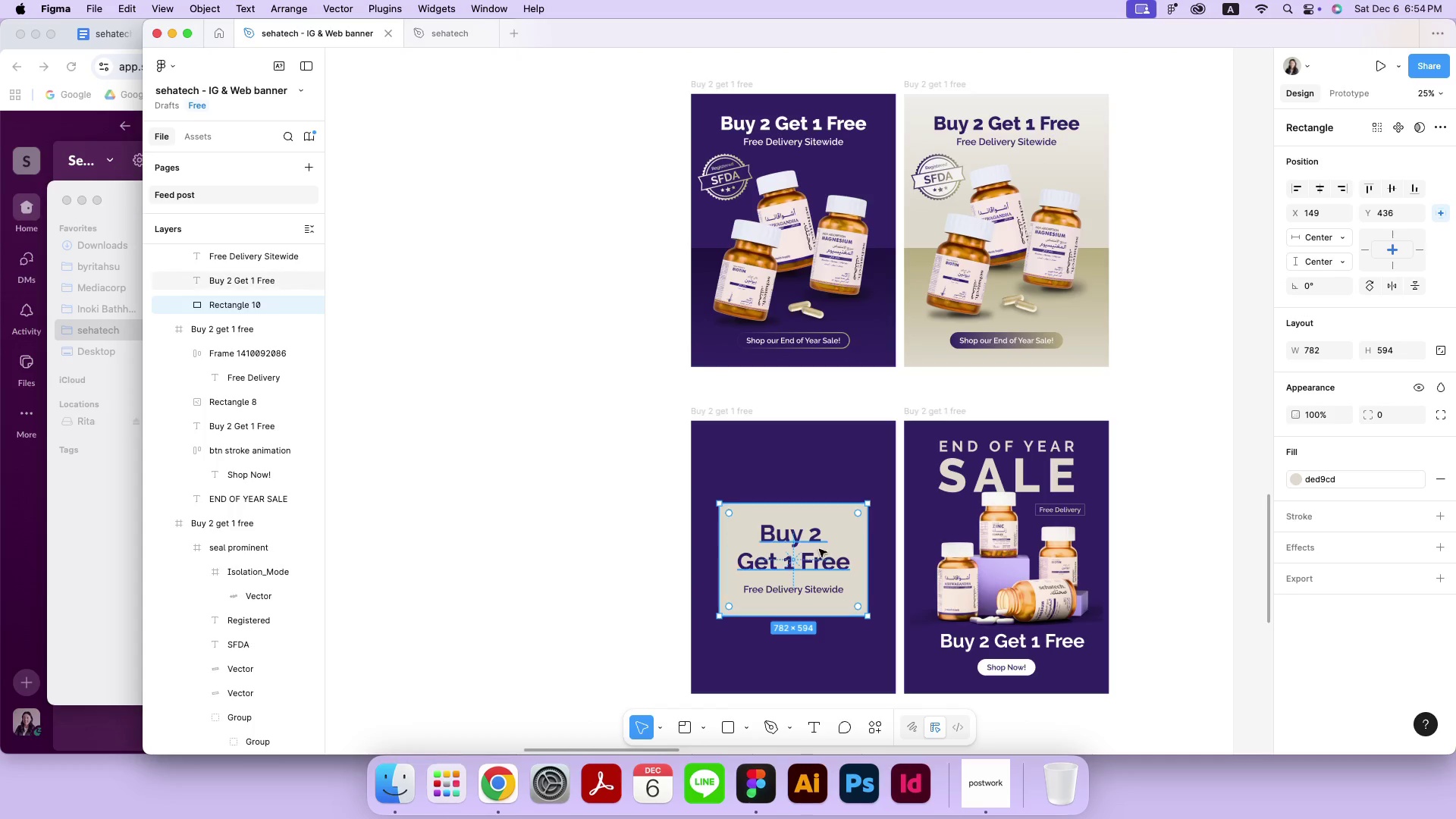 
left_click([617, 541])
 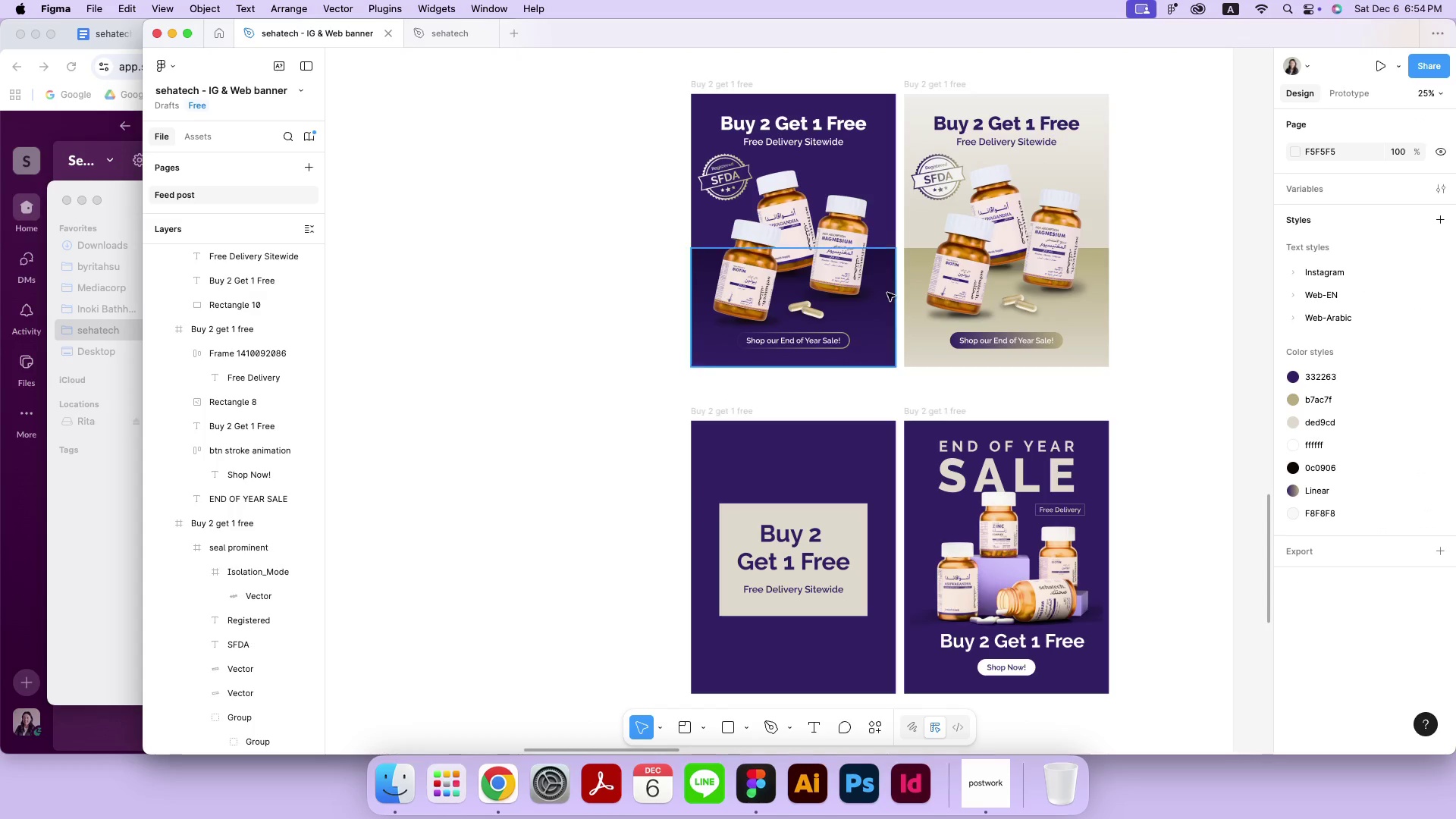 
left_click([748, 278])
 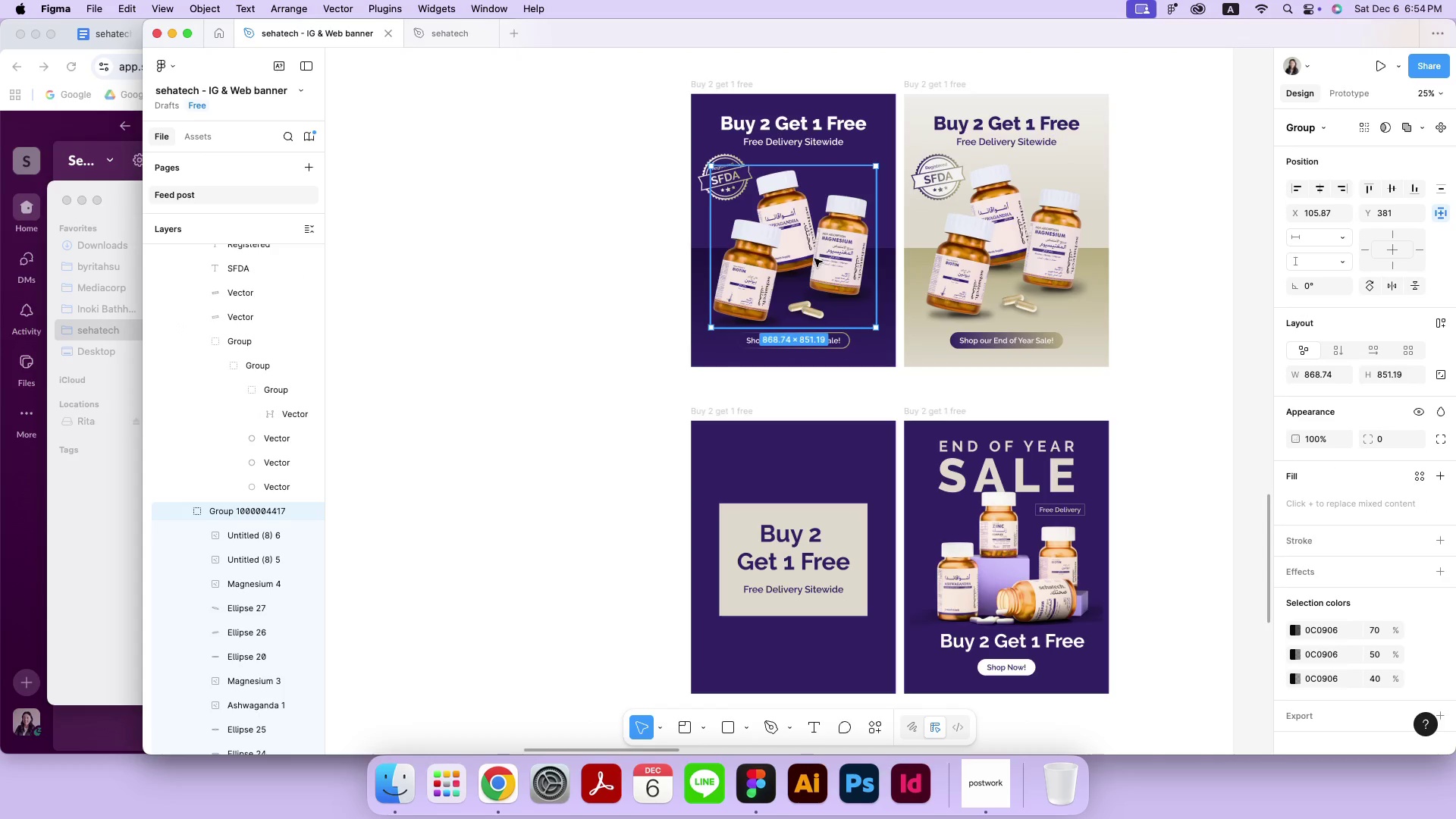 
double_click([827, 257])
 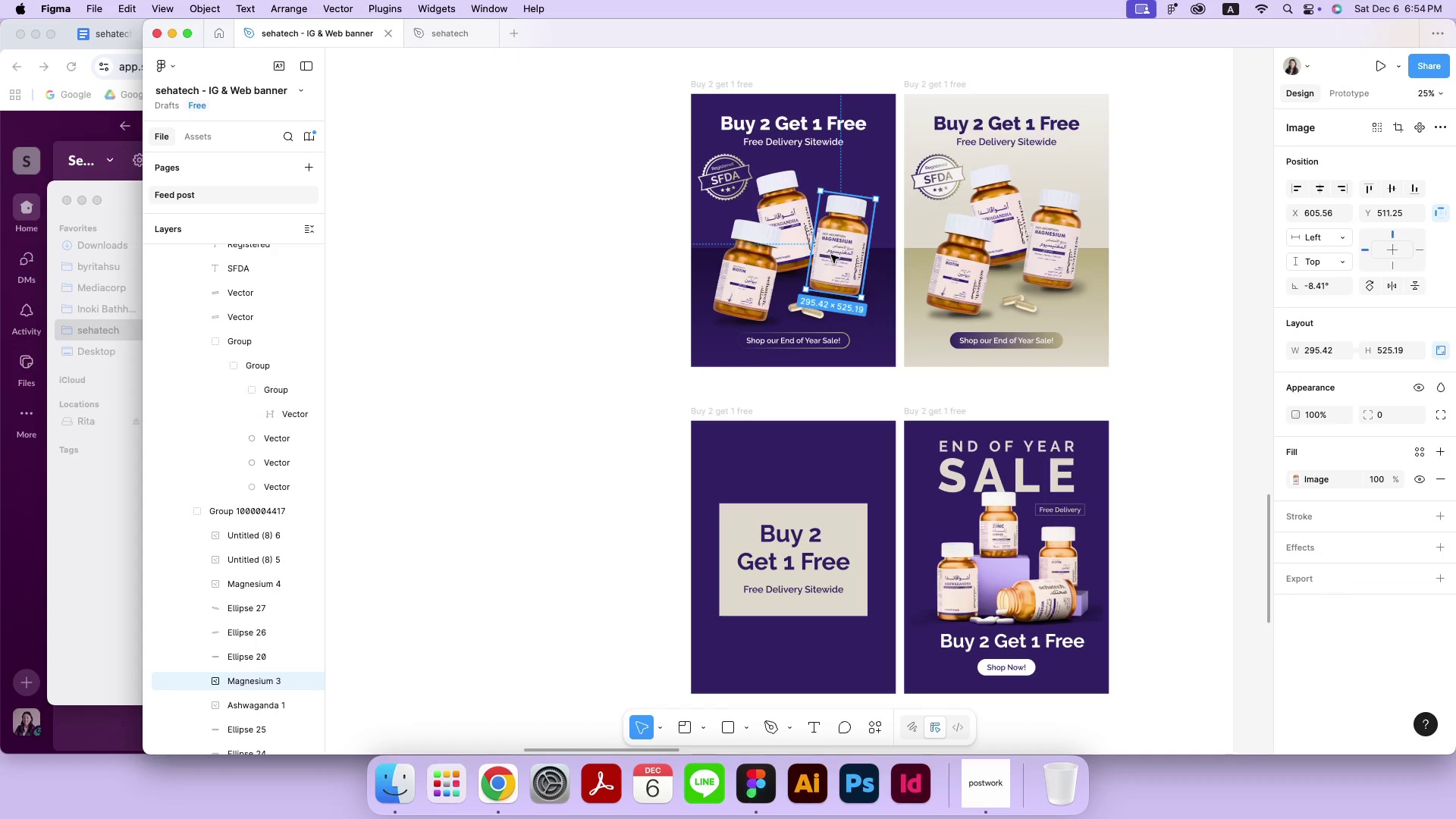 
key(Meta+C)
 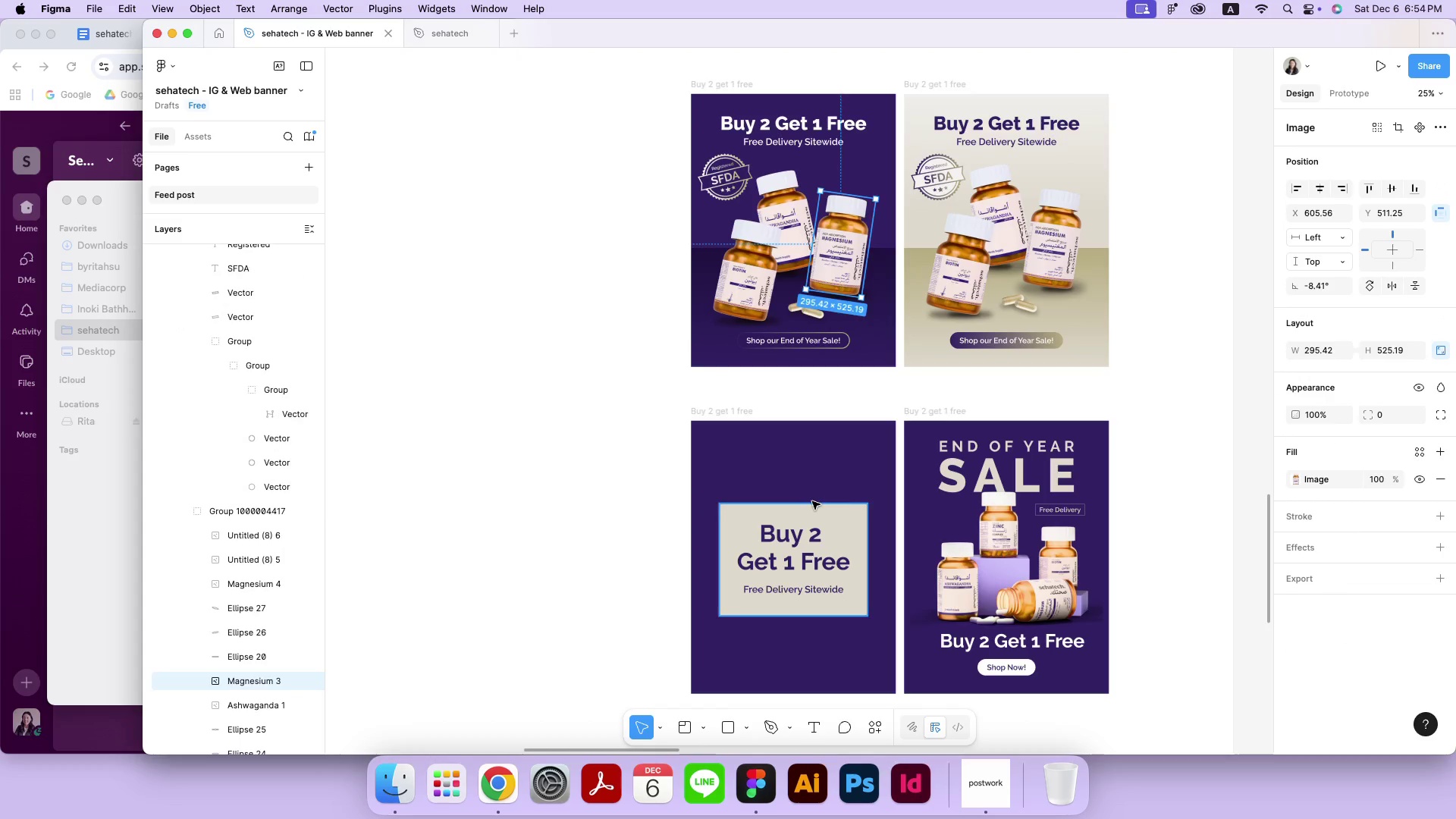 
left_click([812, 501])
 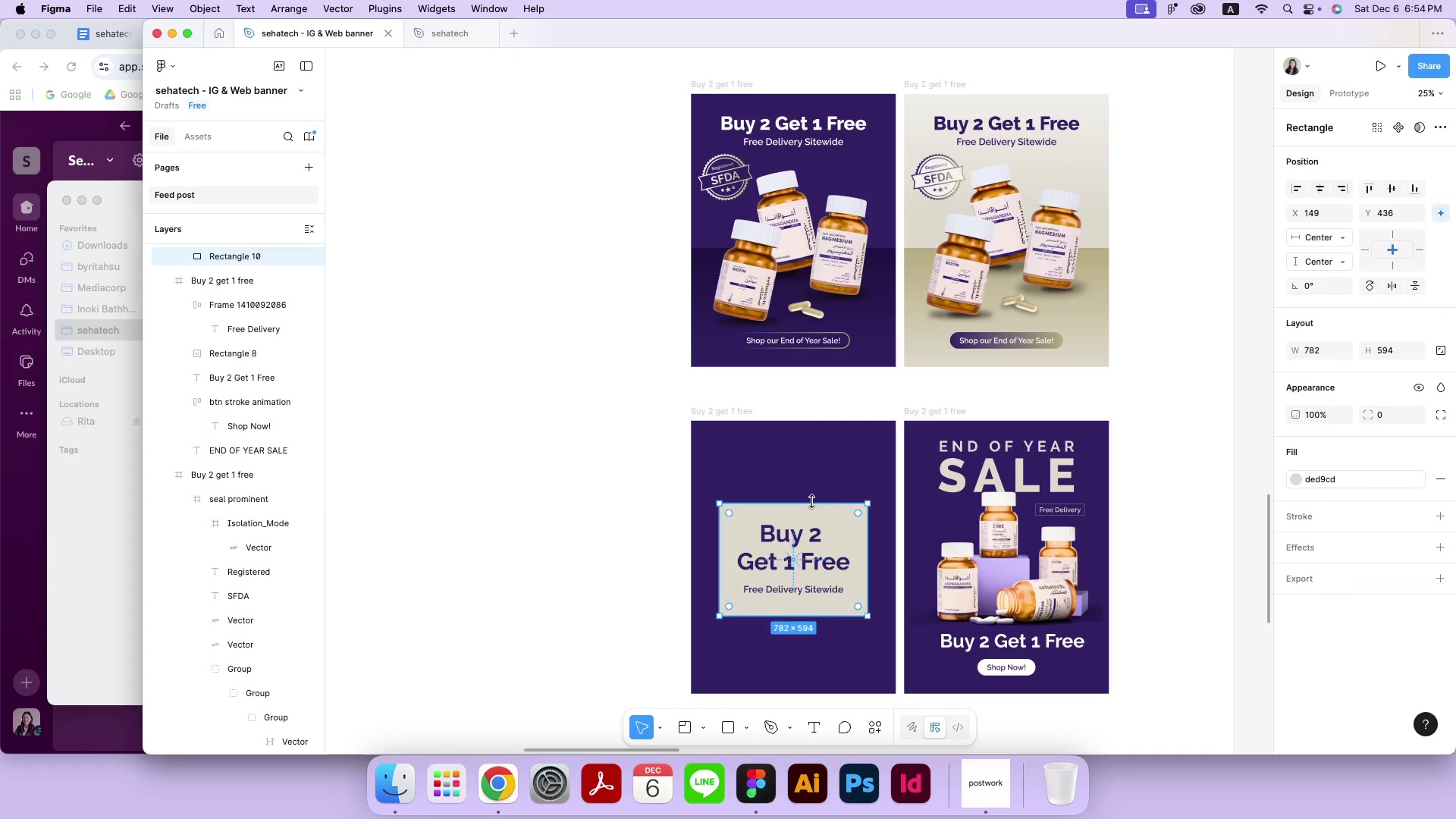 
key(Meta+CommandLeft)
 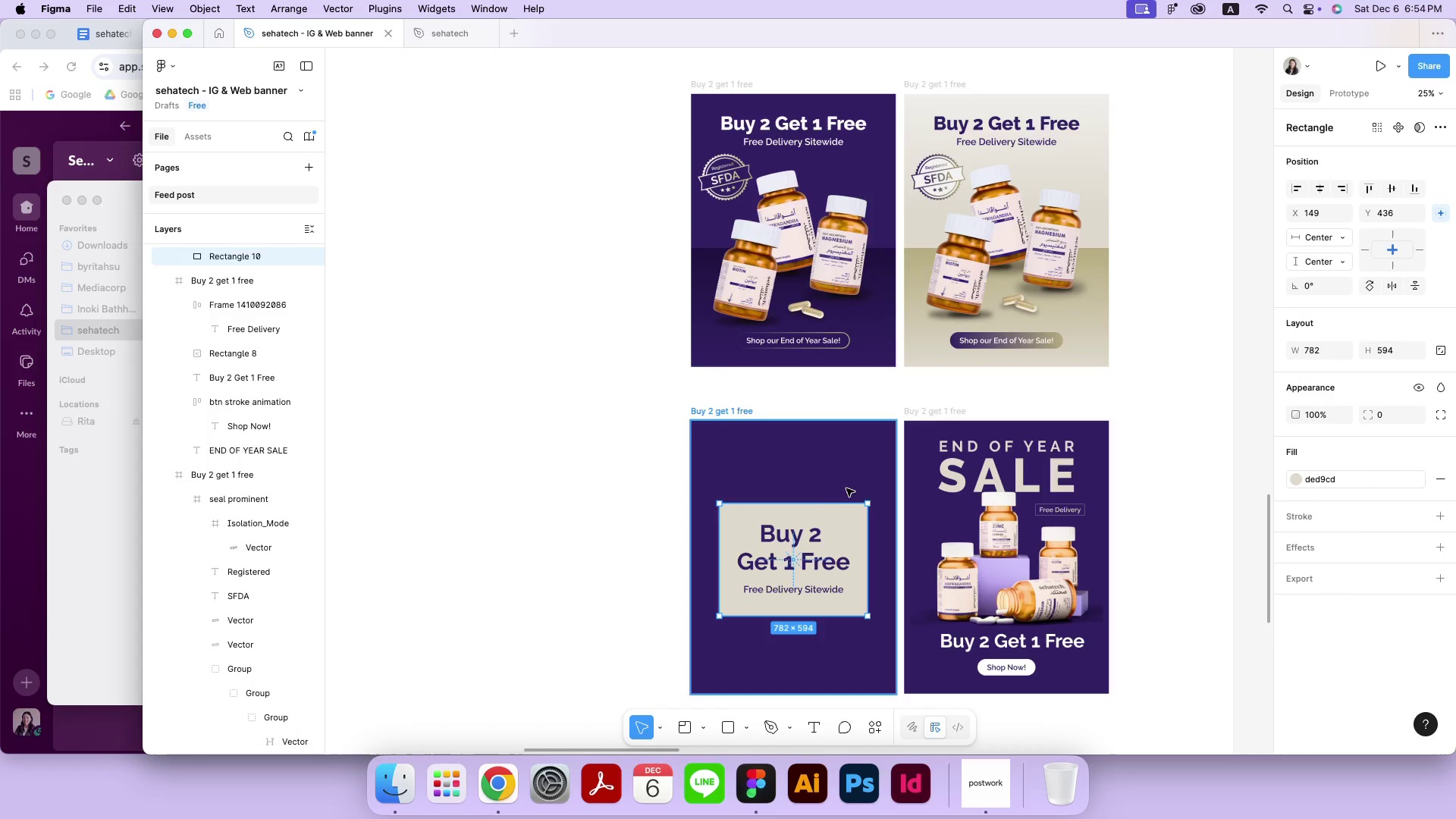 
key(Meta+V)
 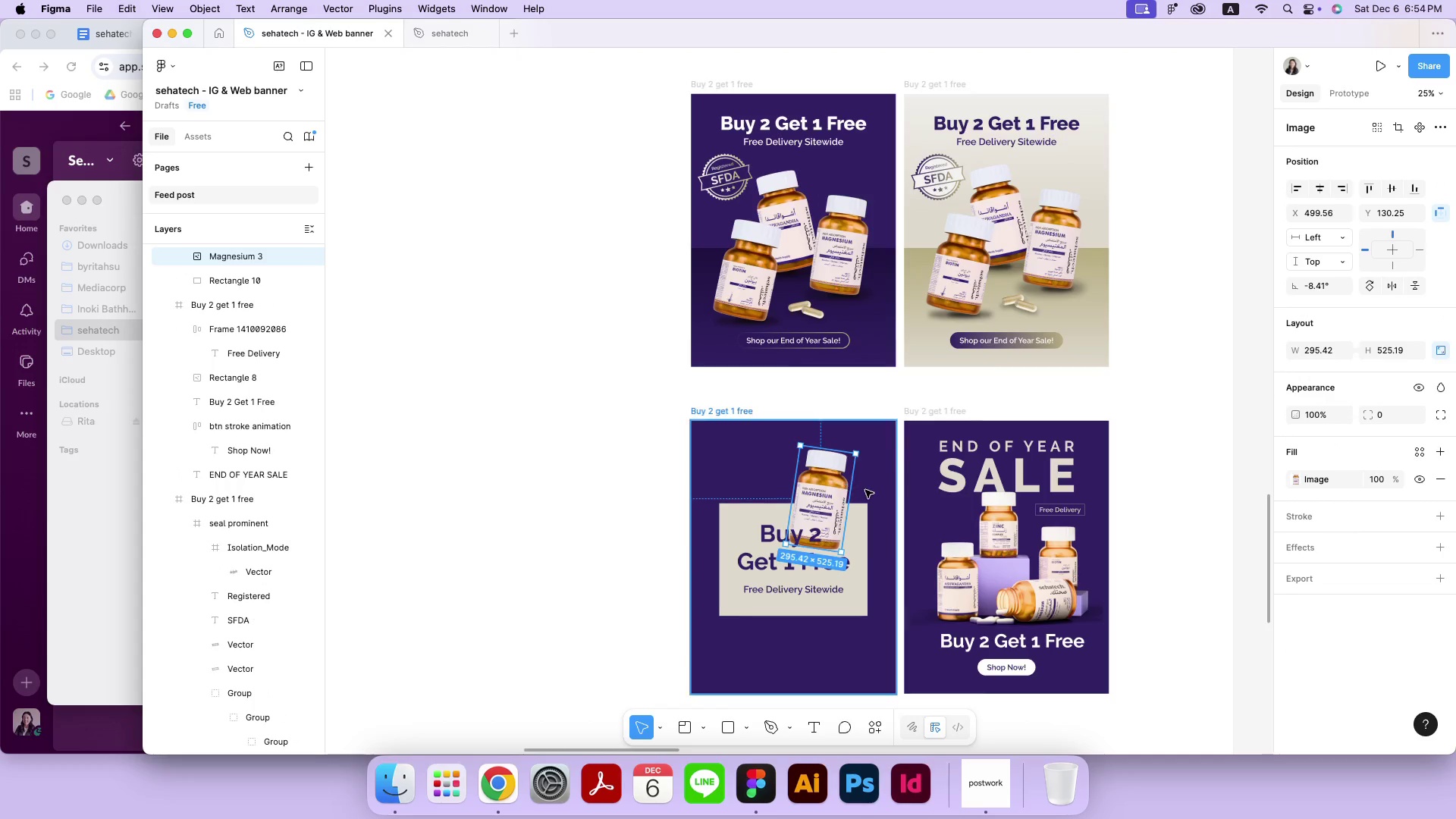 
left_click_drag(start_coordinate=[827, 475], to_coordinate=[863, 604])
 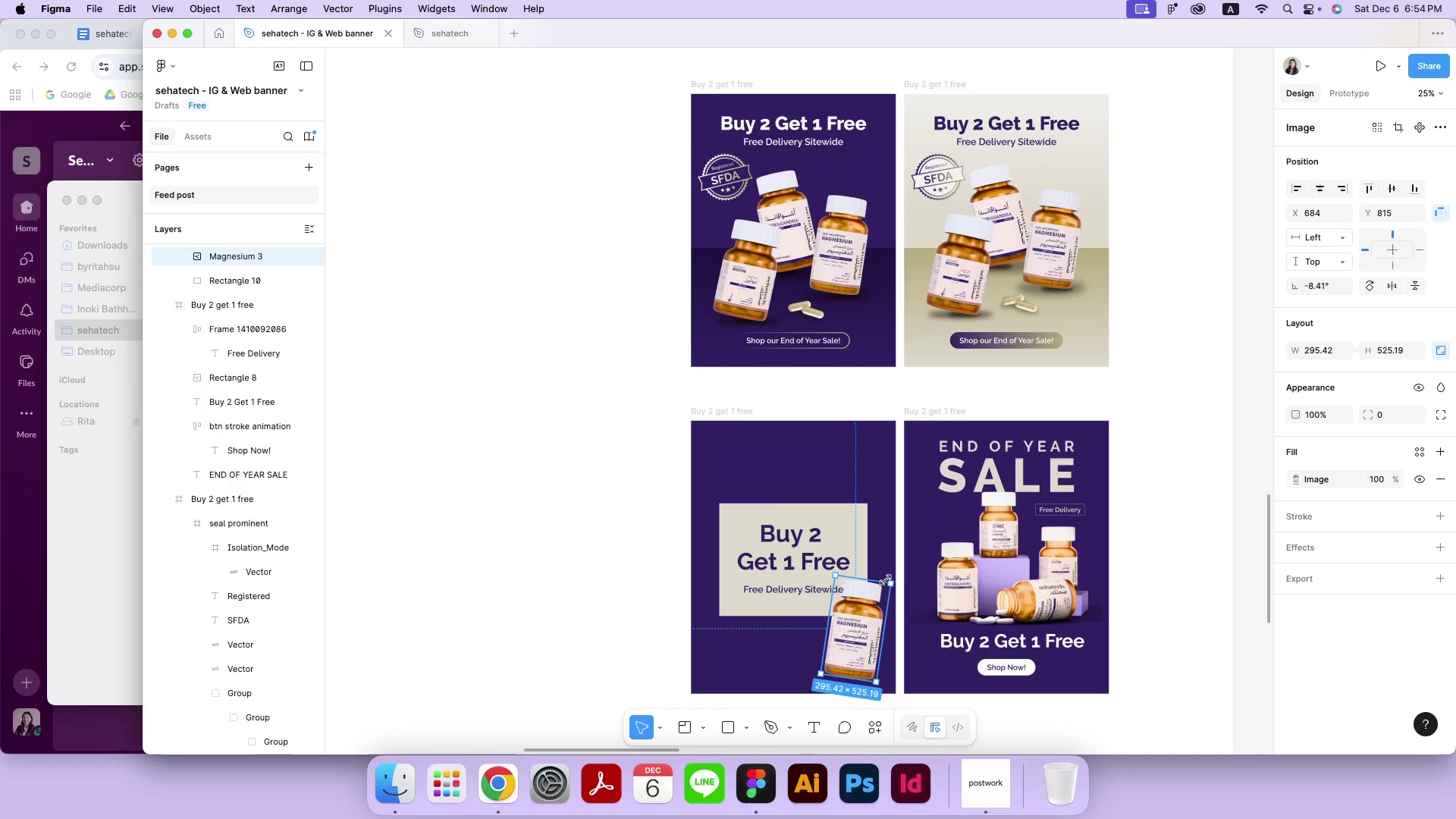 
left_click_drag(start_coordinate=[896, 576], to_coordinate=[864, 576])
 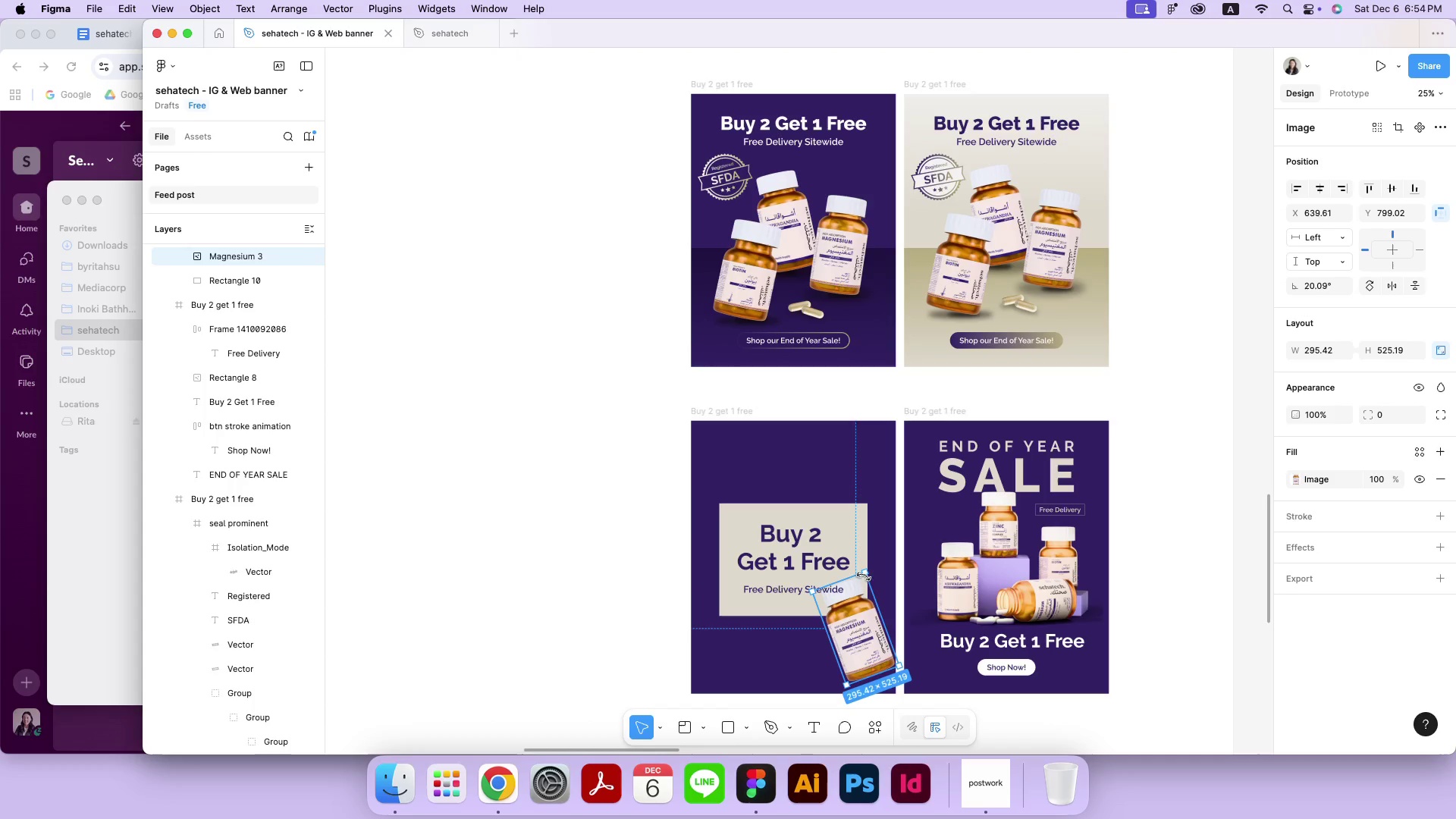 
left_click_drag(start_coordinate=[861, 655], to_coordinate=[868, 661])
 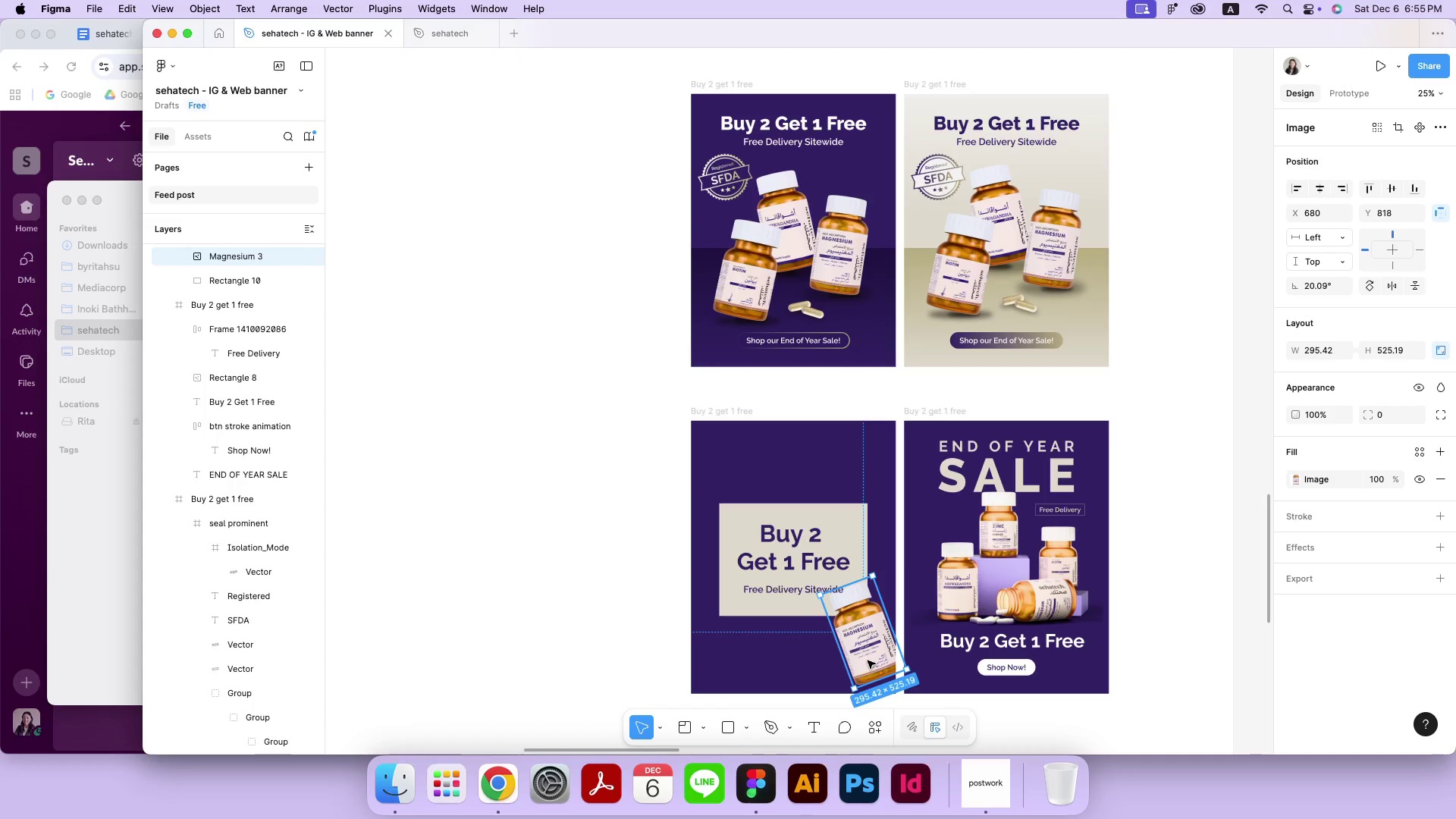 
left_click_drag(start_coordinate=[865, 654], to_coordinate=[849, 651])
 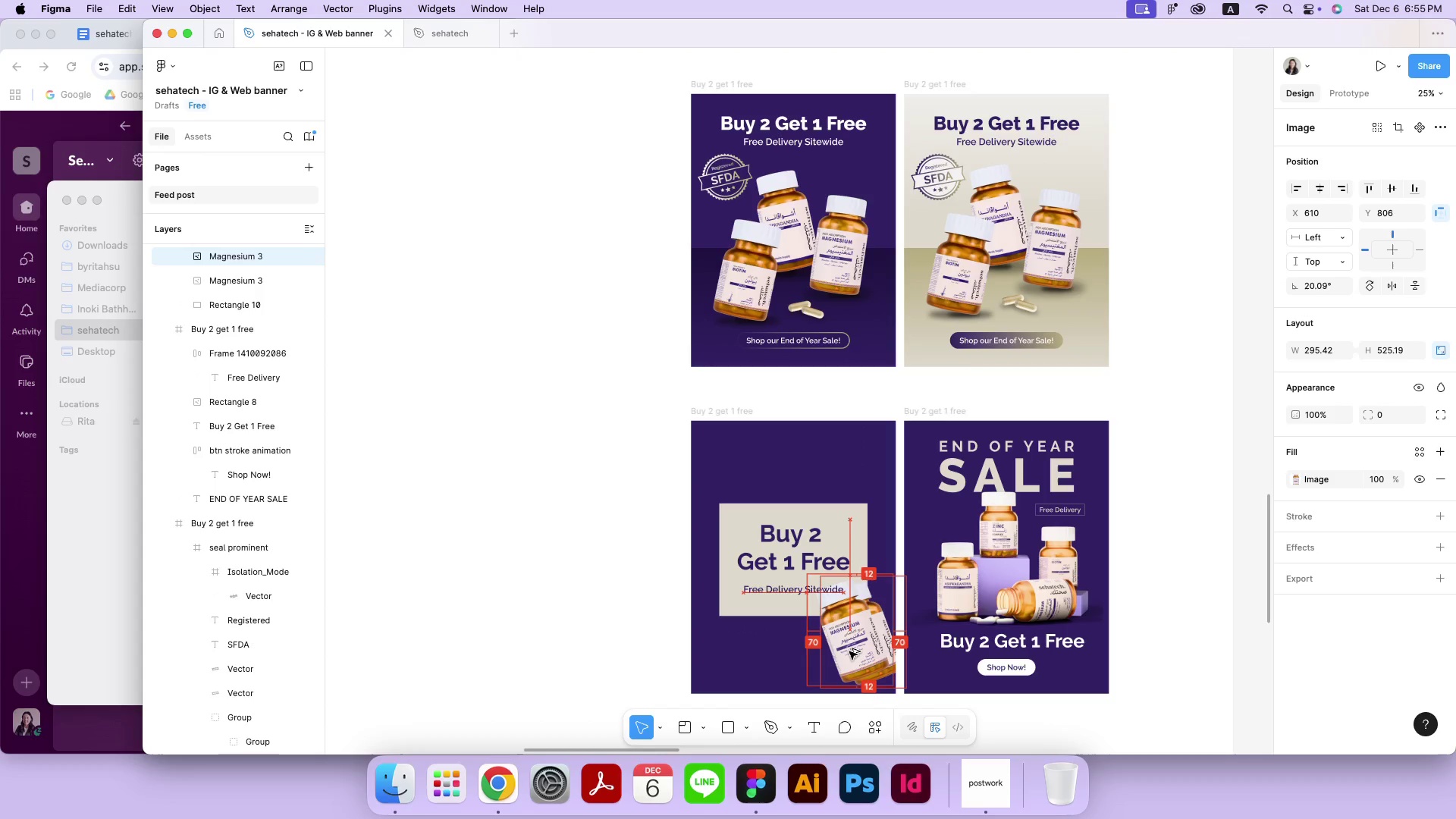 
hold_key(key=OptionLeft, duration=1.7)
 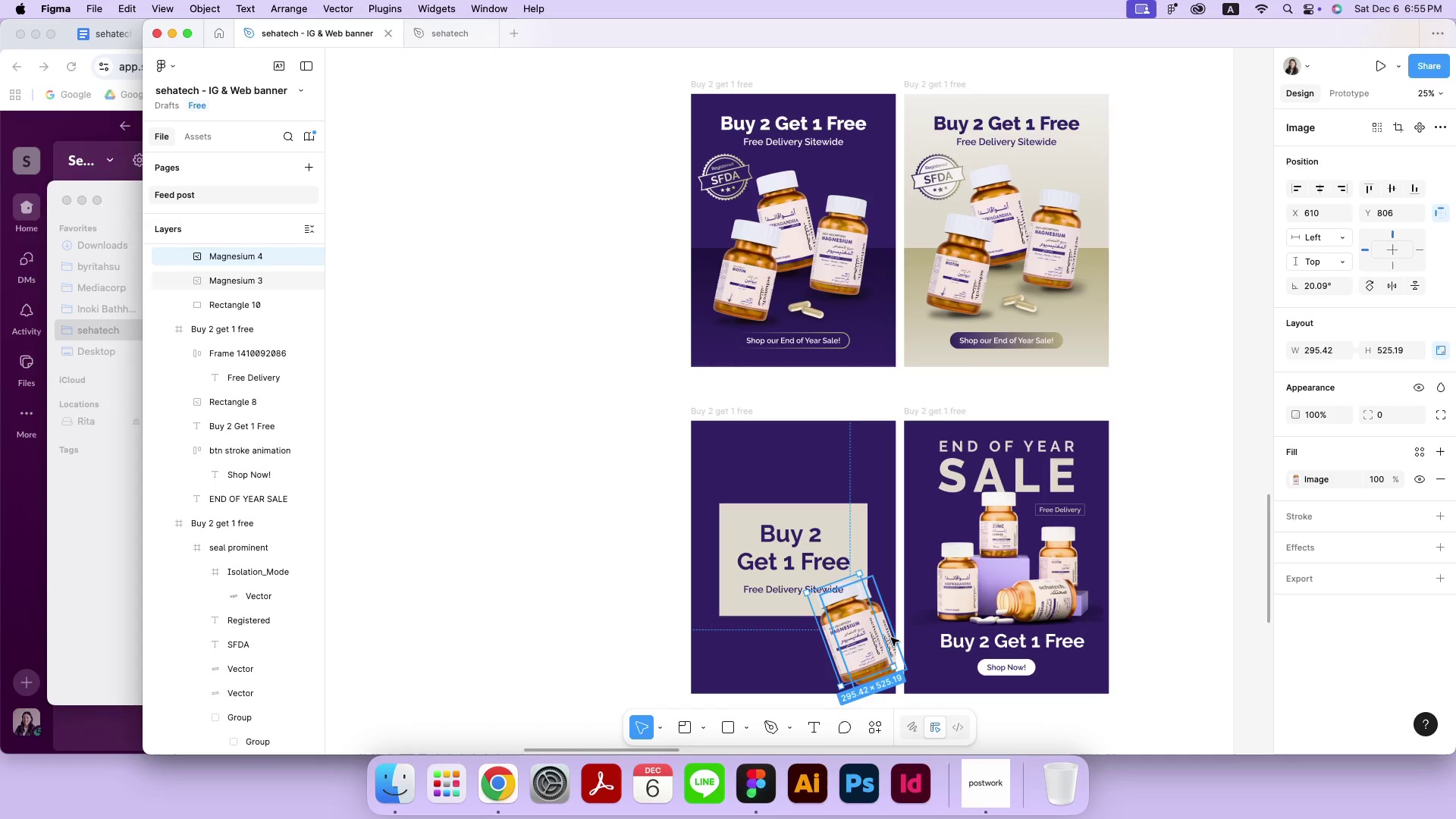 
left_click([893, 636])
 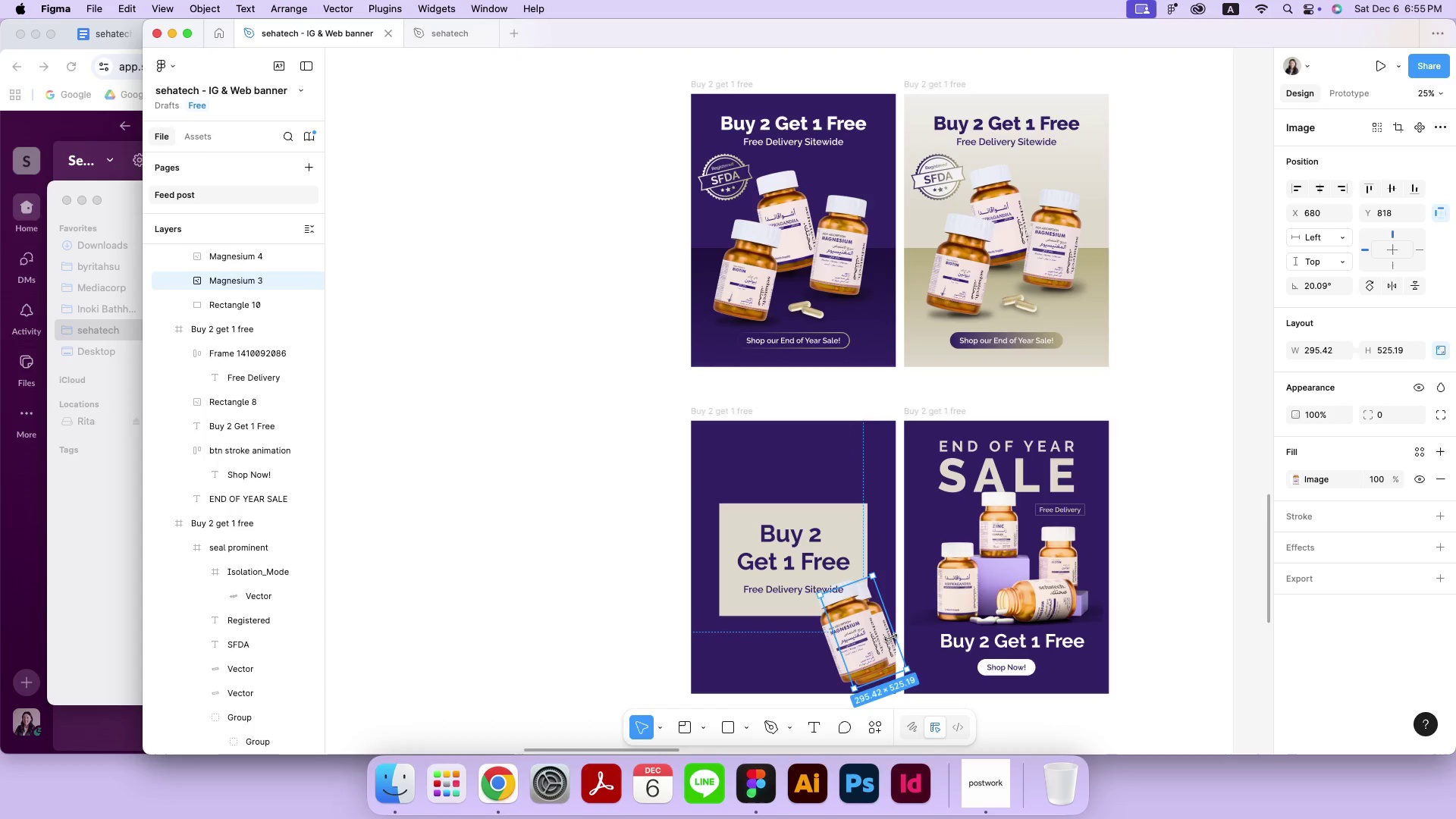 
key(Meta+MetaRight)
 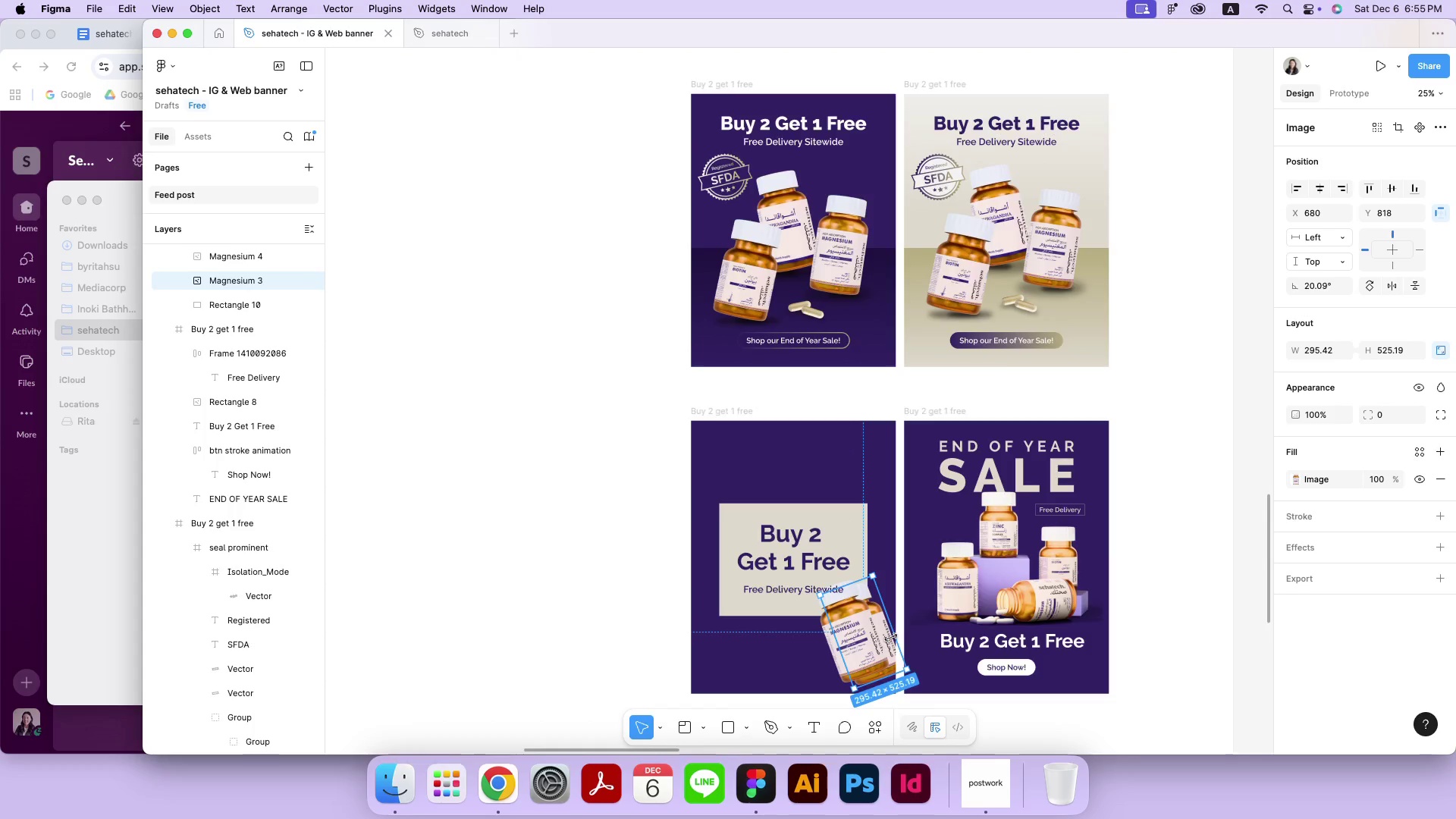 
key(Meta+Equal)
 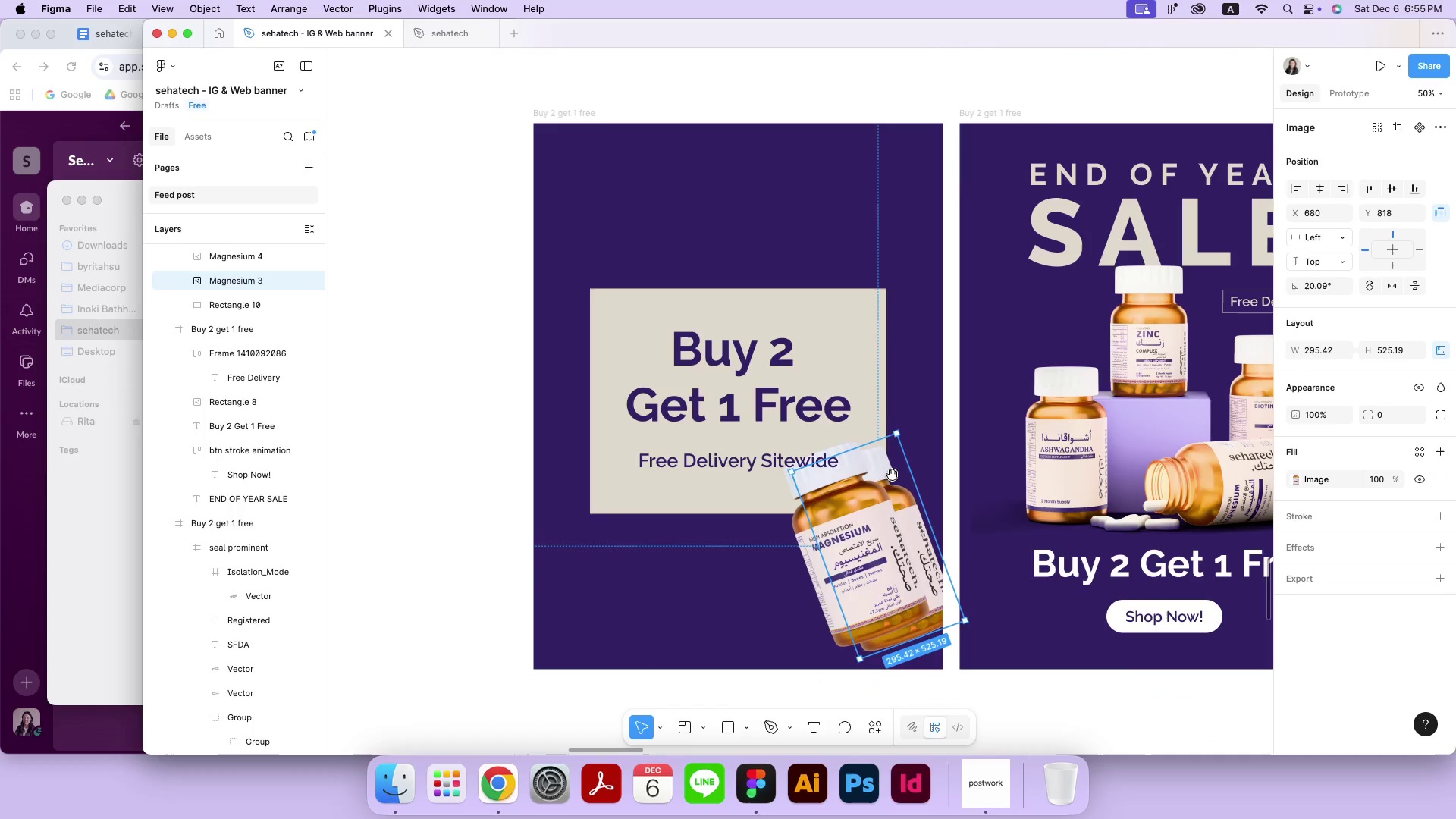 
hold_key(key=Space, duration=0.67)
 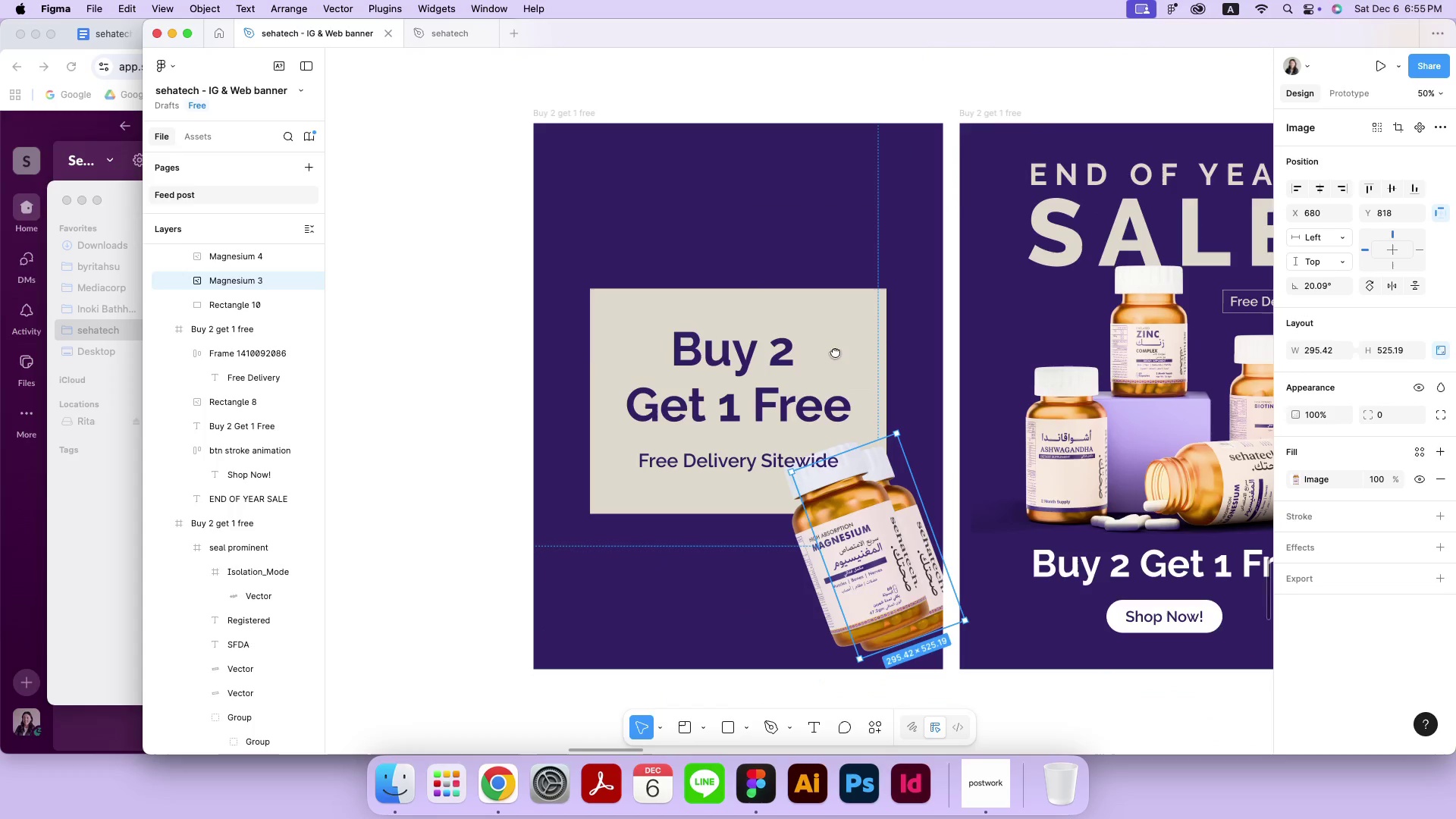 
left_click_drag(start_coordinate=[883, 670], to_coordinate=[835, 352])
 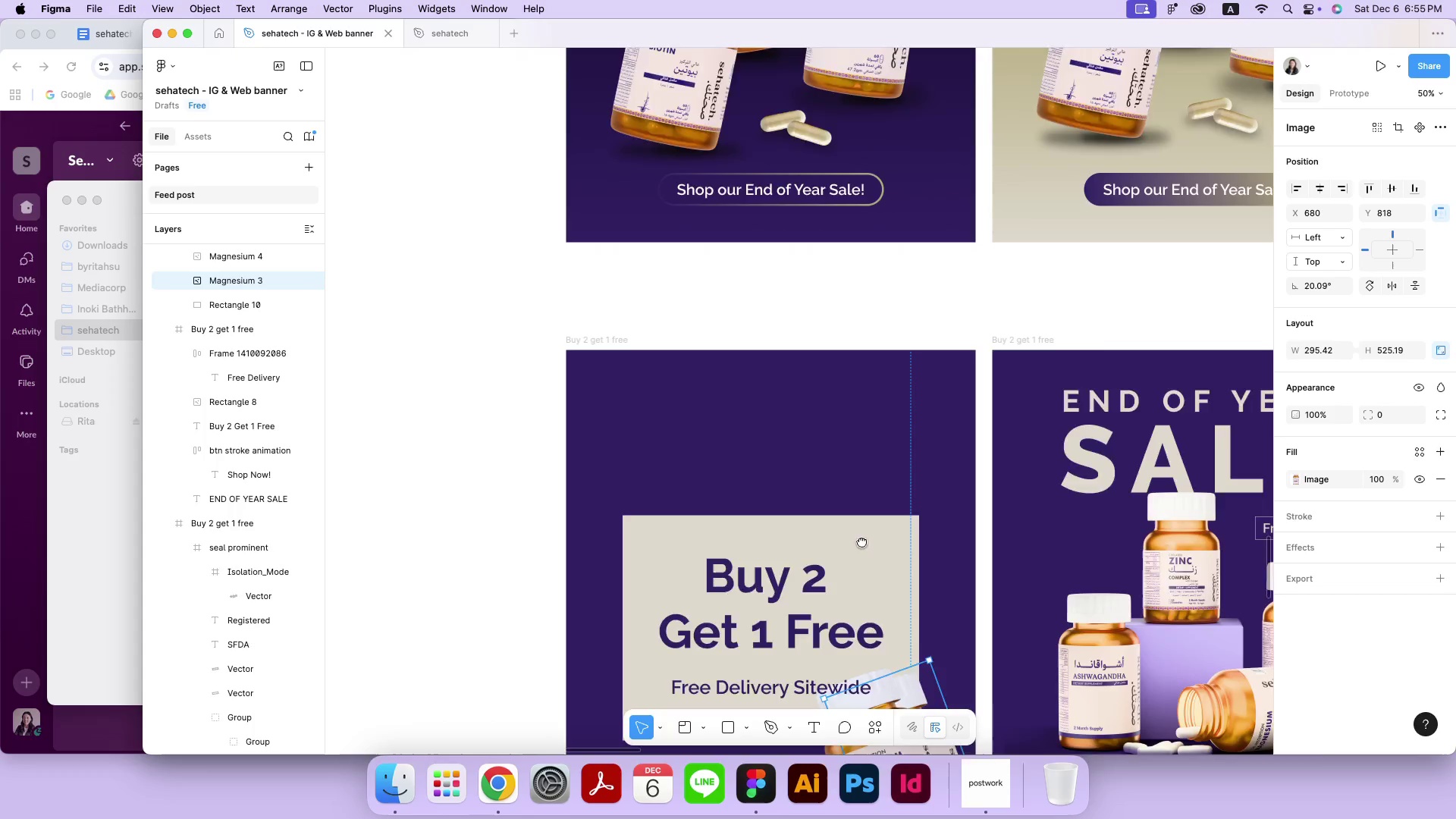 
right_click([921, 545])
 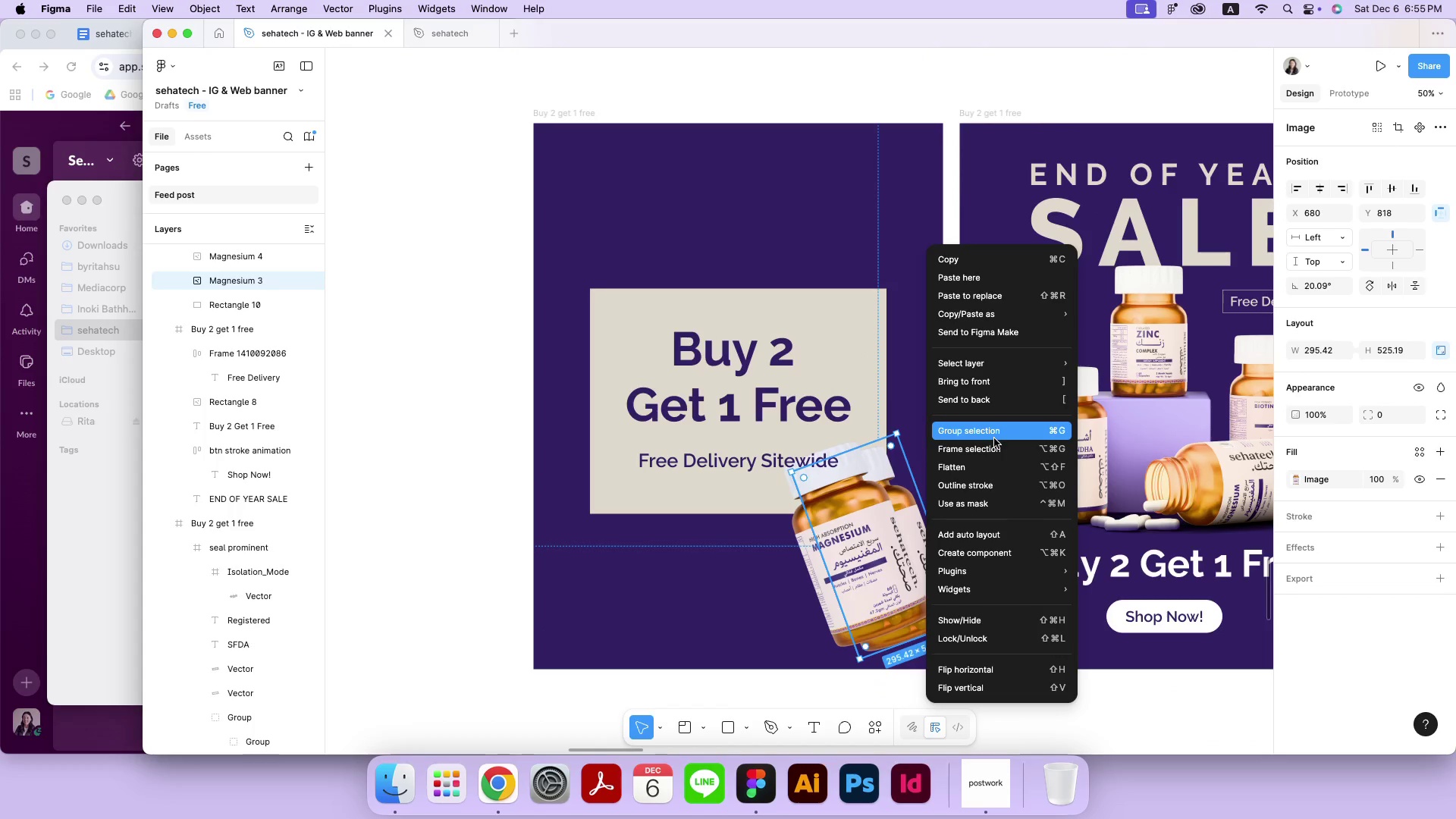 
left_click([1000, 385])
 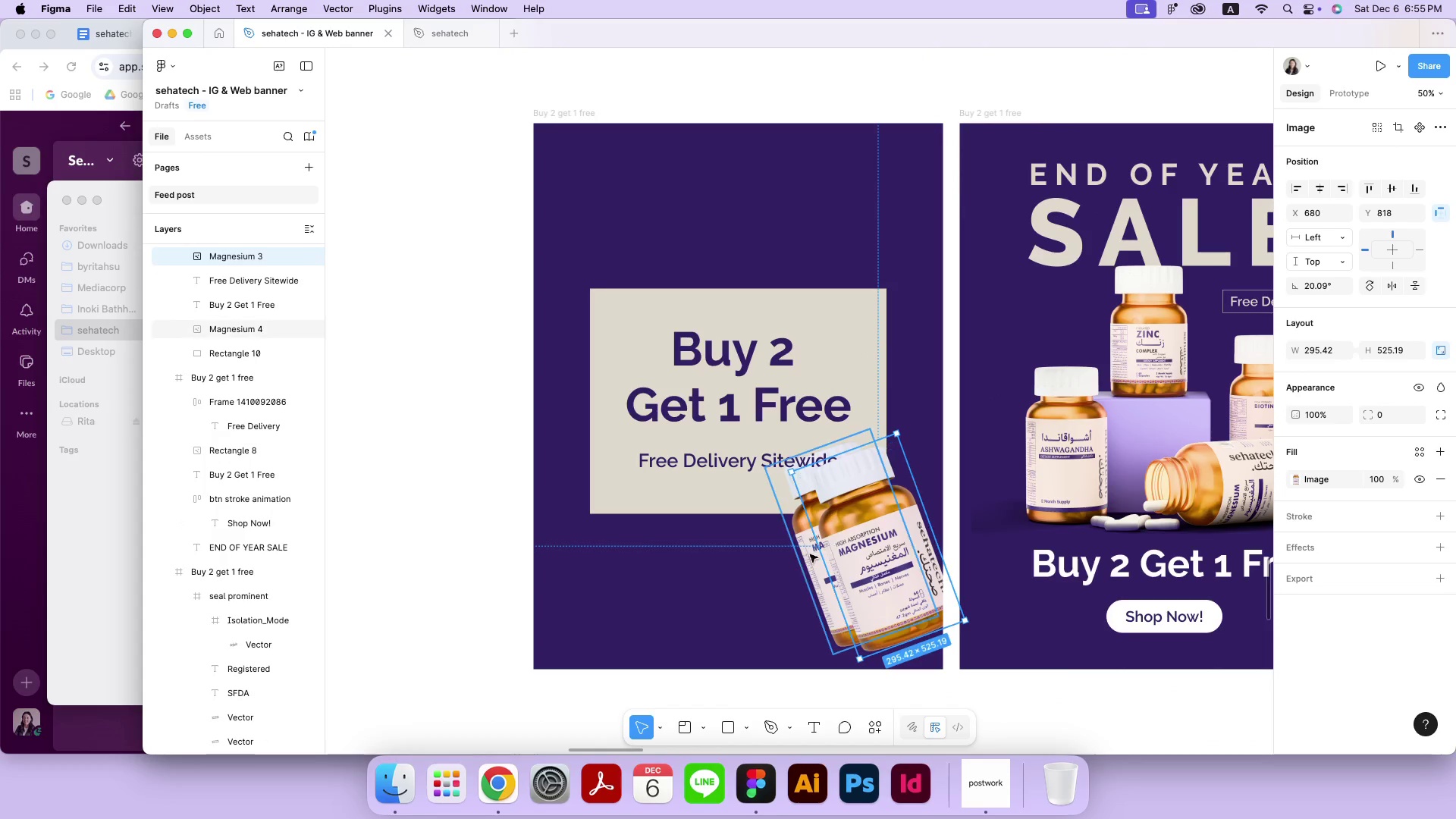 
left_click([810, 554])
 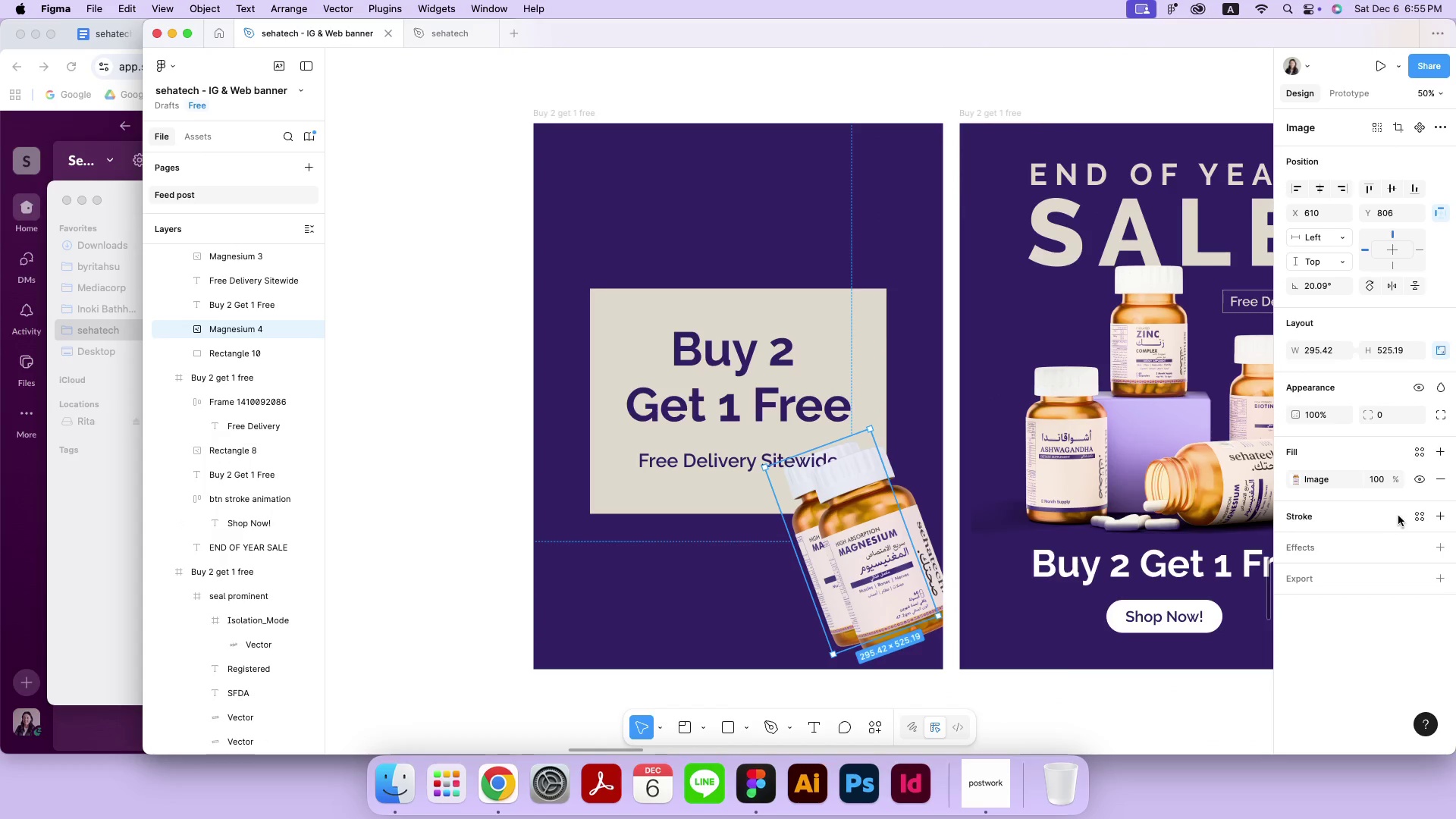 
mouse_move([1436, 451])
 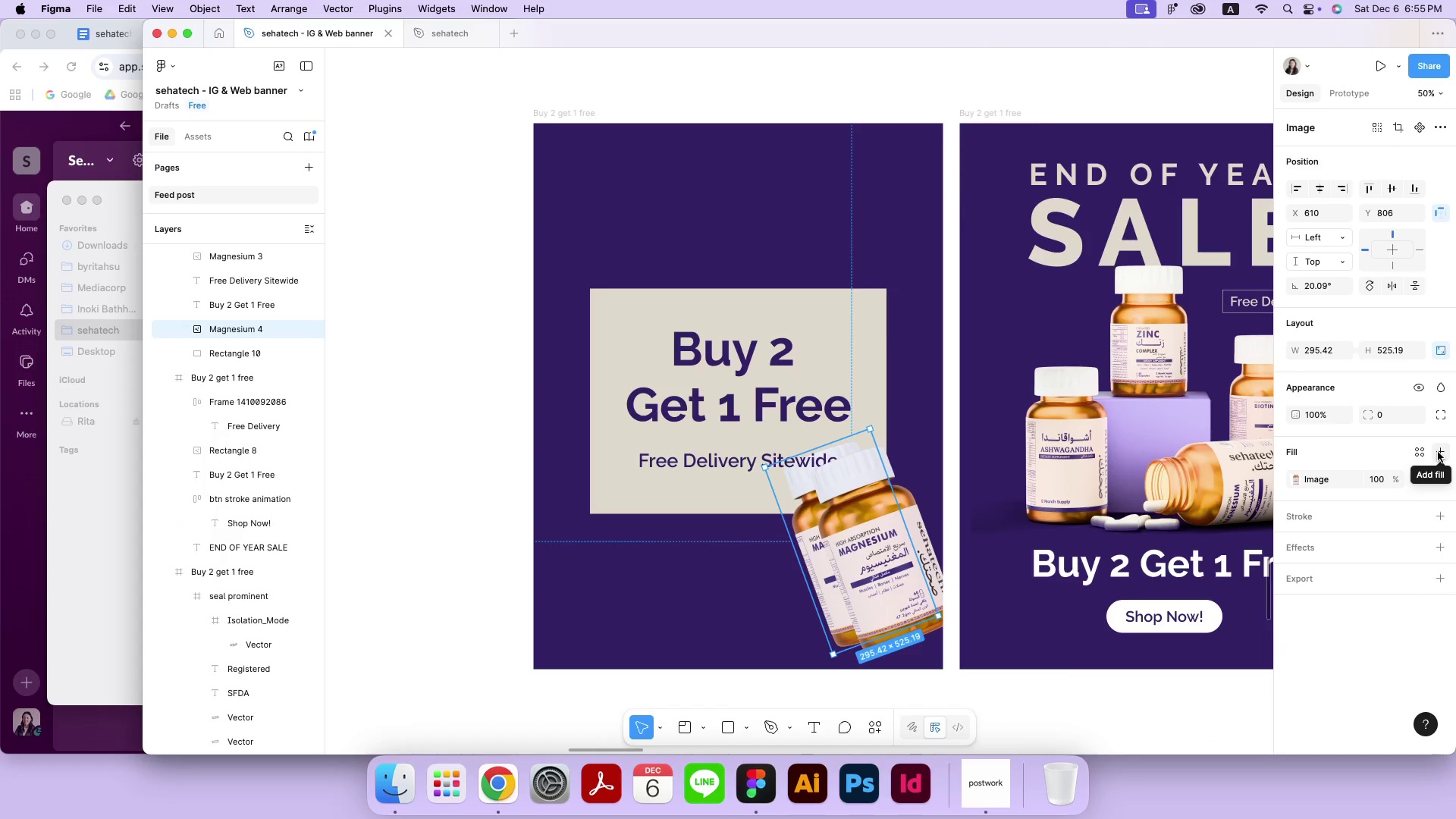 
left_click([1438, 452])
 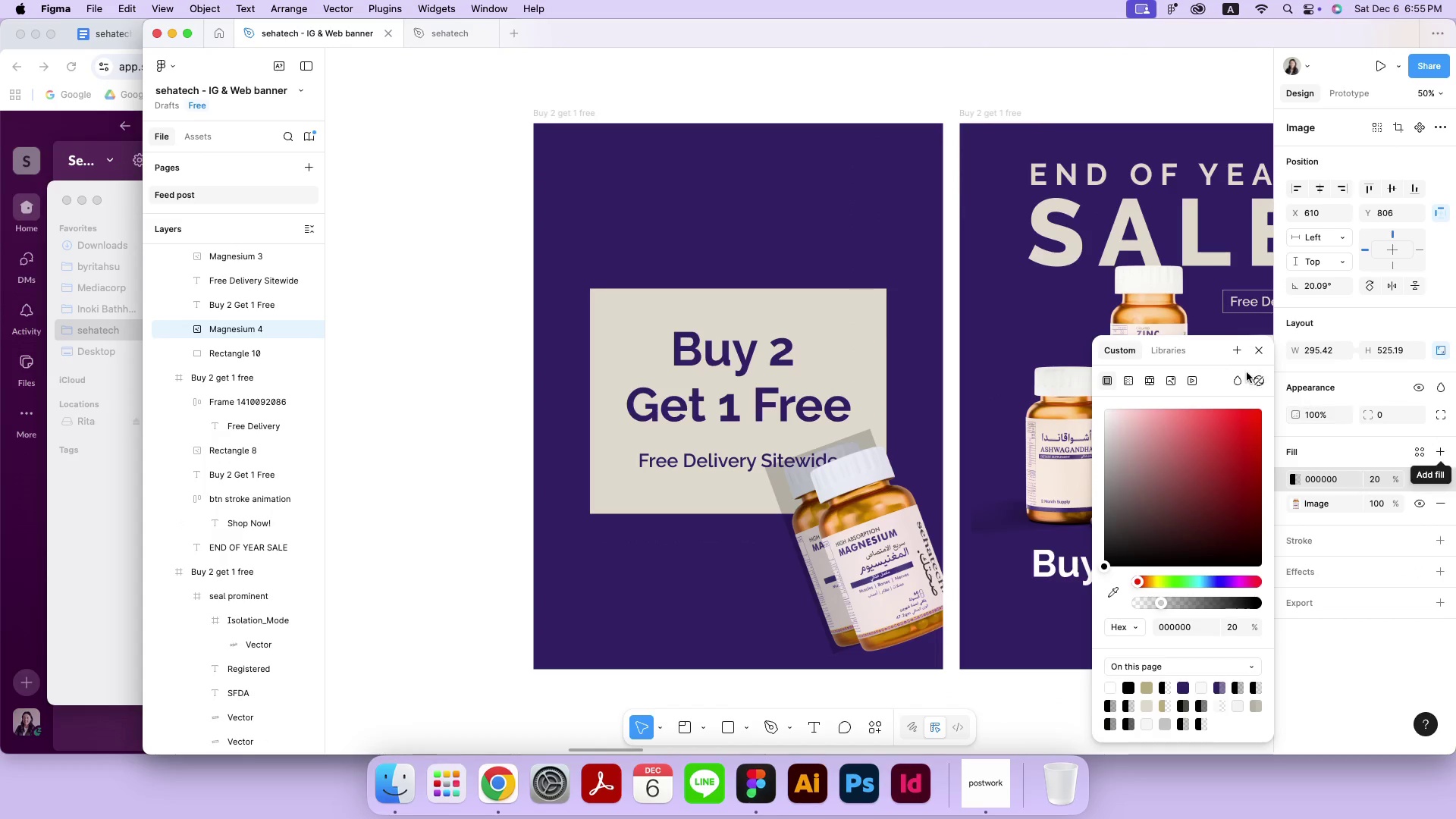 
left_click([1254, 353])
 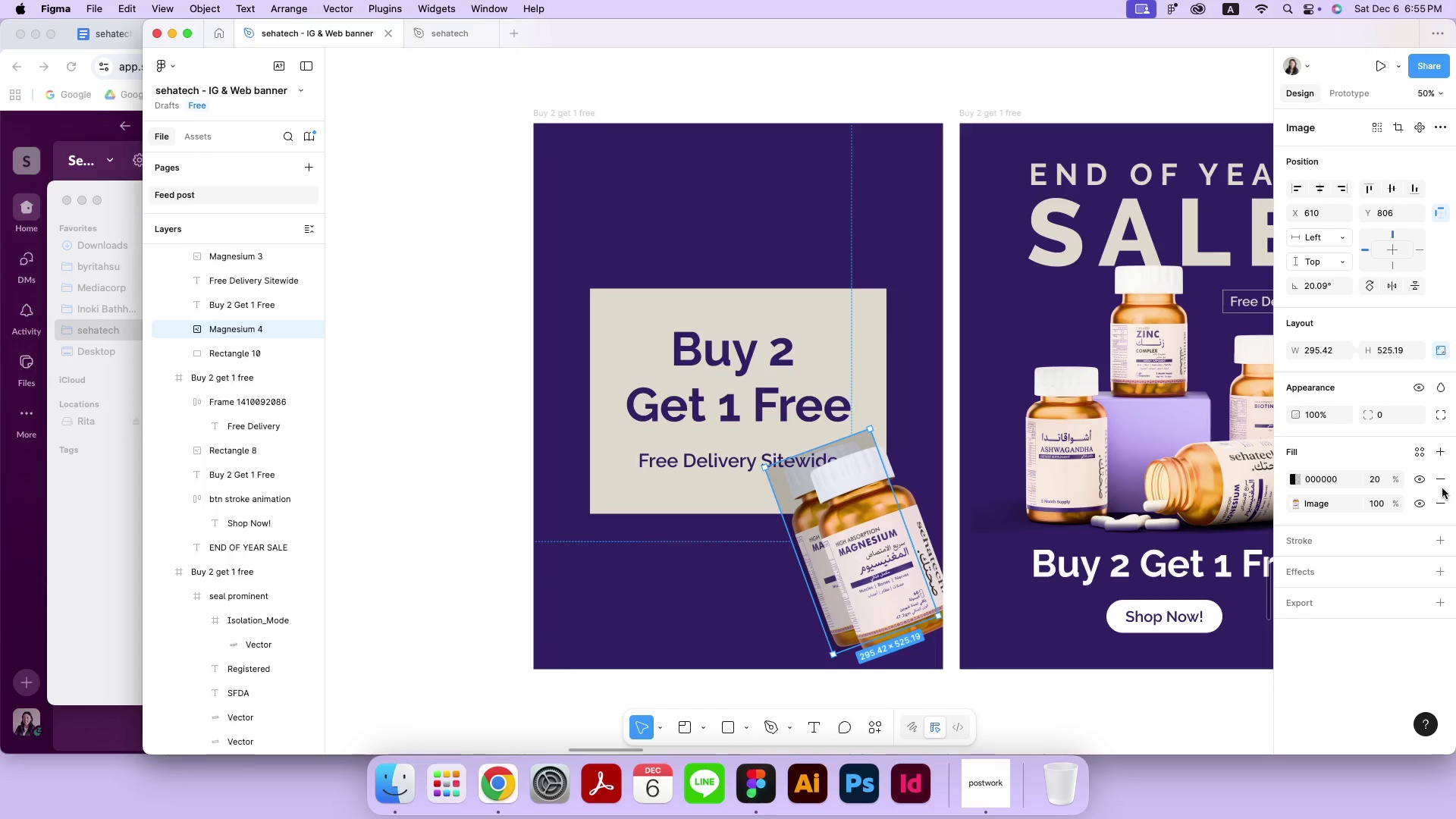 
left_click([1442, 485])
 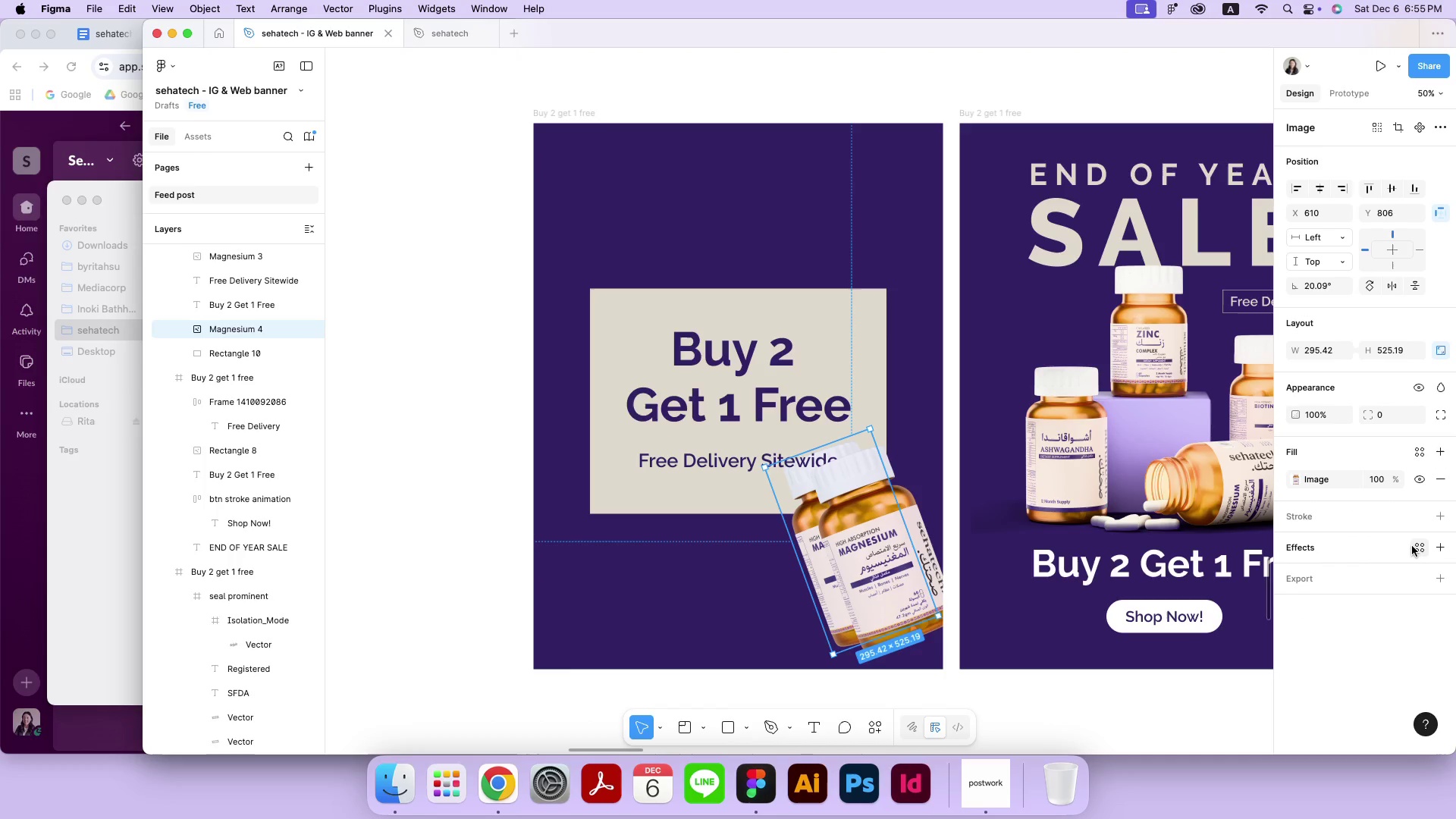 
wait(9.02)
 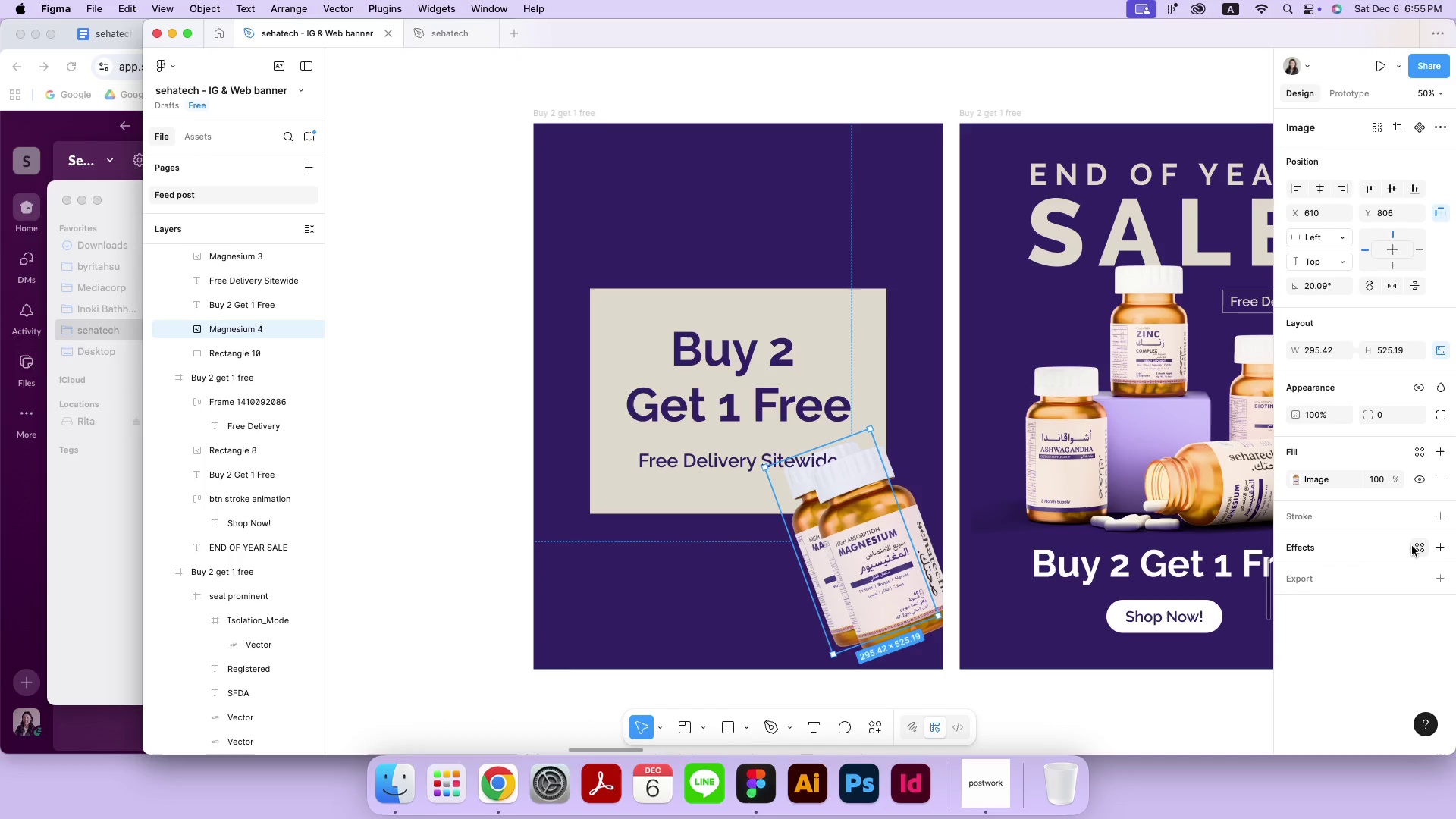 
left_click([871, 732])
 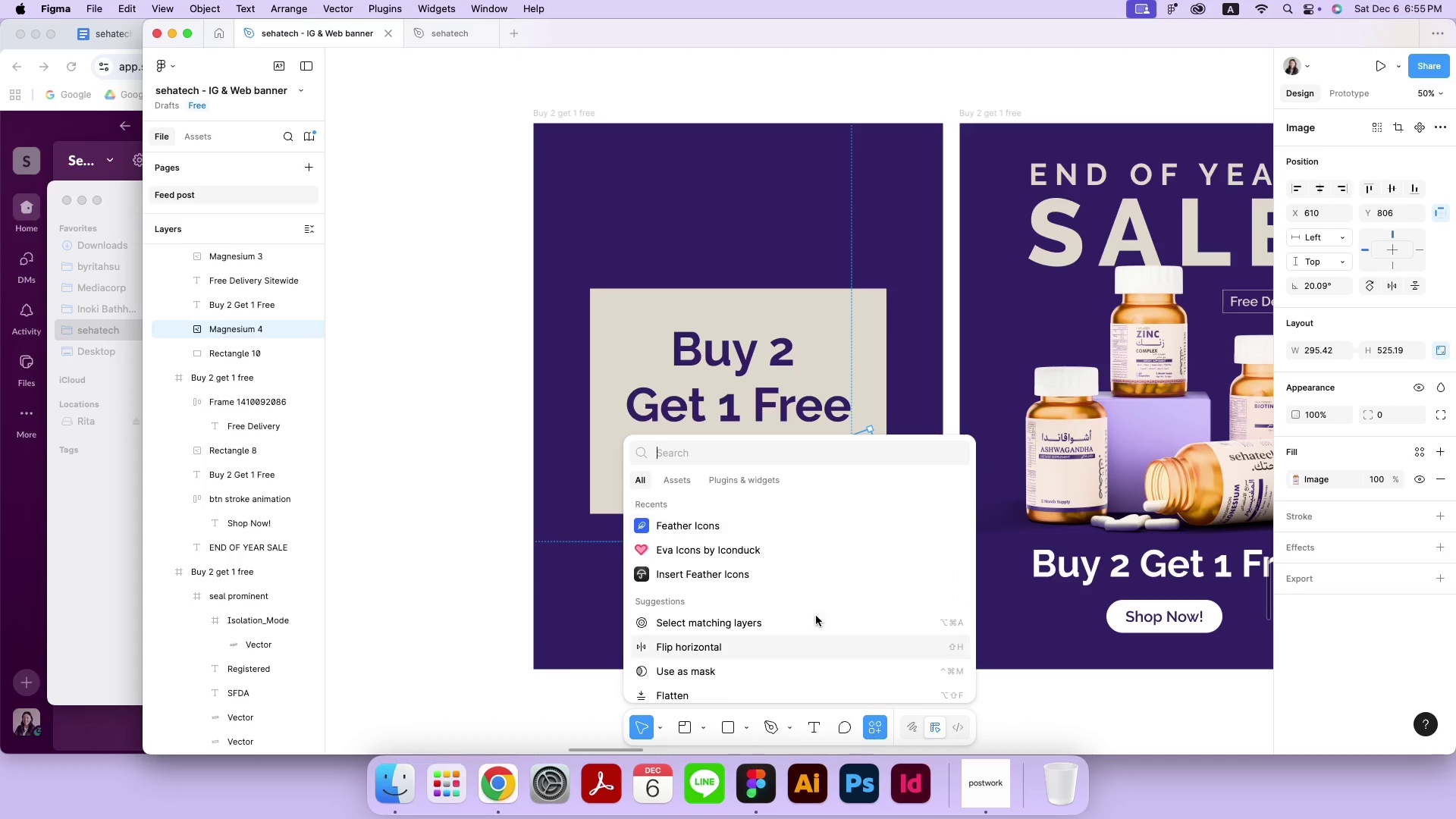 
left_click([771, 485])
 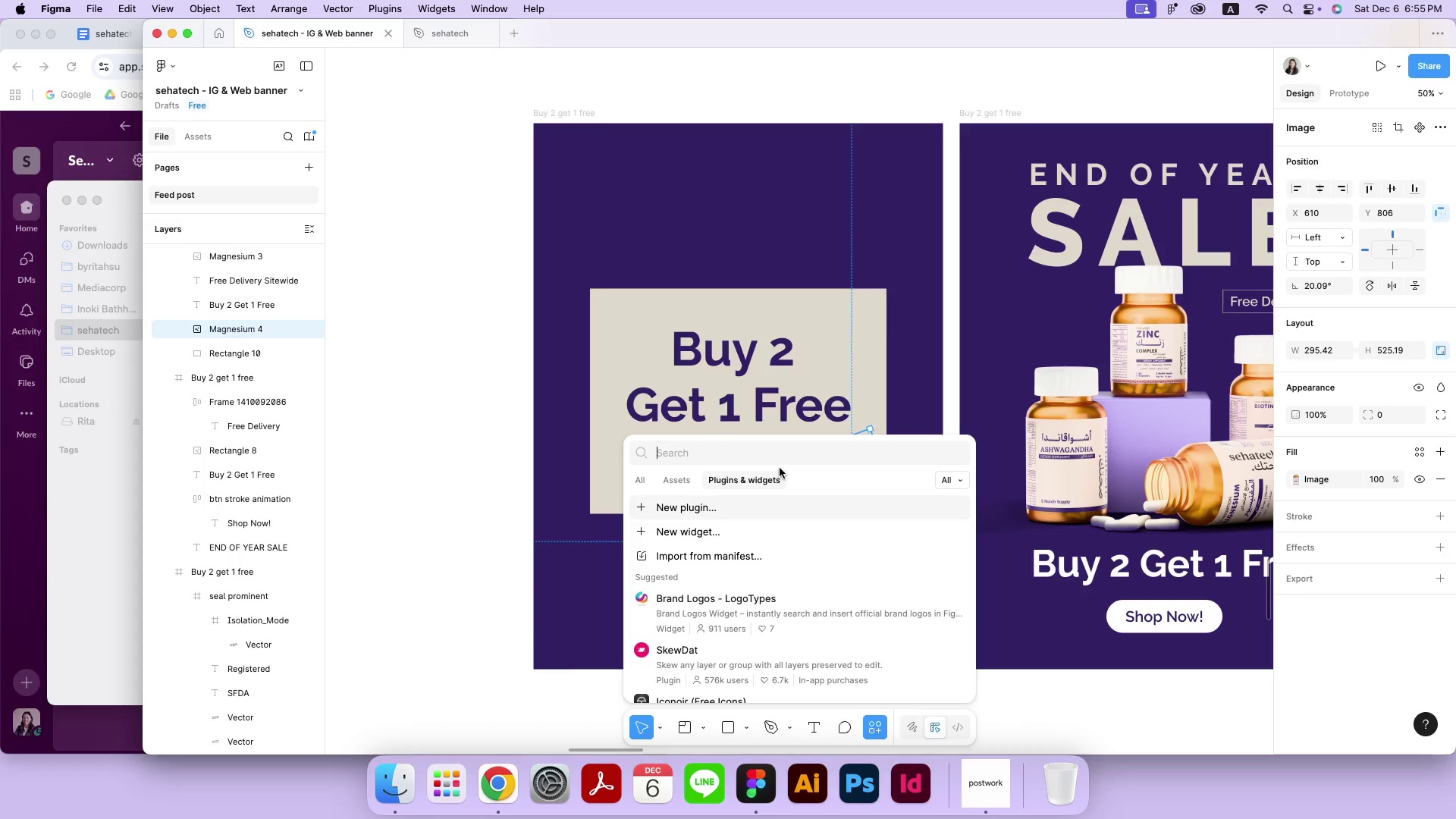 
left_click([786, 460])
 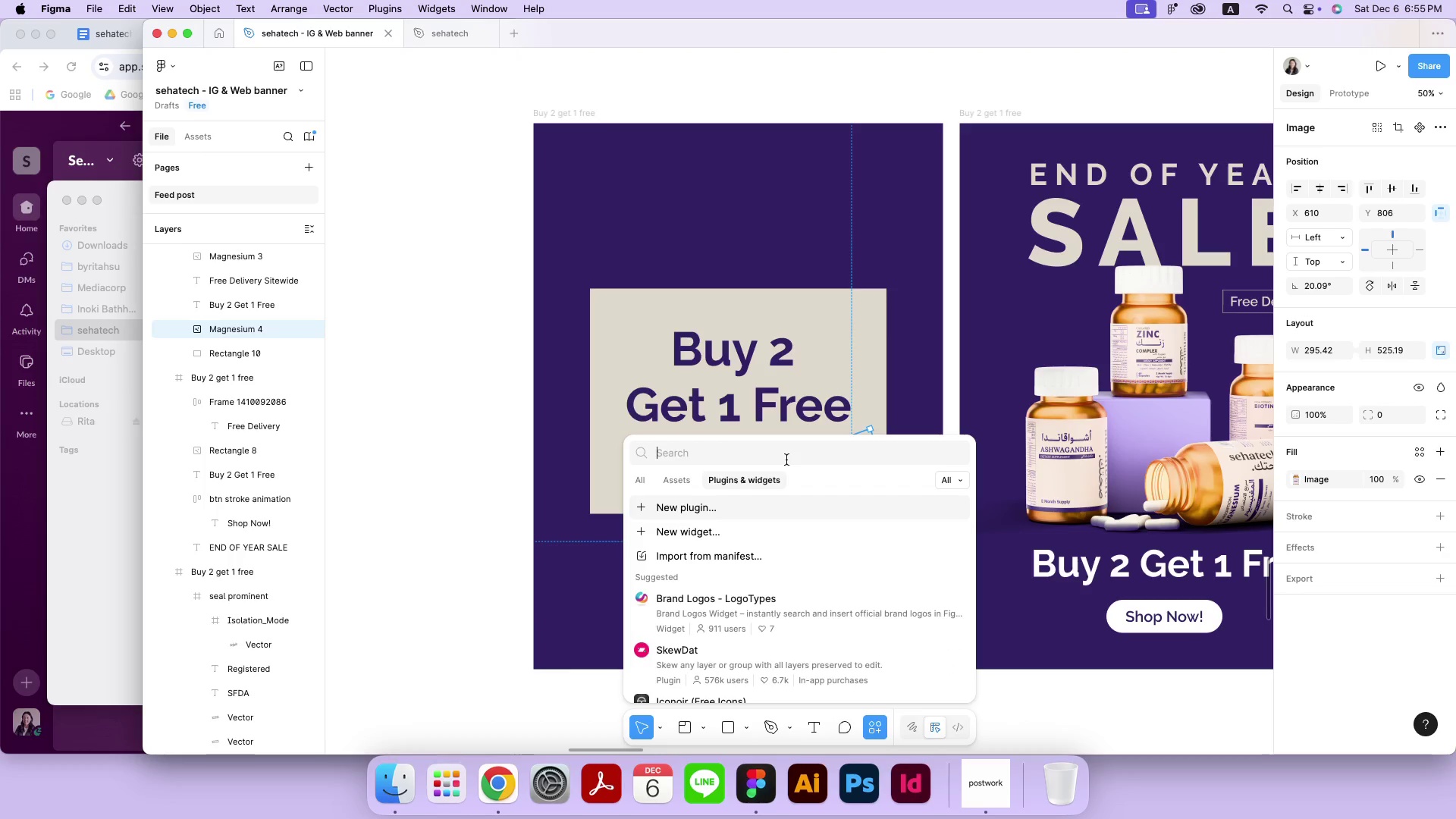 
type(background remove)
 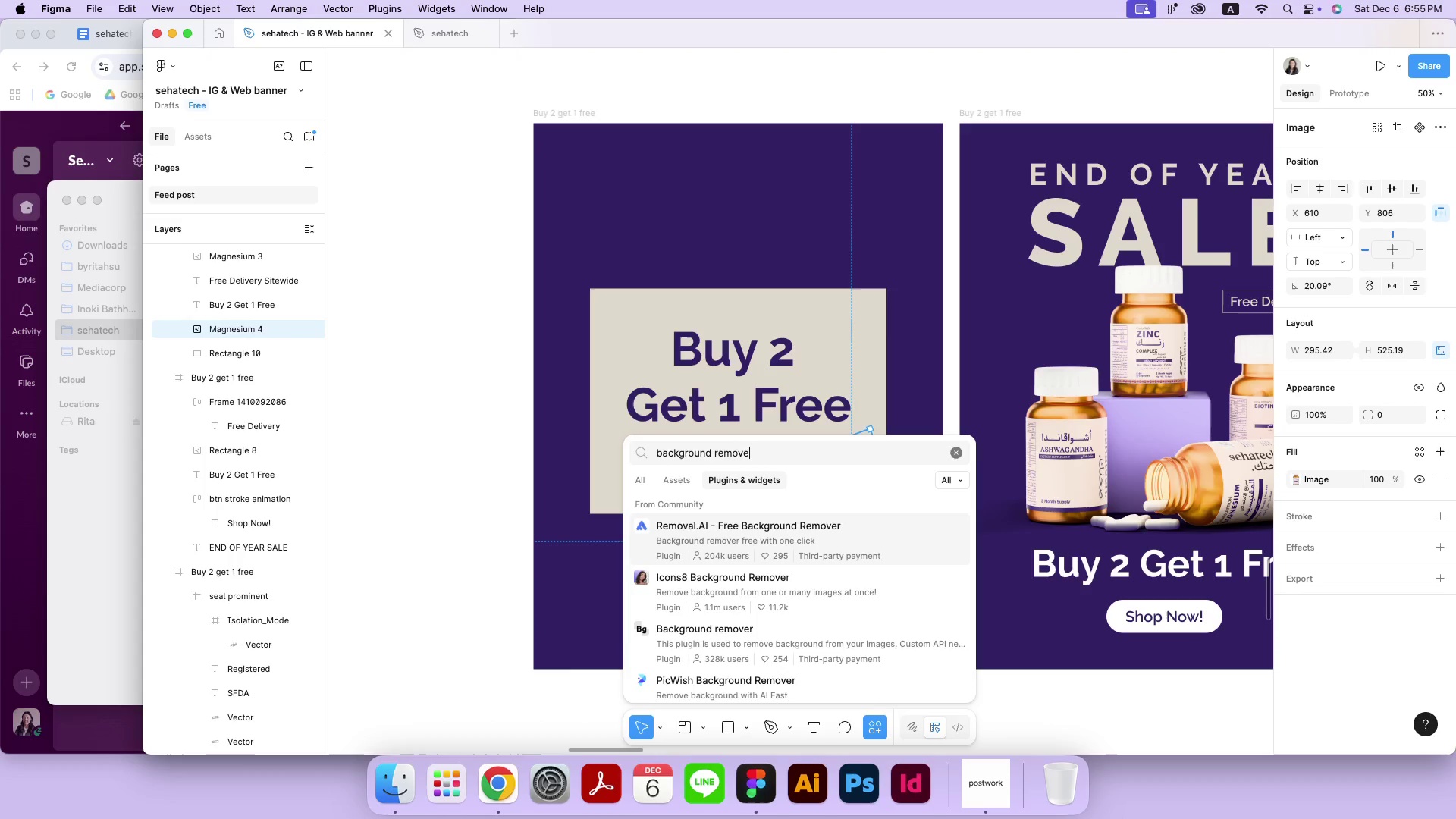 
wait(5.46)
 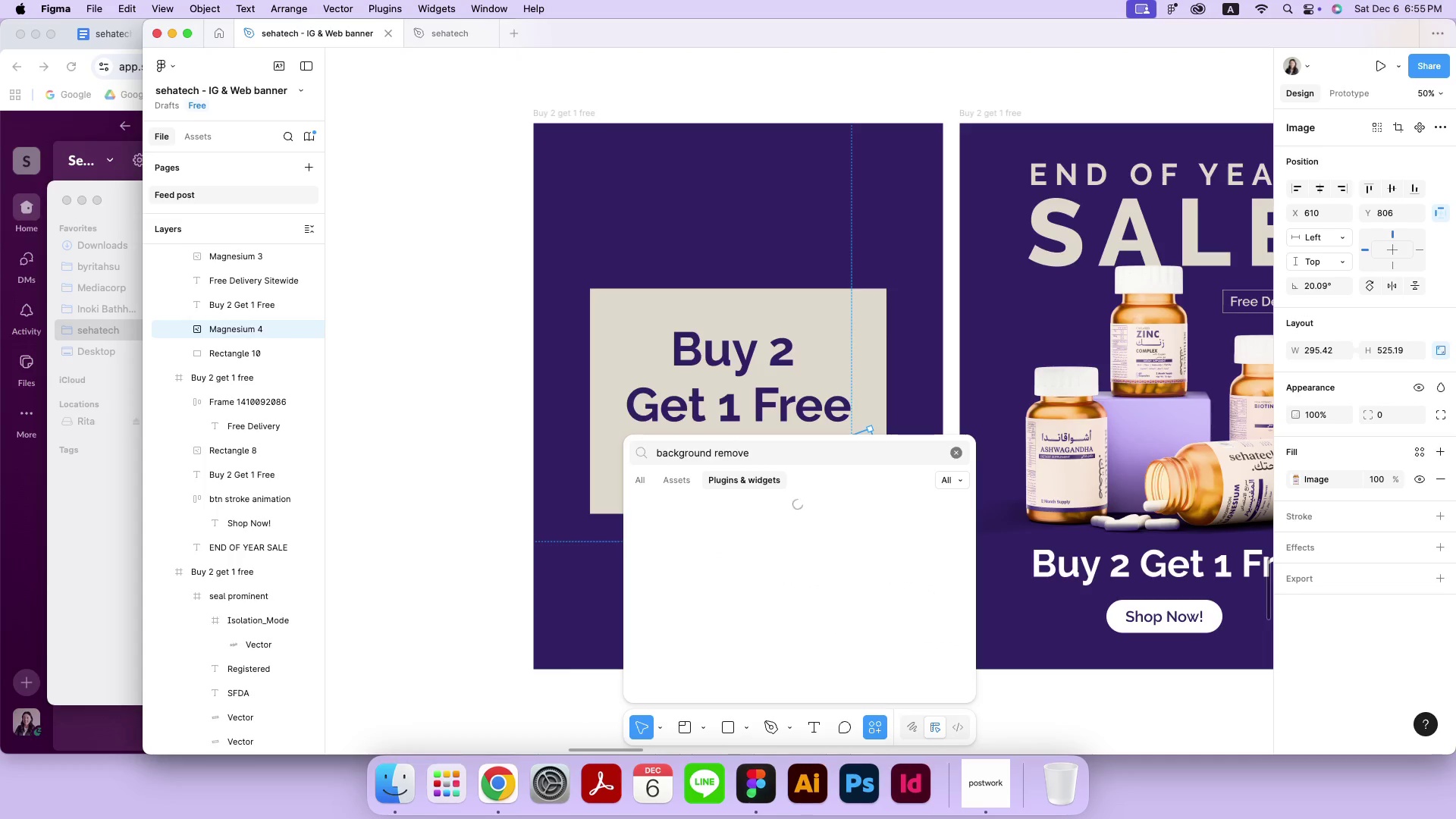 
scroll: coordinate [736, 626], scroll_direction: down, amount: 14.0
 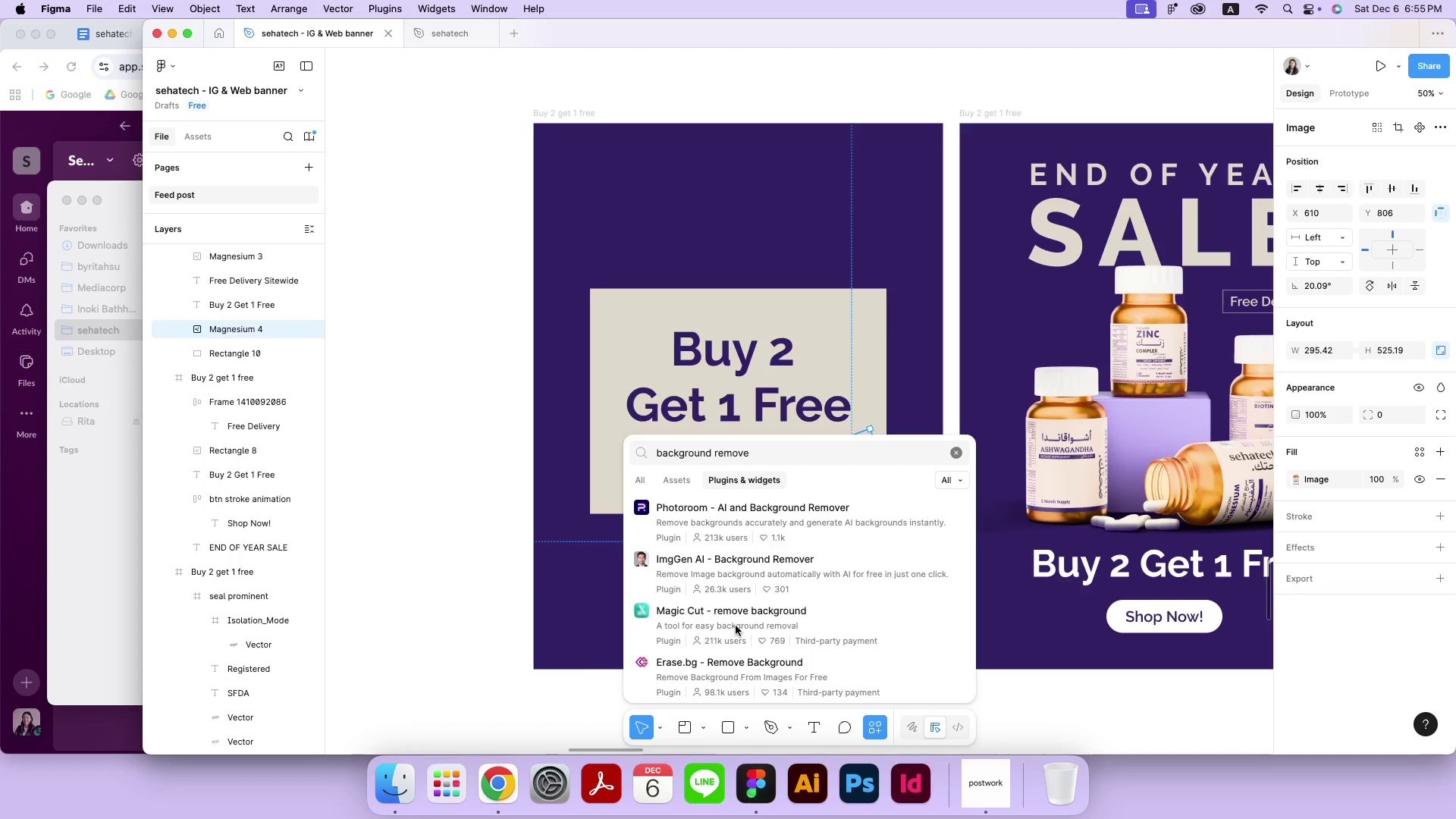 
scroll: coordinate [736, 626], scroll_direction: up, amount: 21.0
 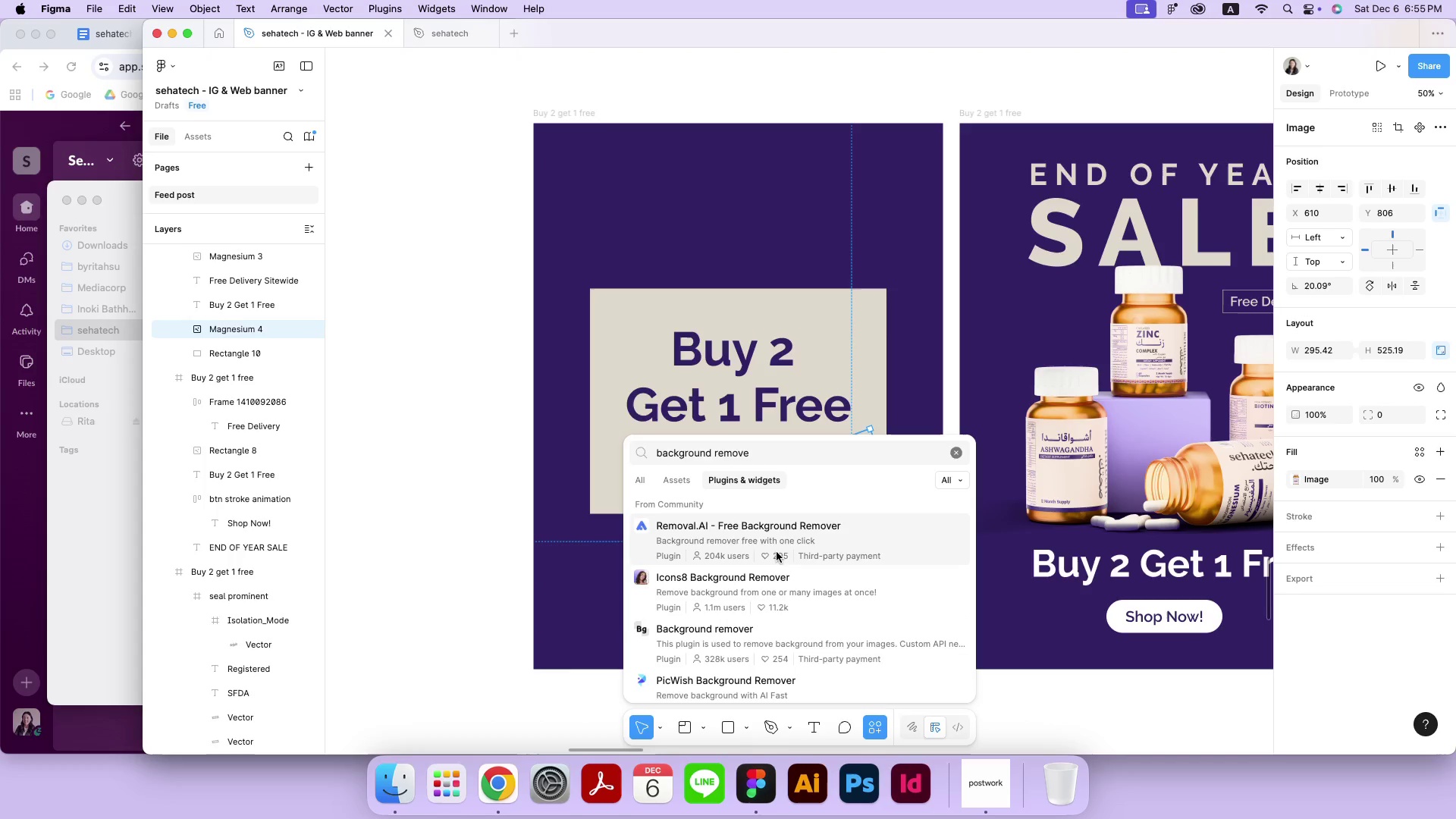 
left_click([777, 552])
 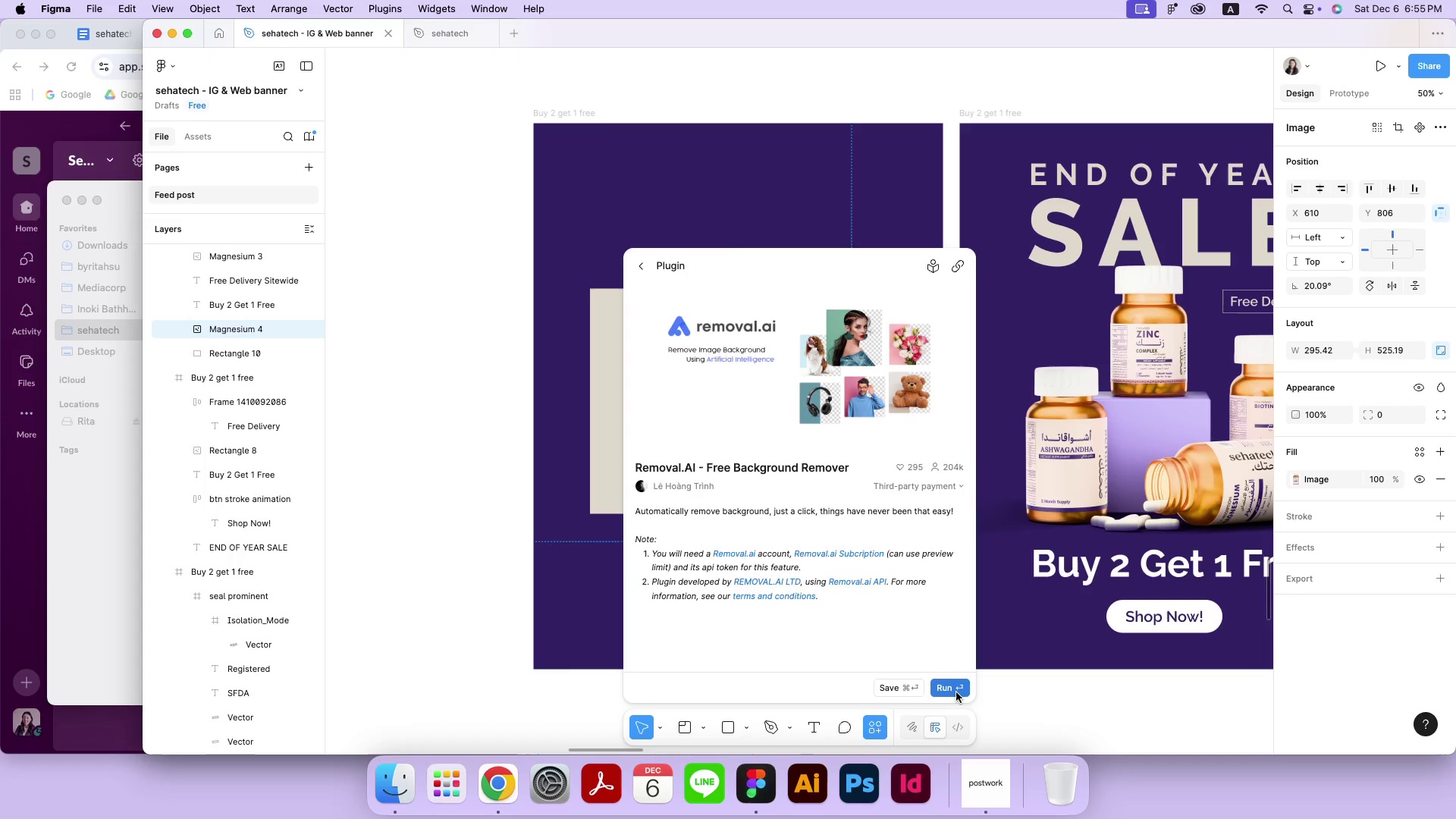 
left_click([956, 692])
 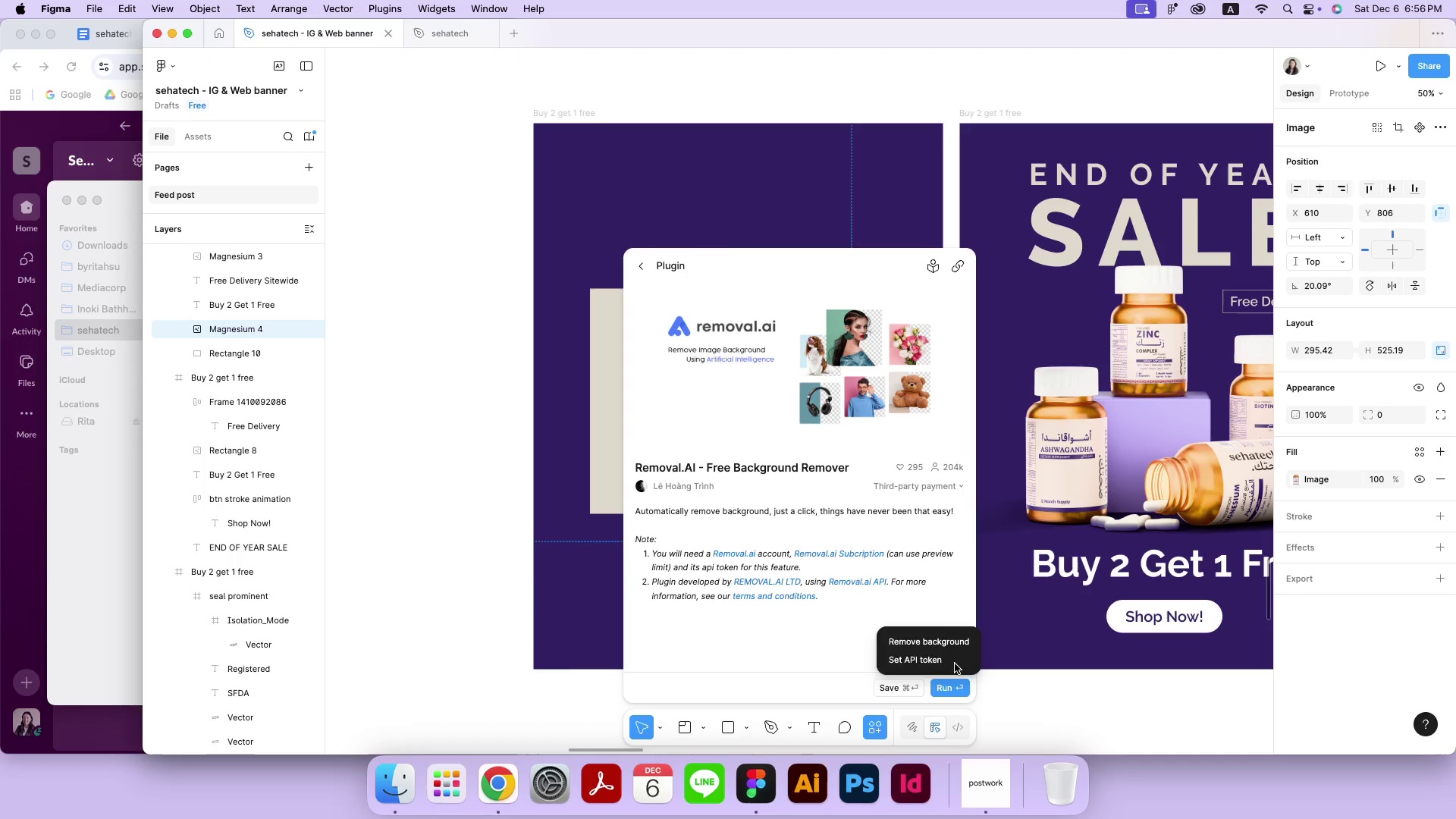 
double_click([953, 645])
 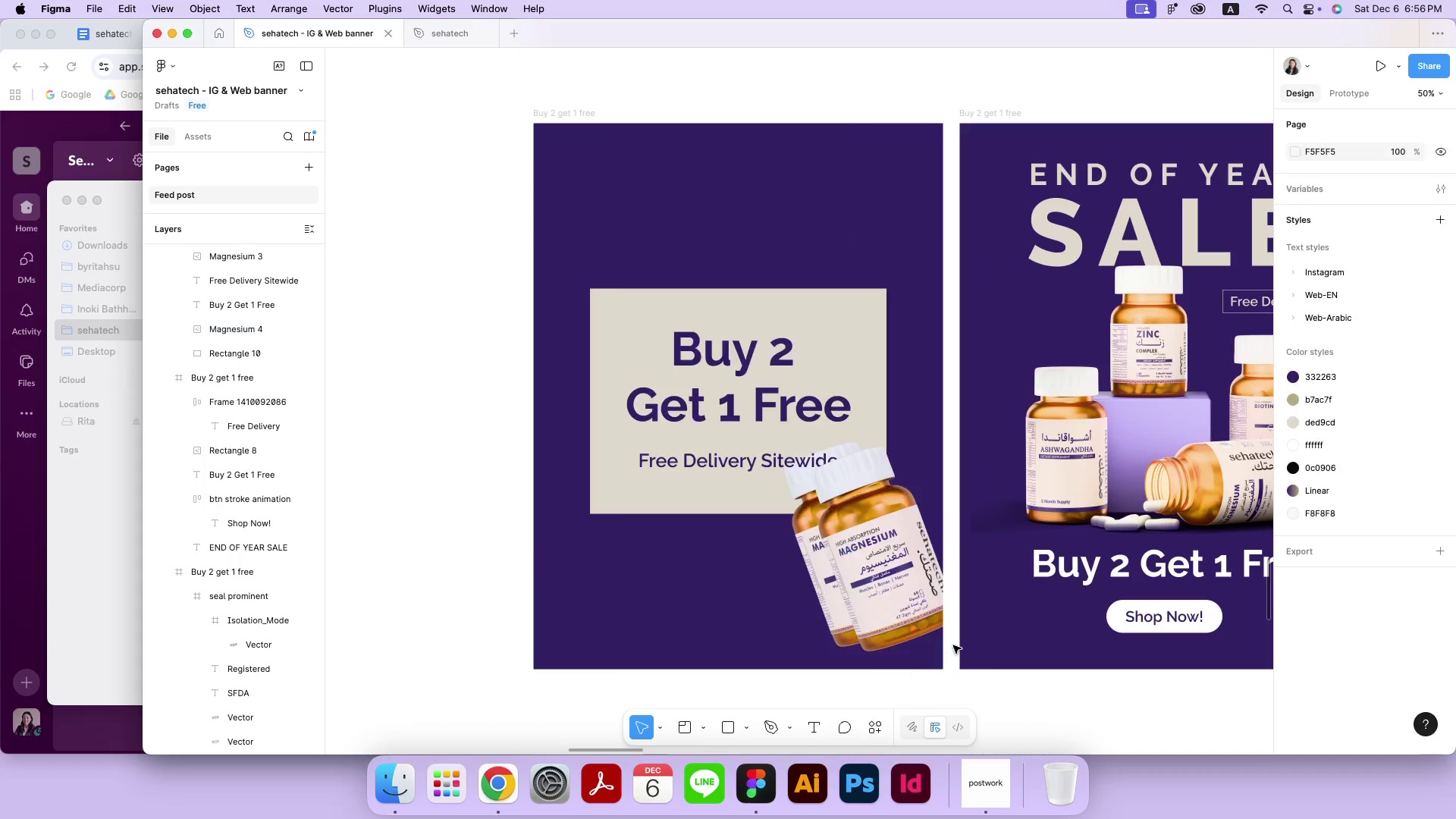 
triple_click([953, 645])
 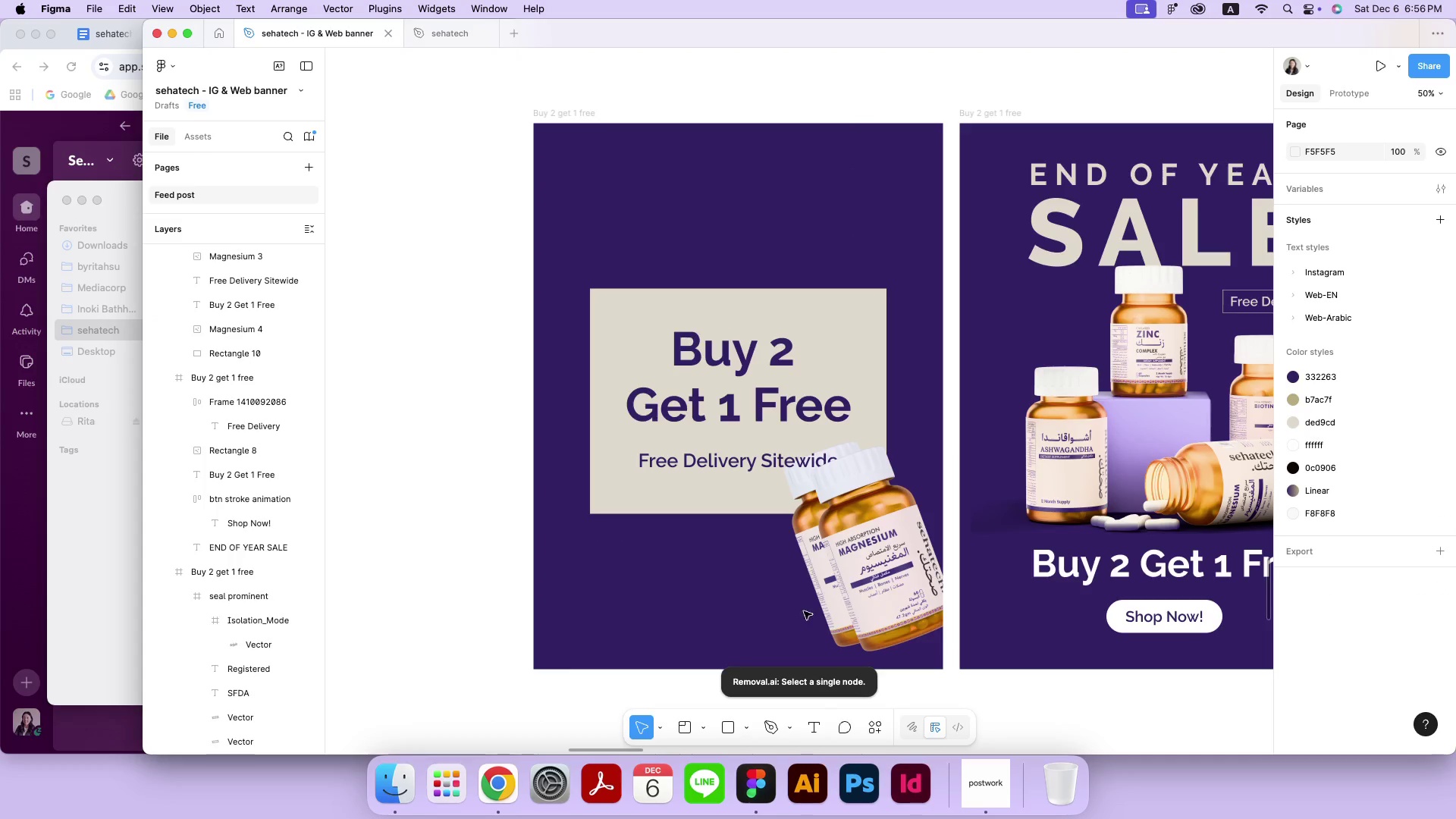 
left_click([829, 597])
 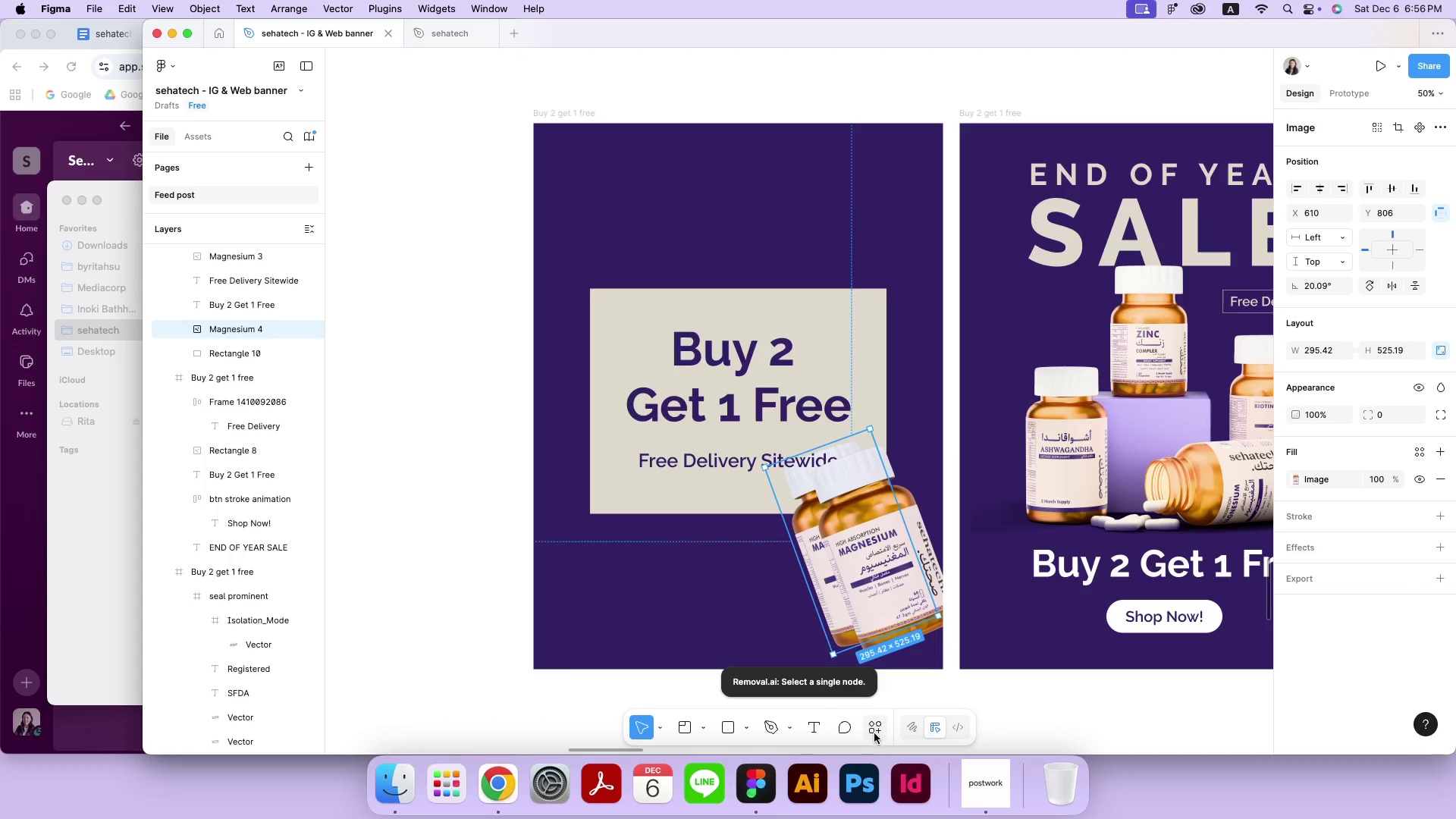 
left_click([873, 726])
 